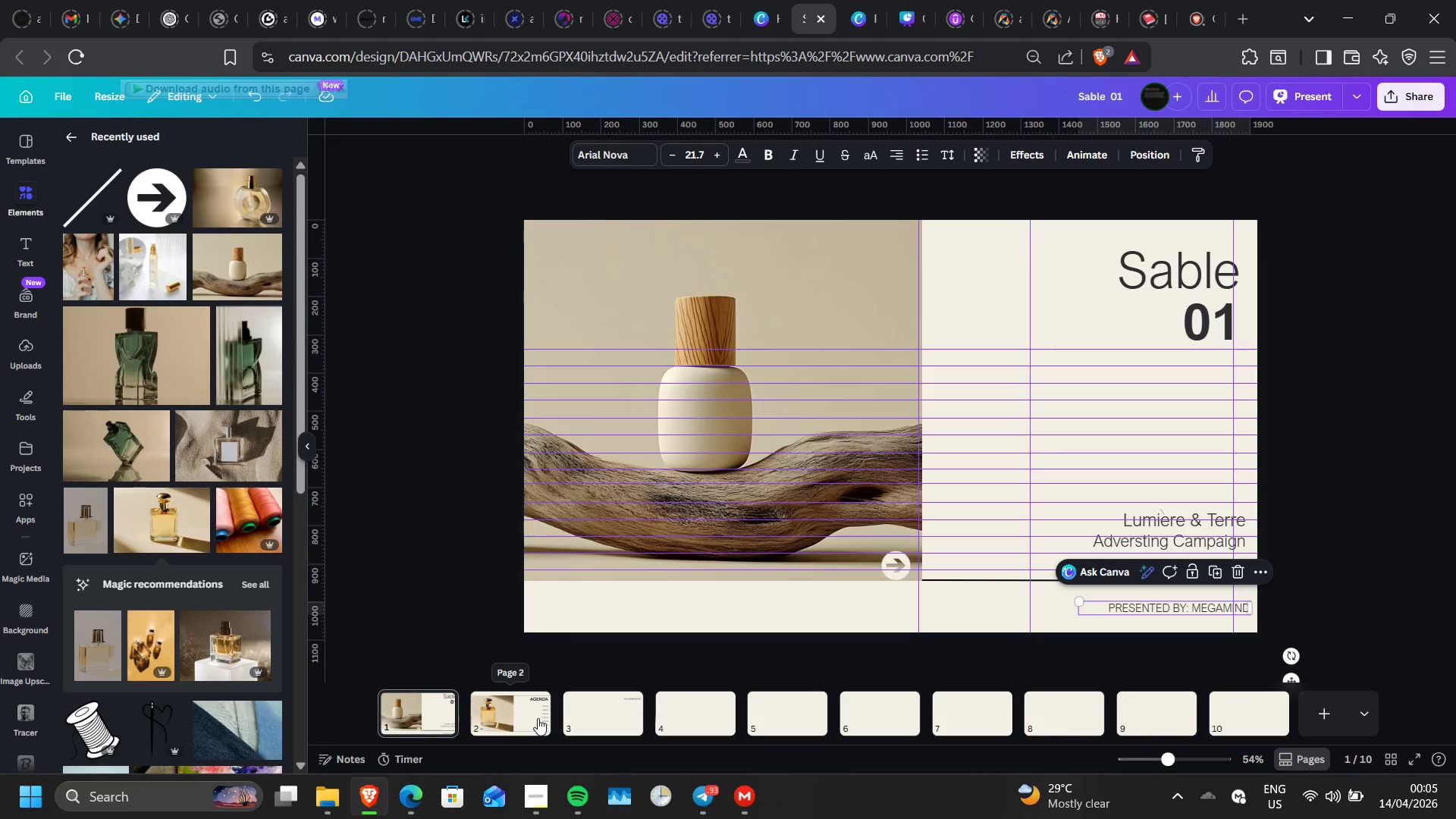 
left_click([537, 718])
 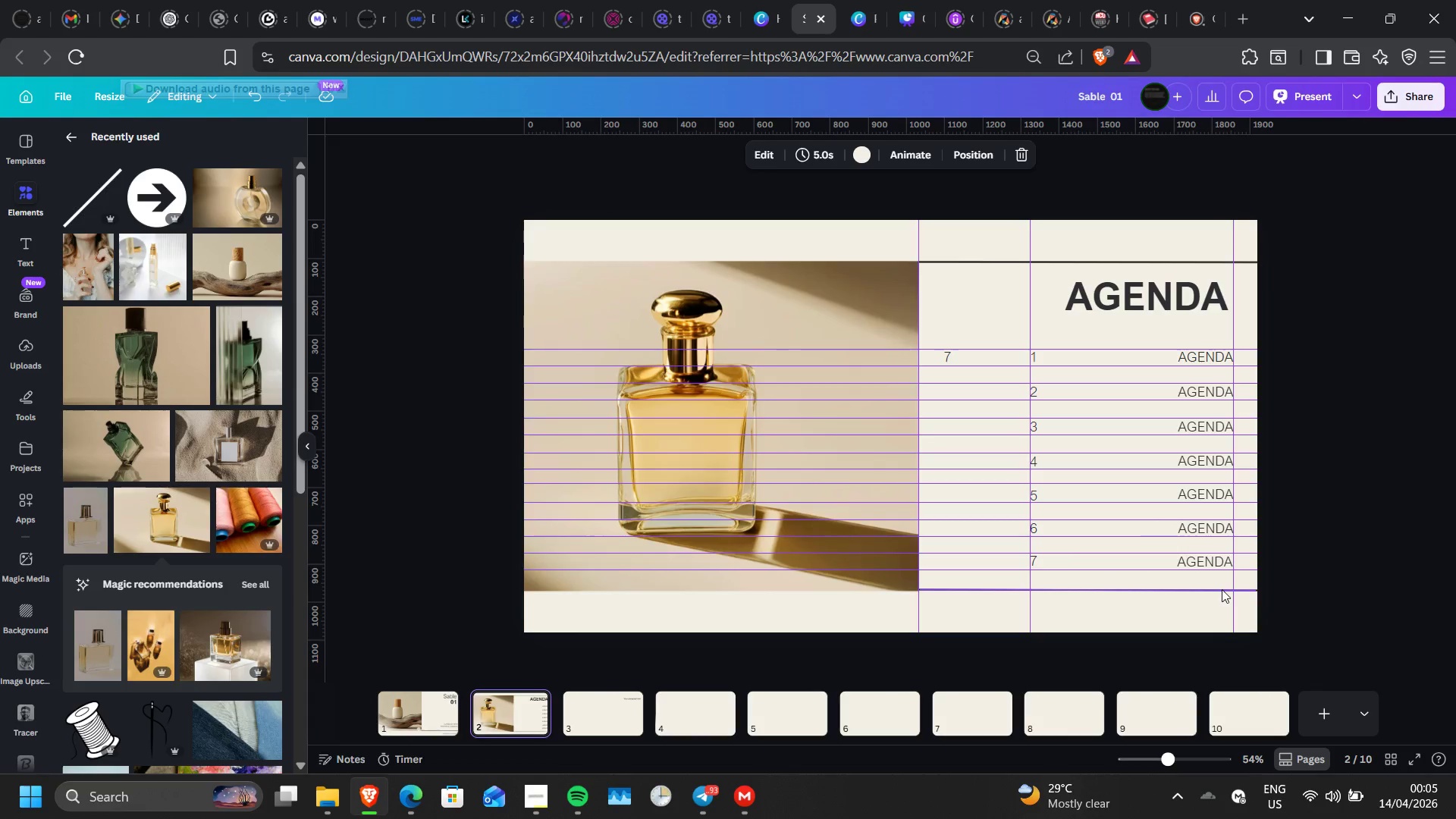 
left_click([1189, 612])
 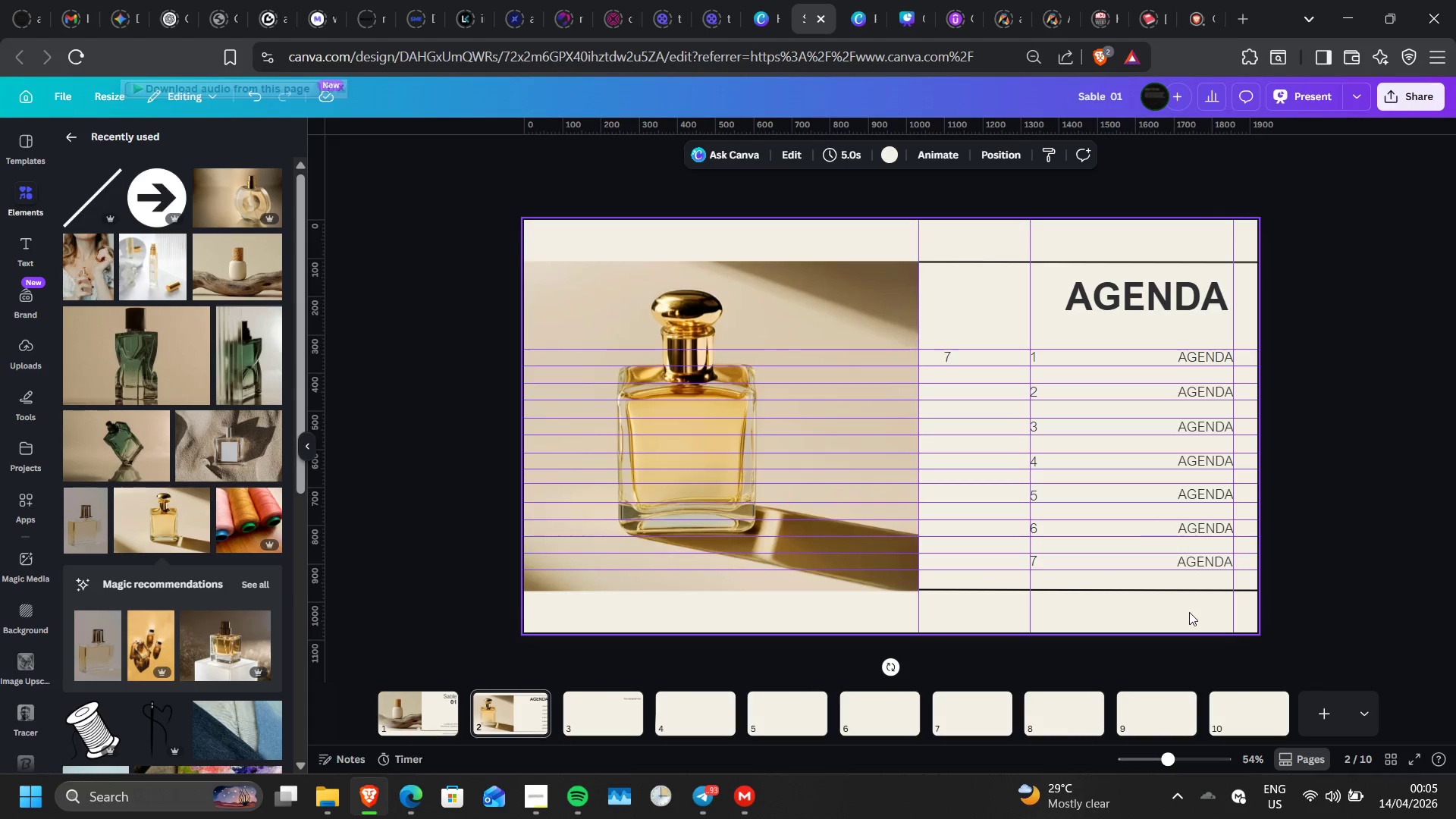 
right_click([1189, 612])
 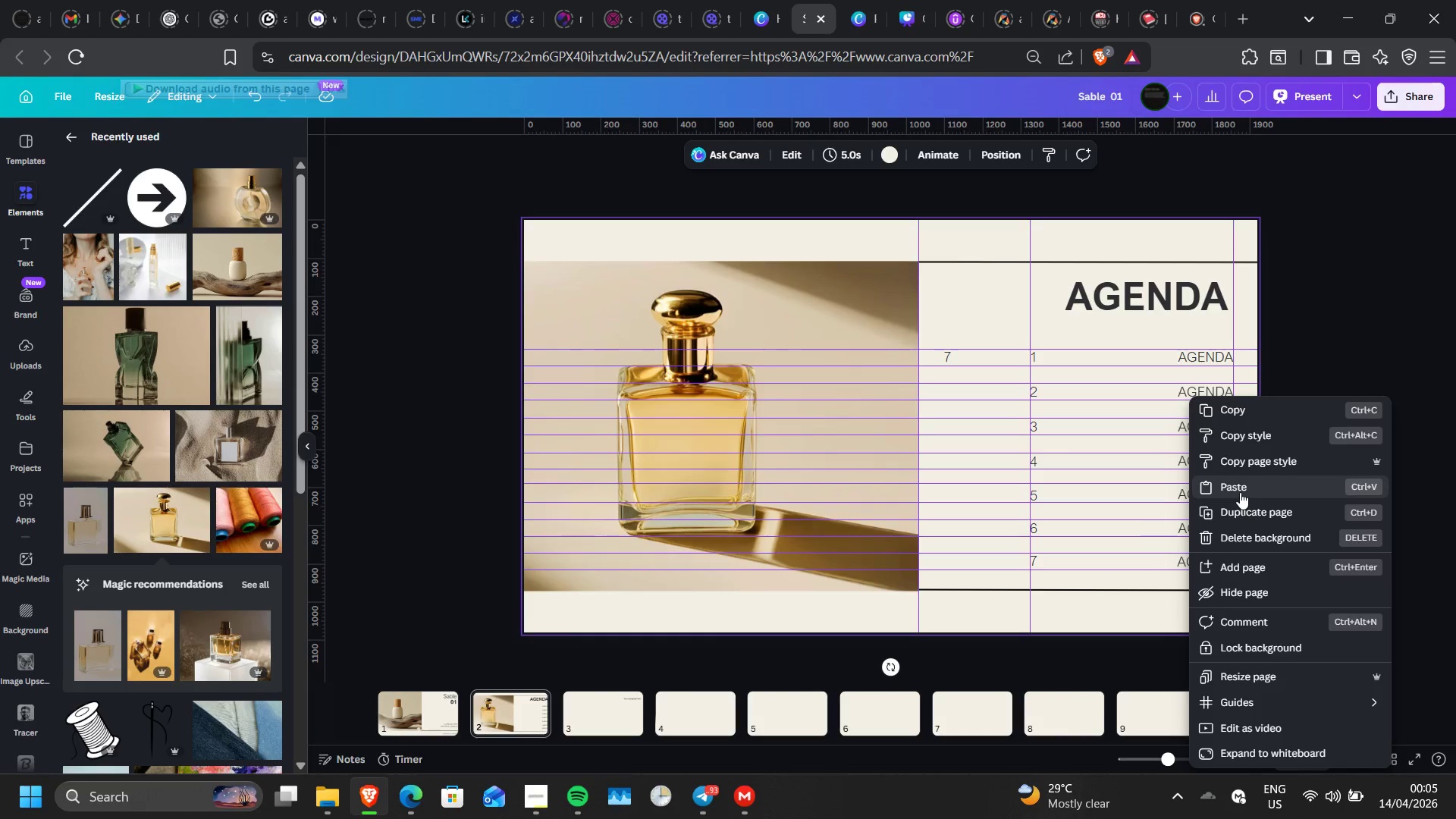 
left_click([1240, 492])
 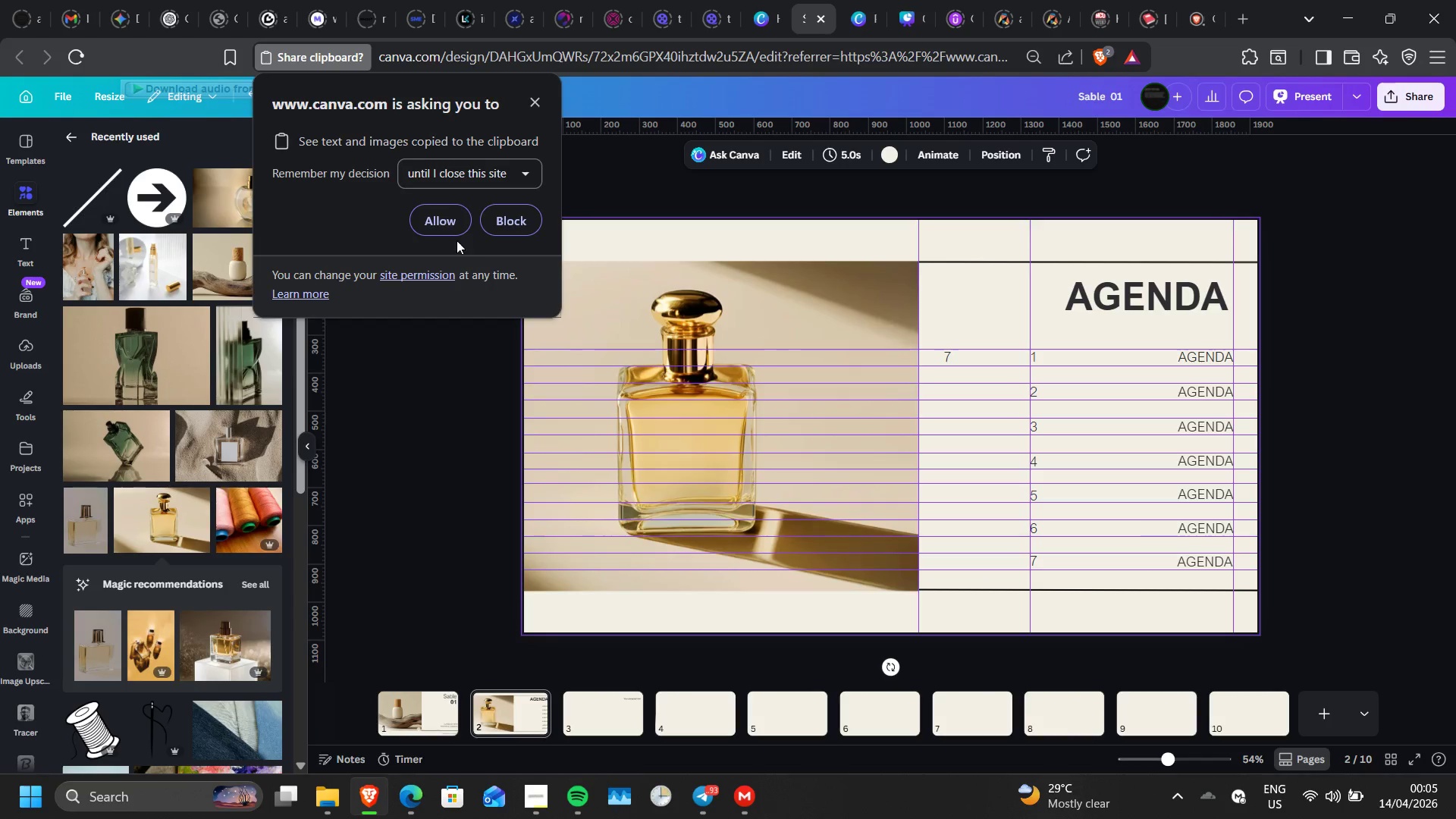 
left_click([447, 234])
 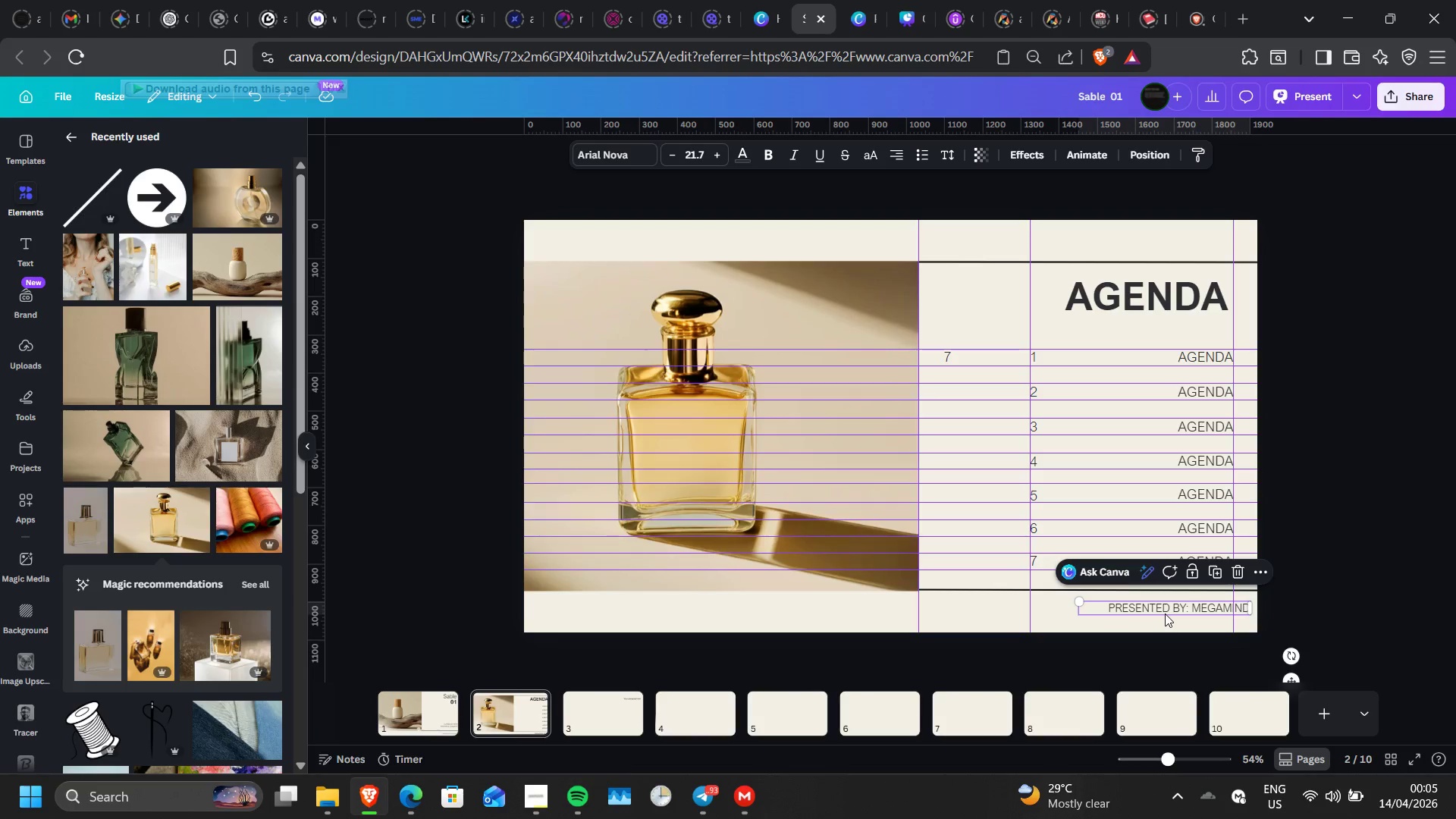 
double_click([1165, 613])
 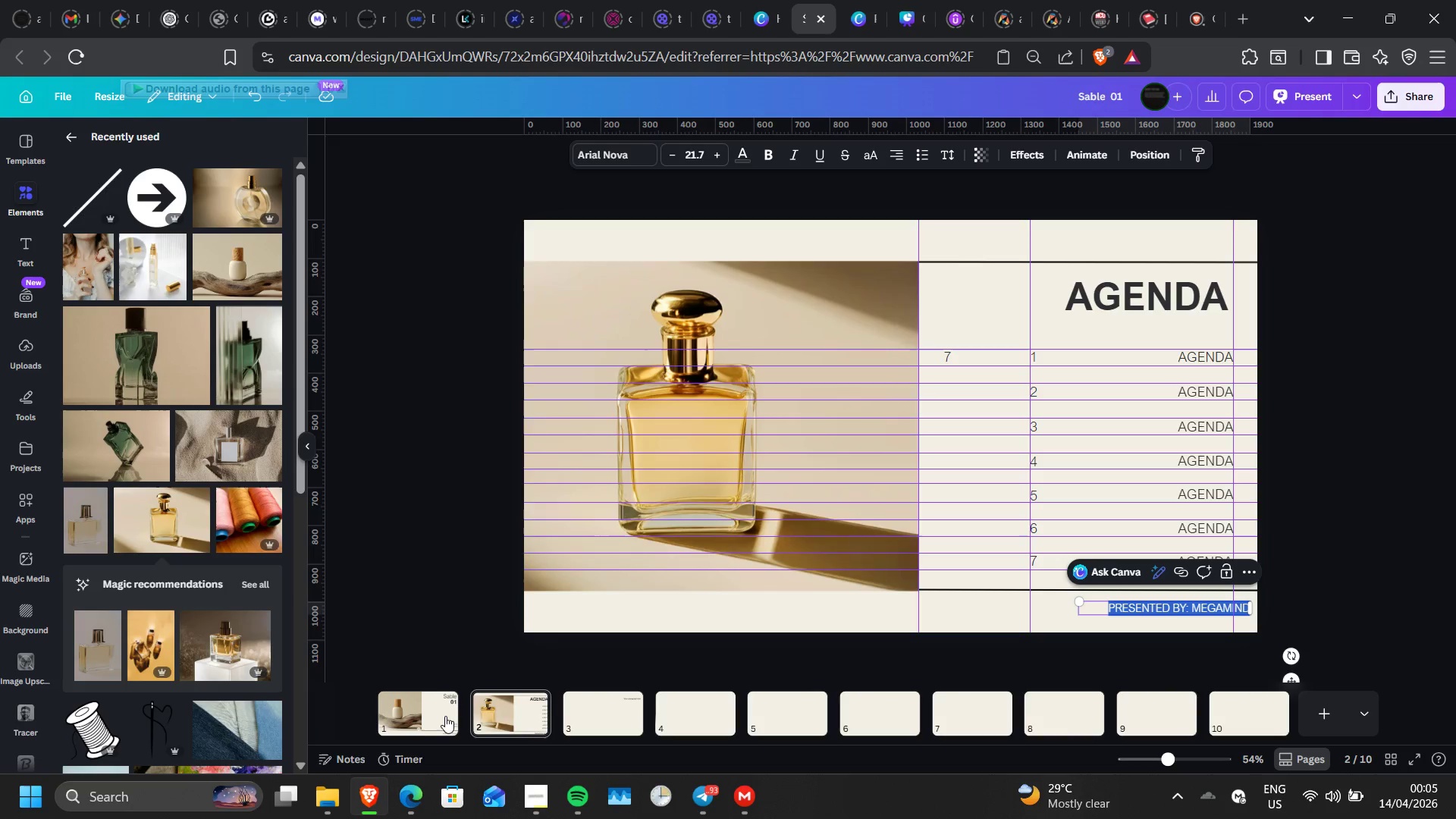 
left_click([432, 722])
 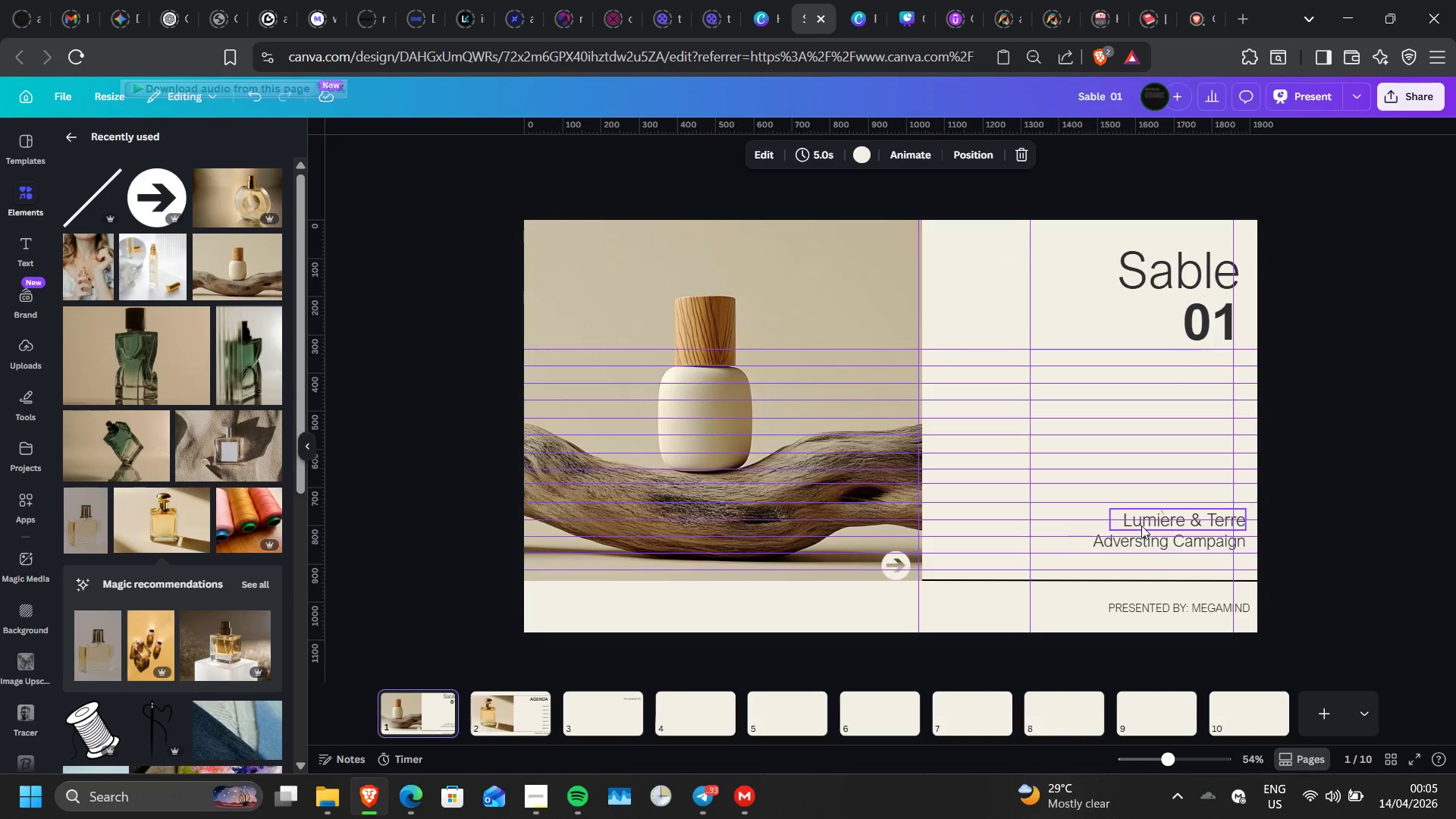 
left_click([1143, 526])
 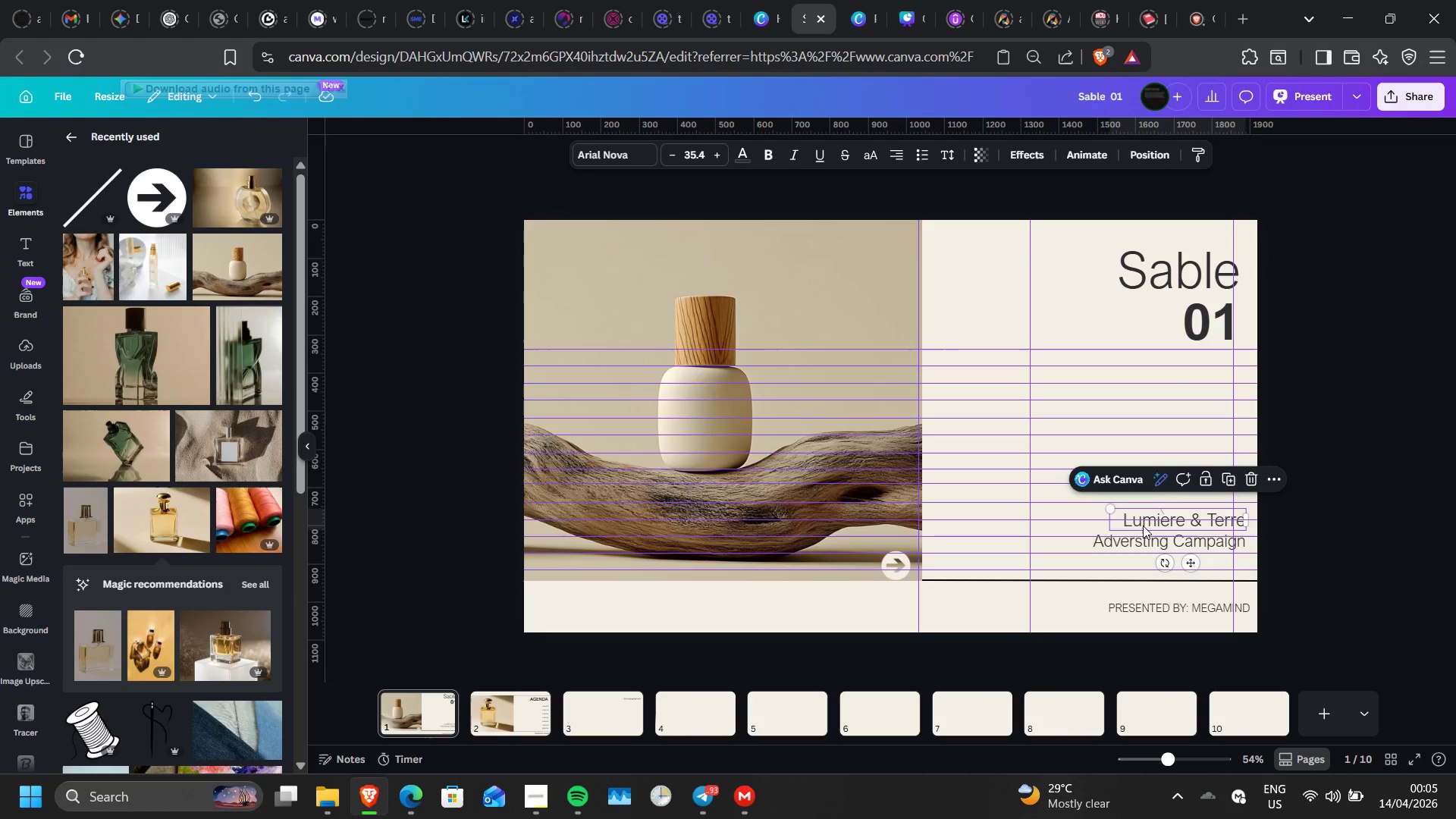 
double_click([1143, 526])
 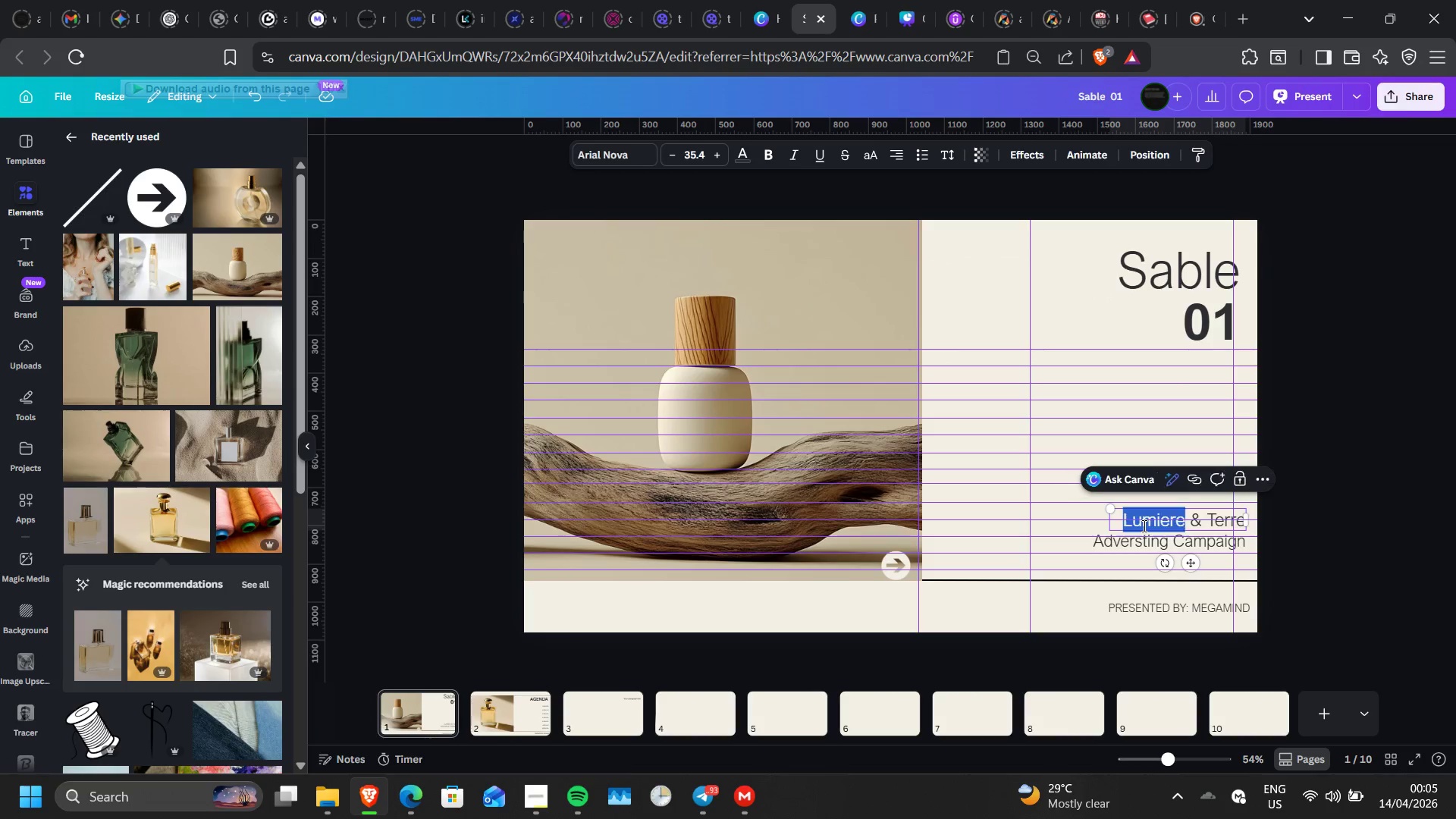 
triple_click([1143, 526])
 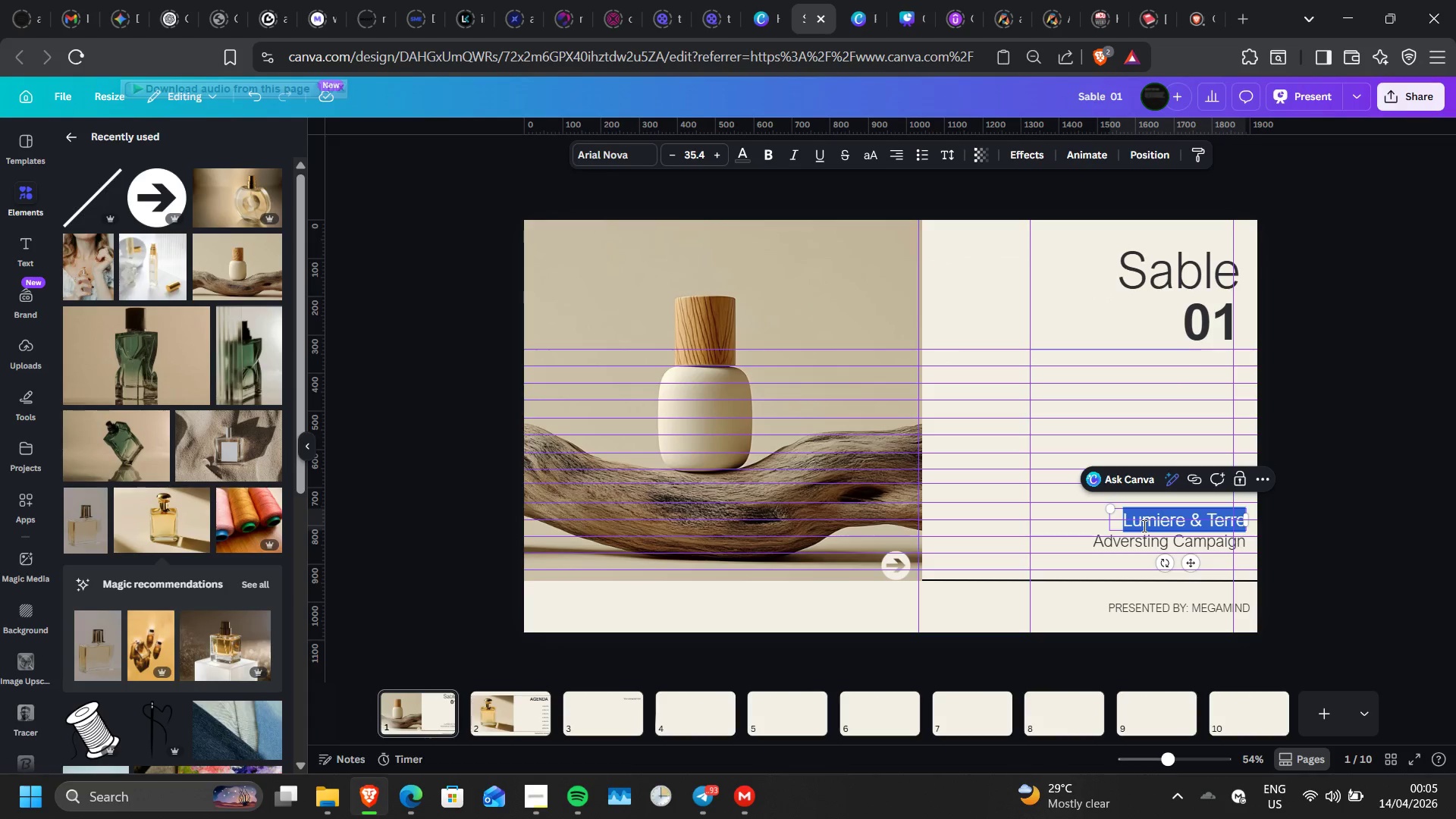 
right_click([1143, 526])
 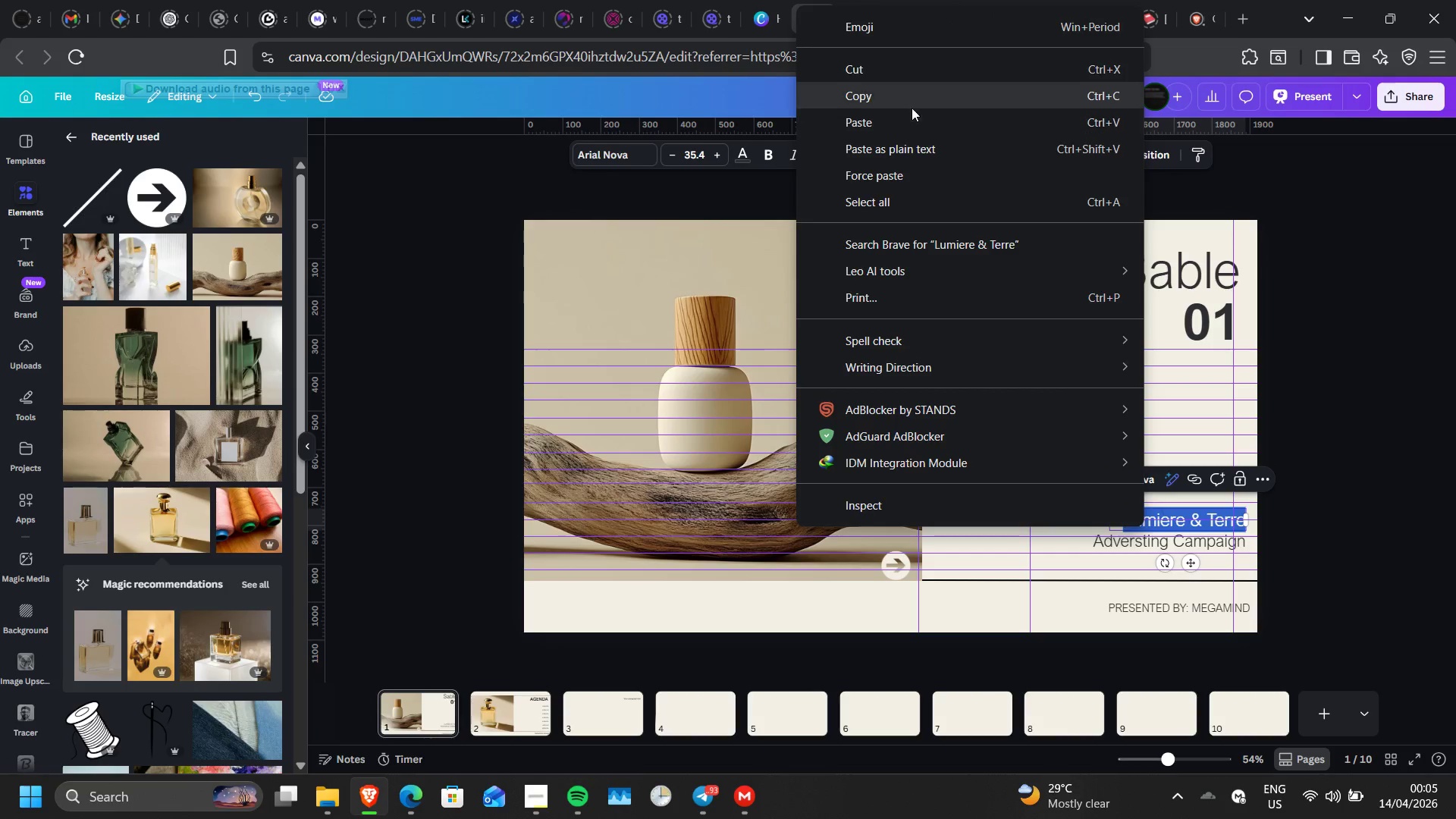 
left_click([912, 105])
 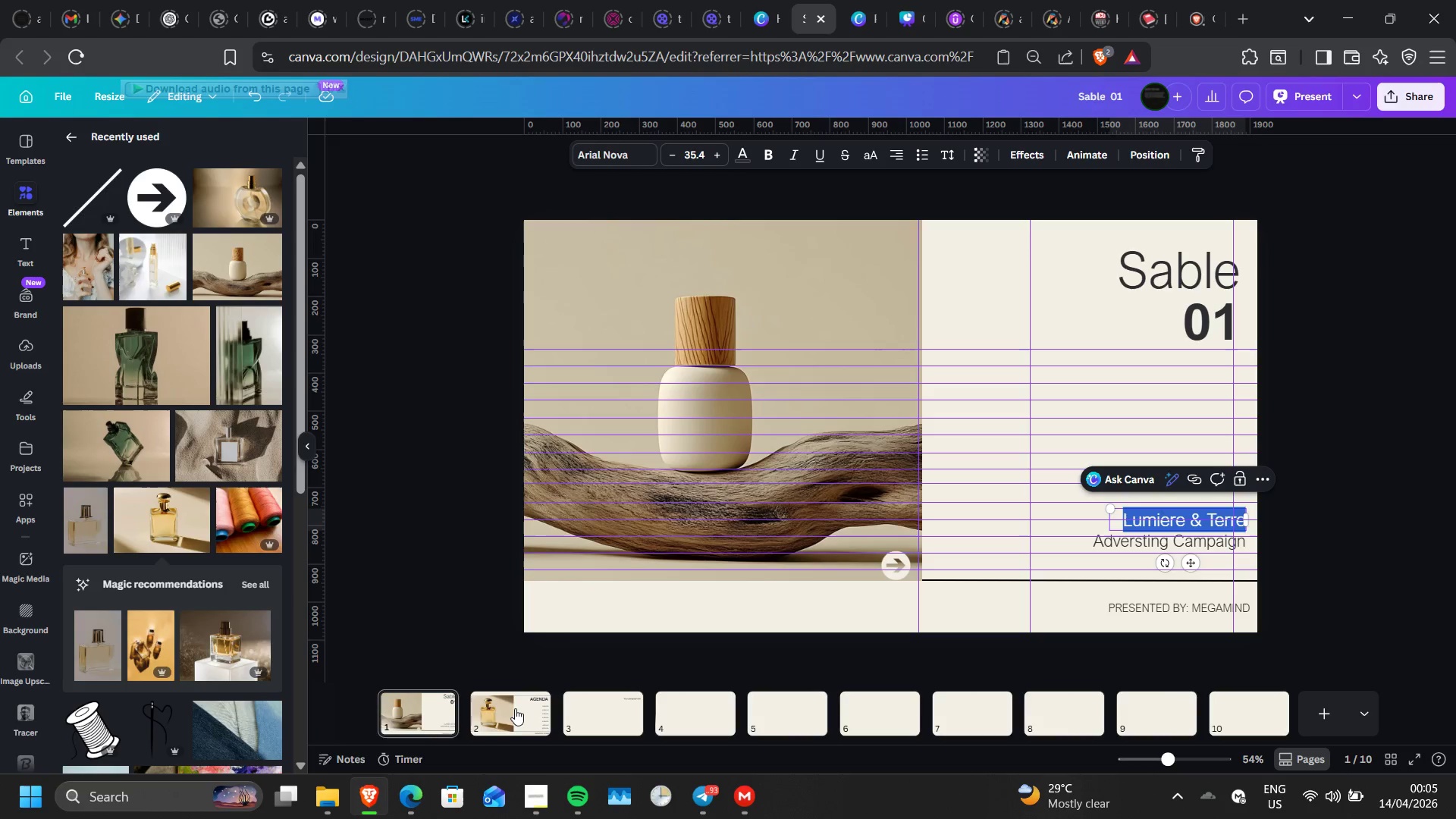 
left_click([515, 706])
 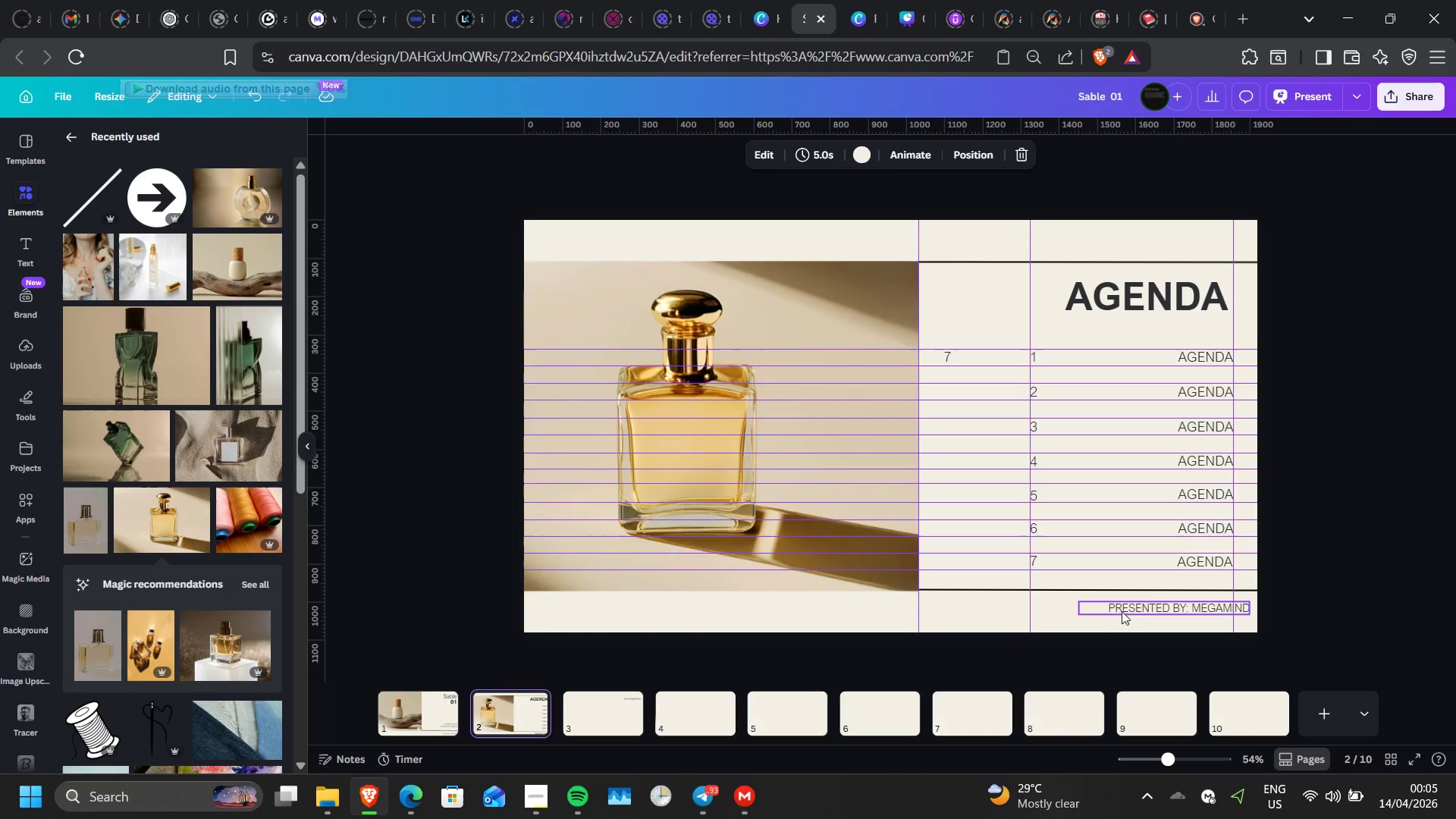 
double_click([1128, 607])
 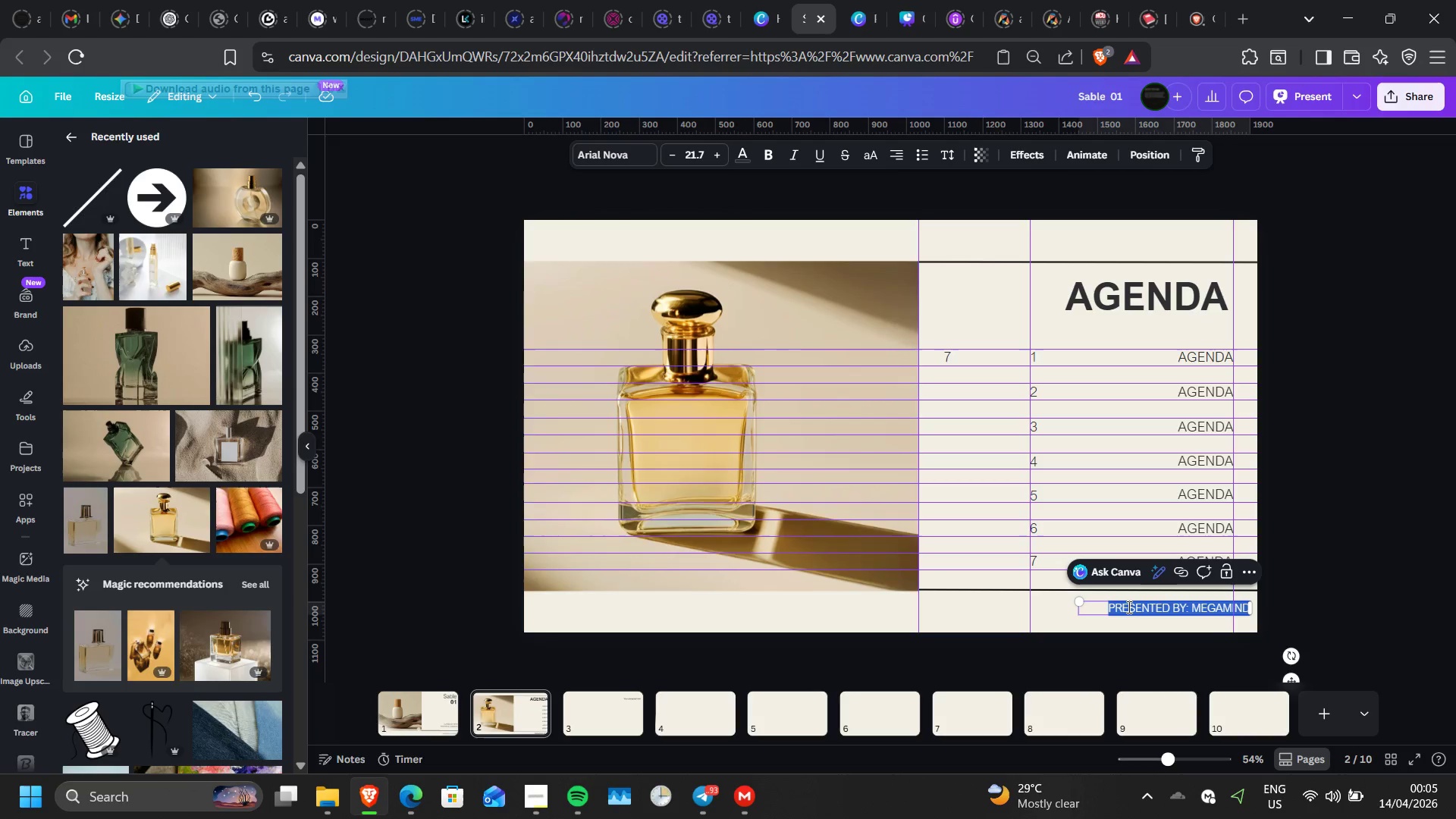 
triple_click([1128, 607])
 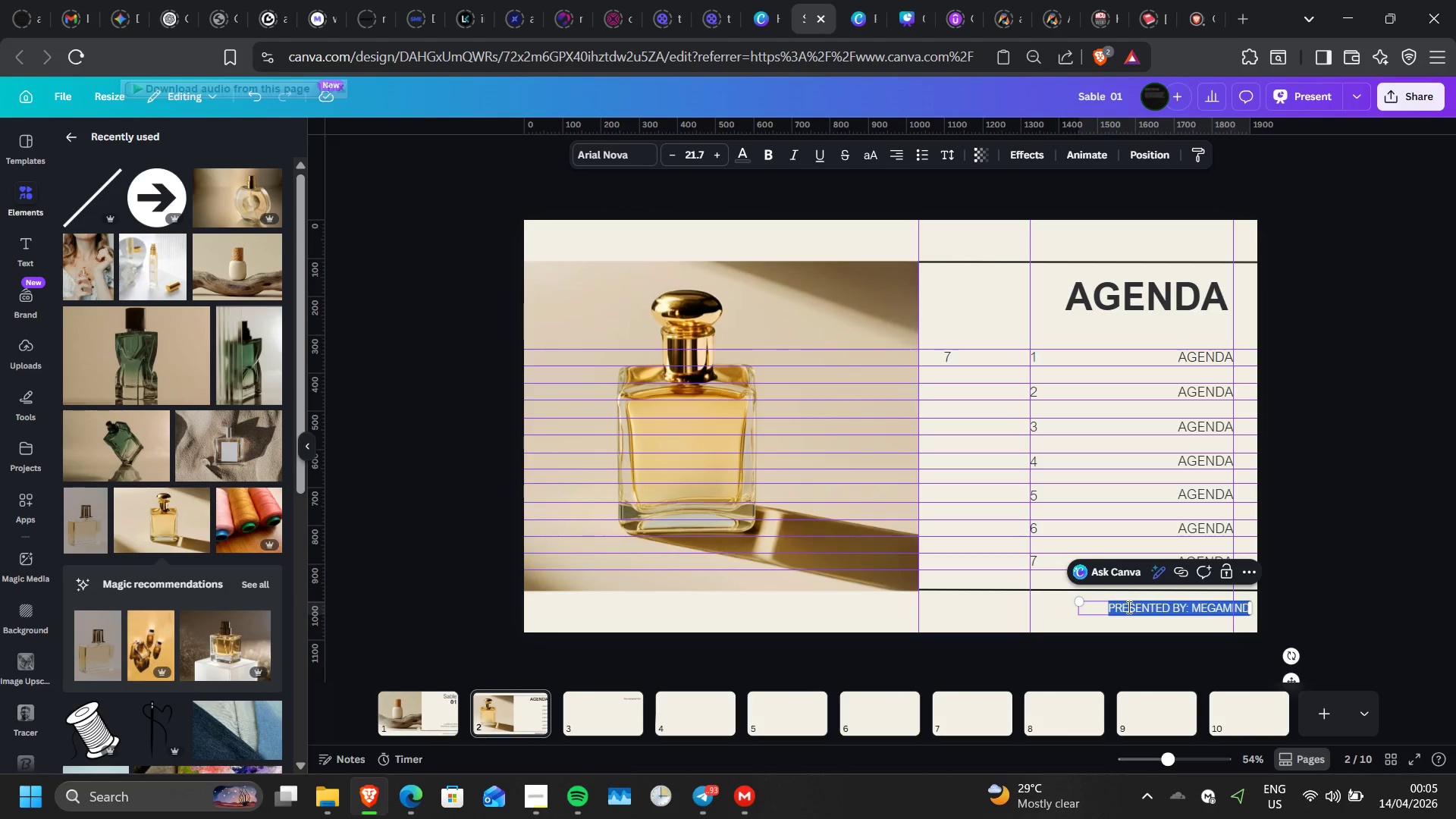 
key(Control+V)
 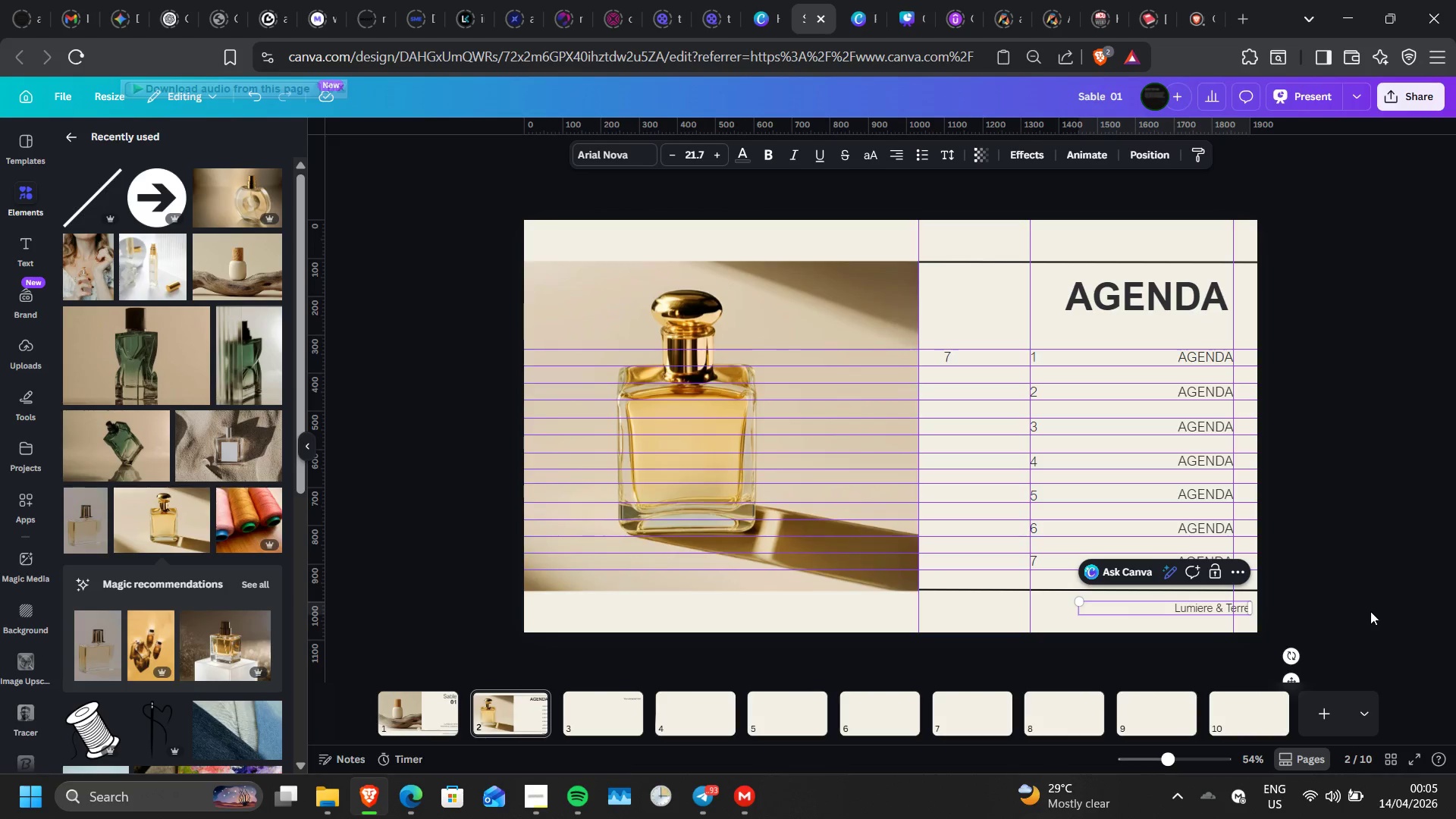 
left_click([1370, 611])
 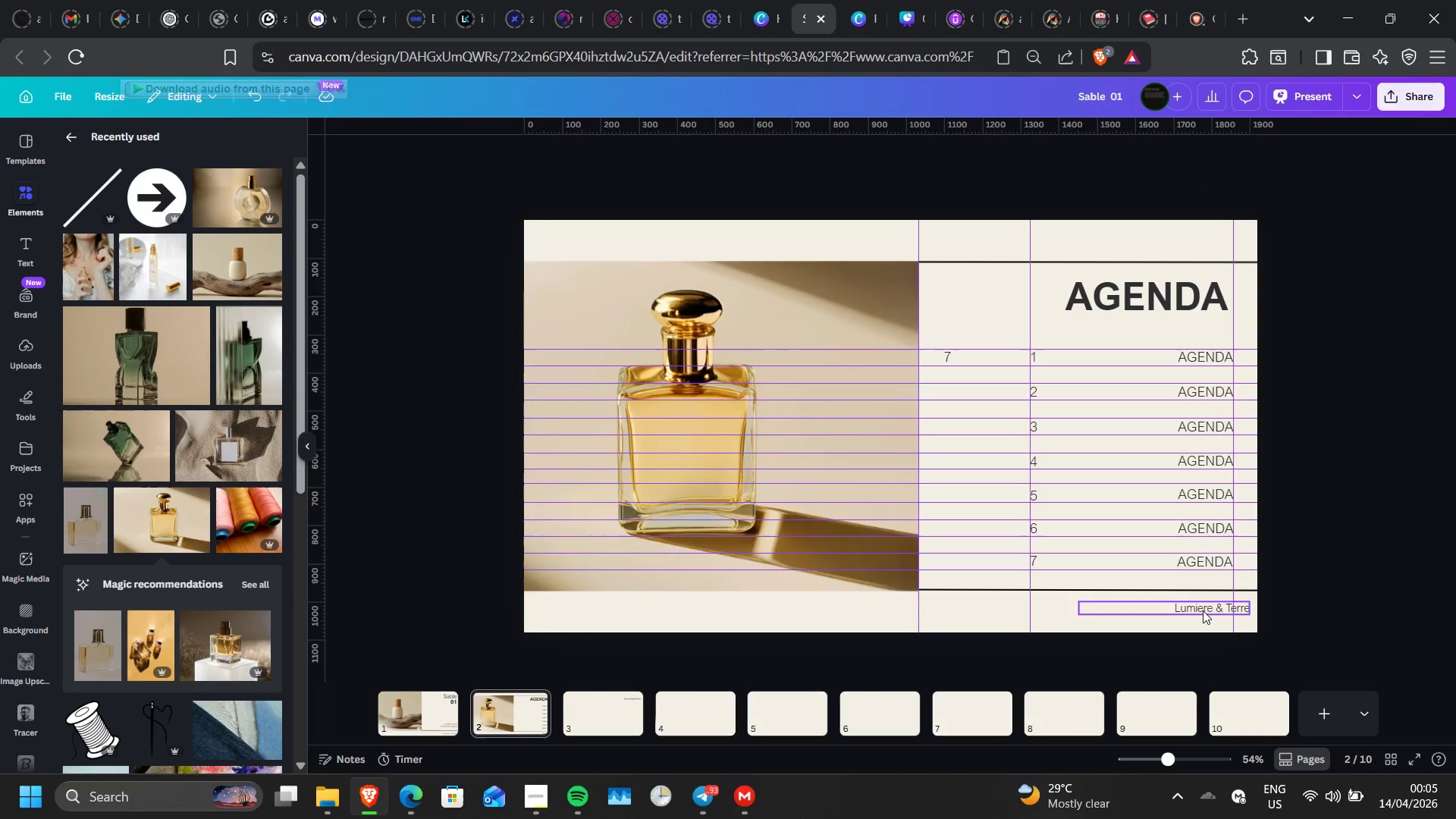 
right_click([1203, 610])
 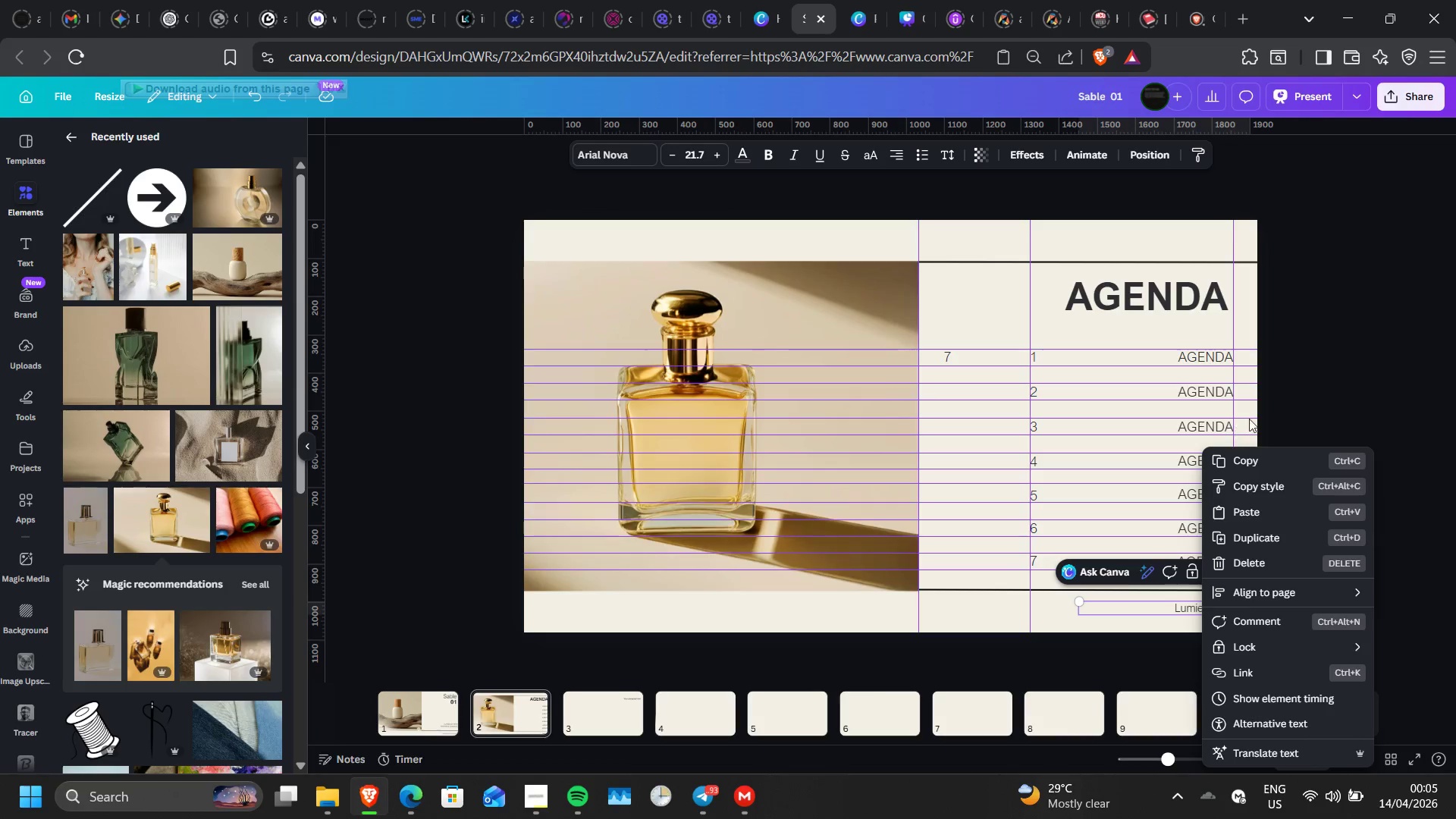 
left_click([1279, 414])
 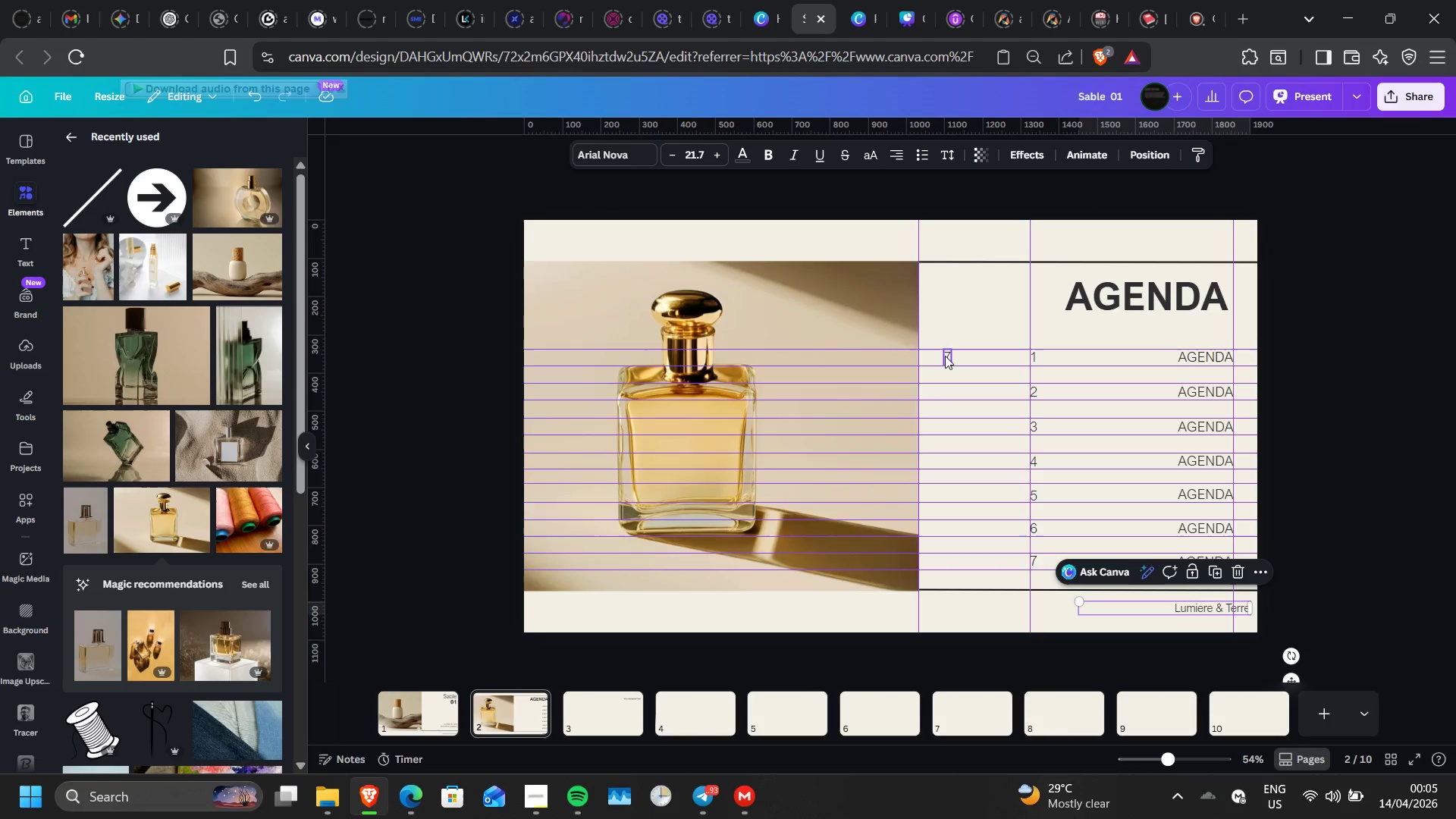 
left_click([946, 356])
 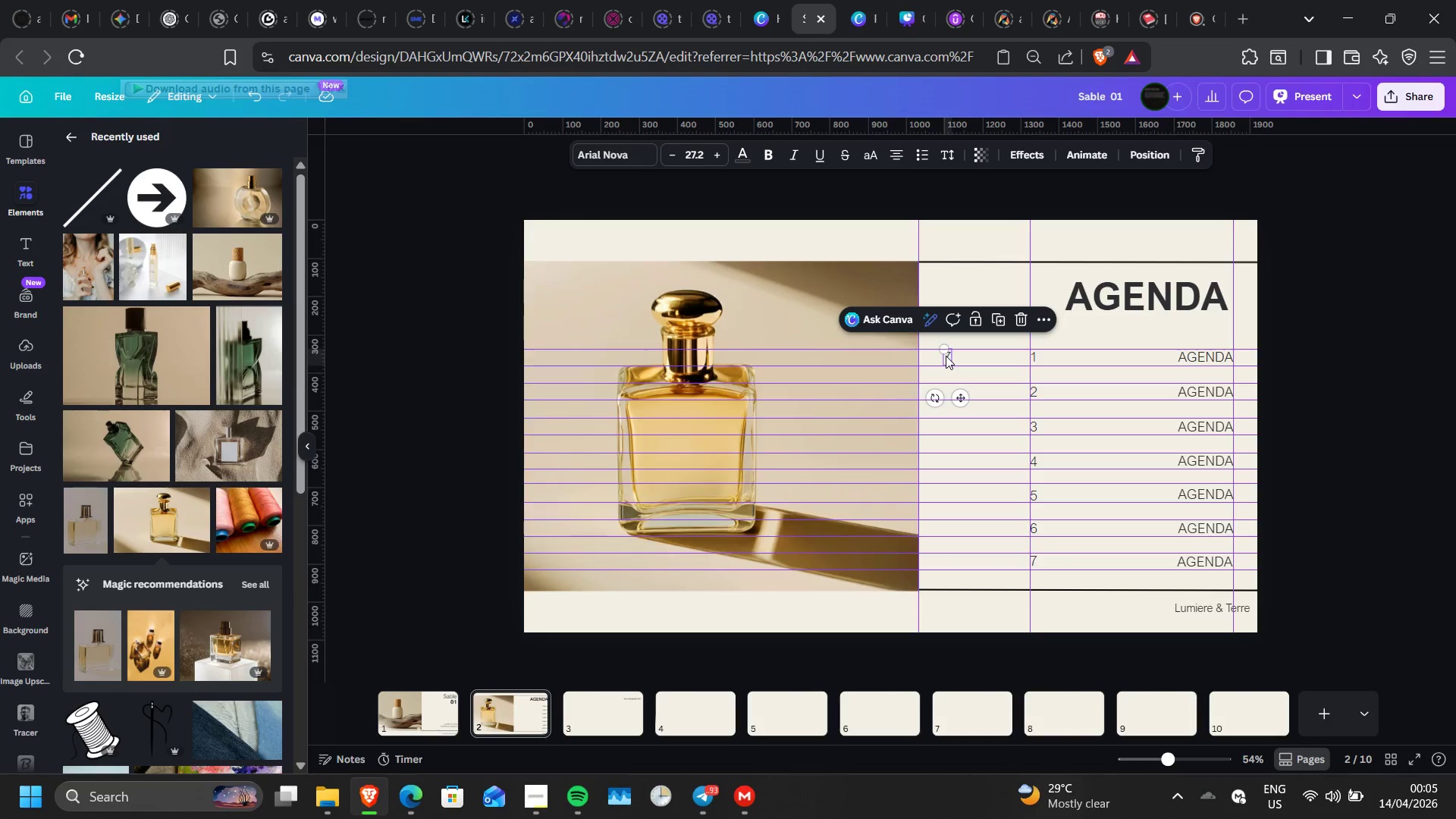 
key(Delete)
 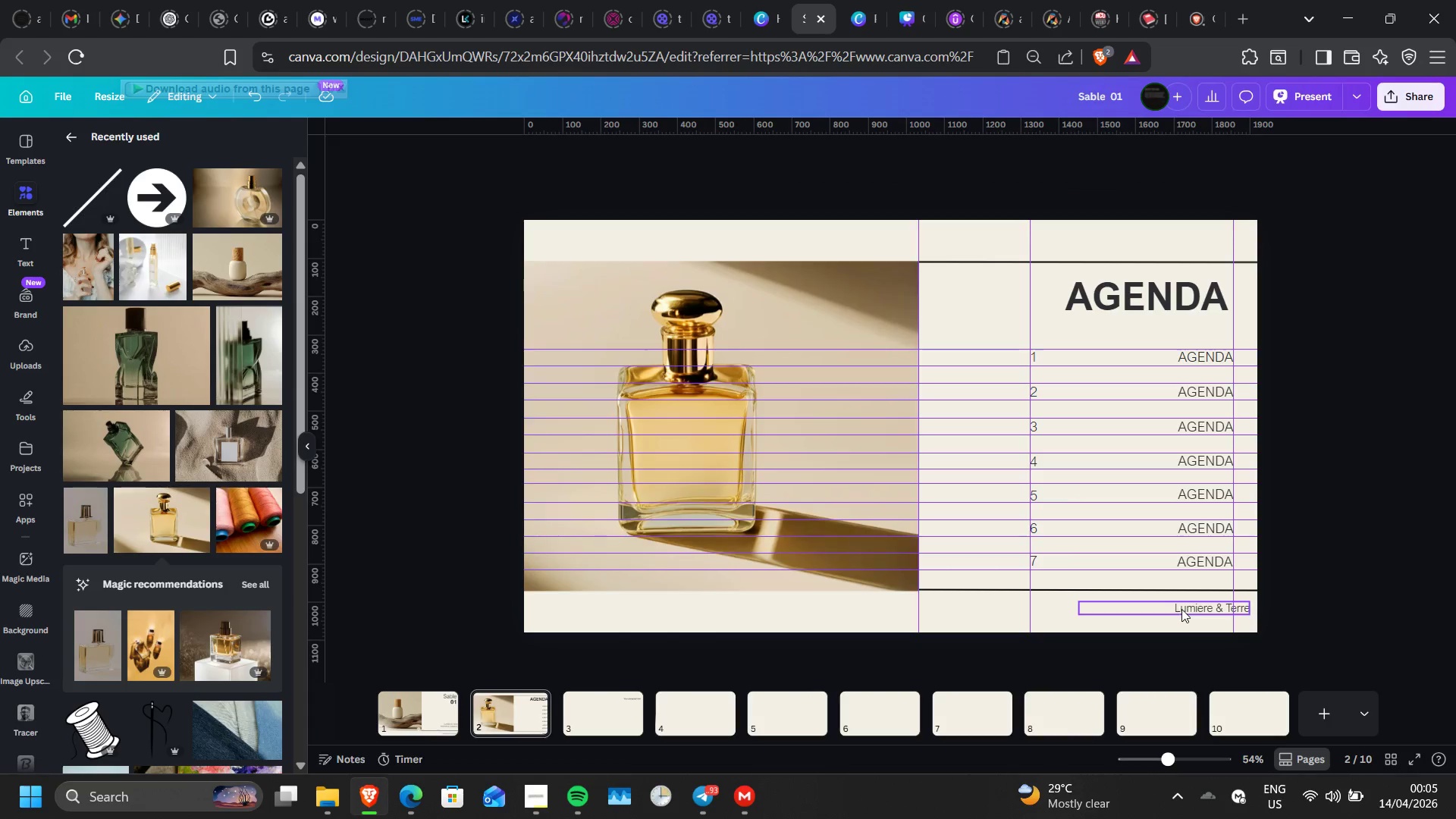 
left_click_drag(start_coordinate=[1194, 607], to_coordinate=[1193, 610])
 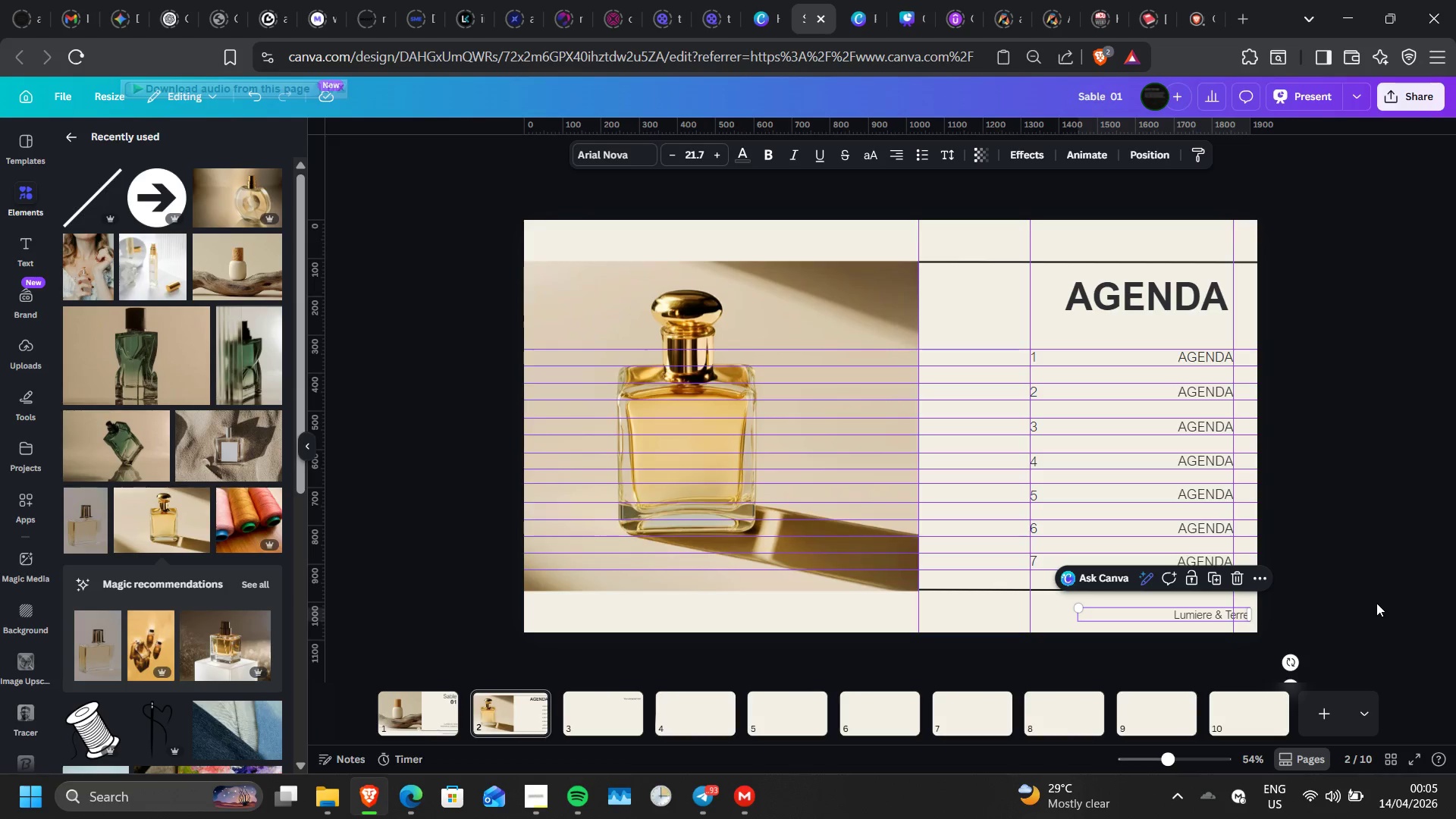 
double_click([1376, 603])
 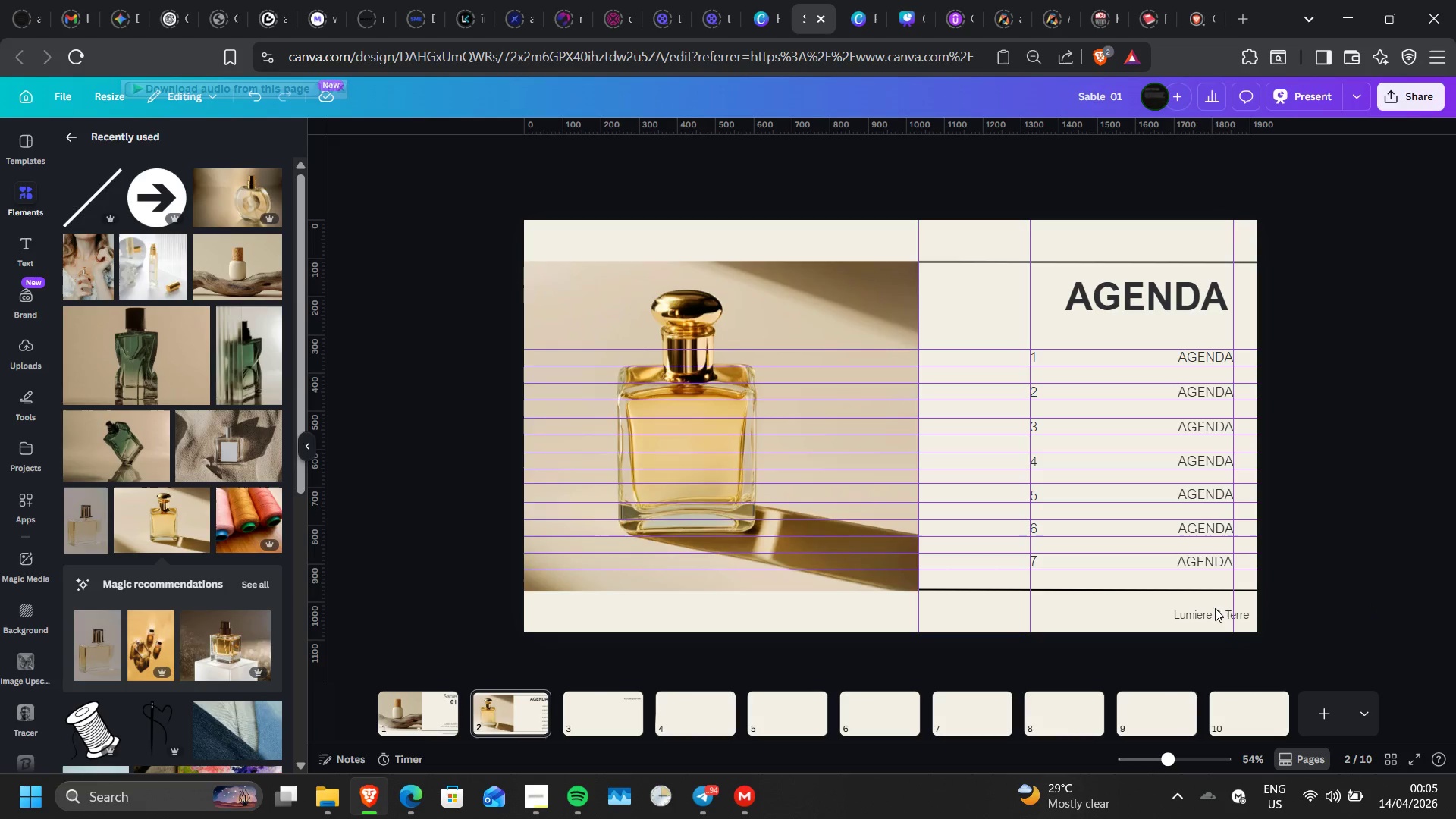 
left_click([1208, 617])
 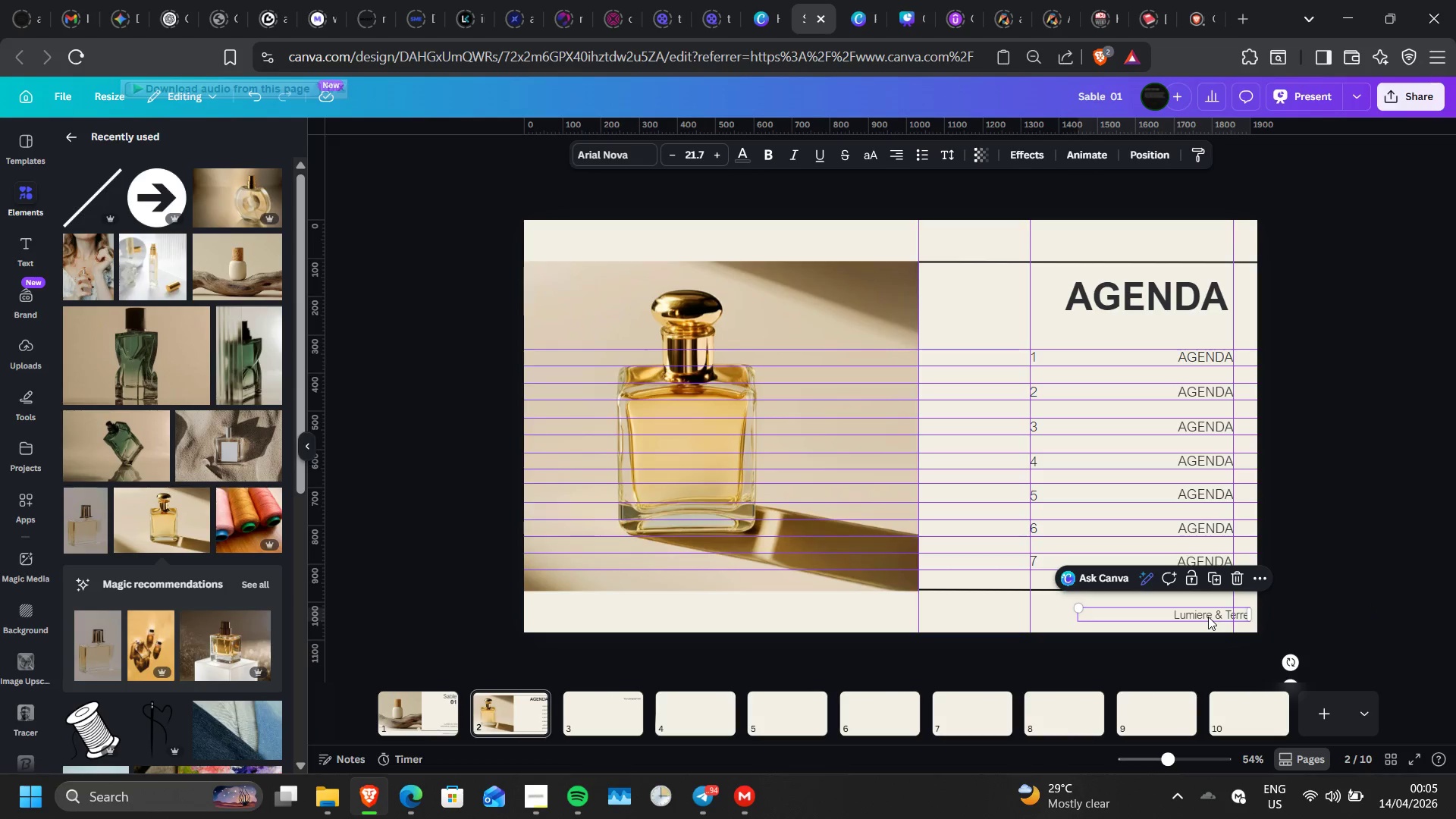 
right_click([1208, 617])
 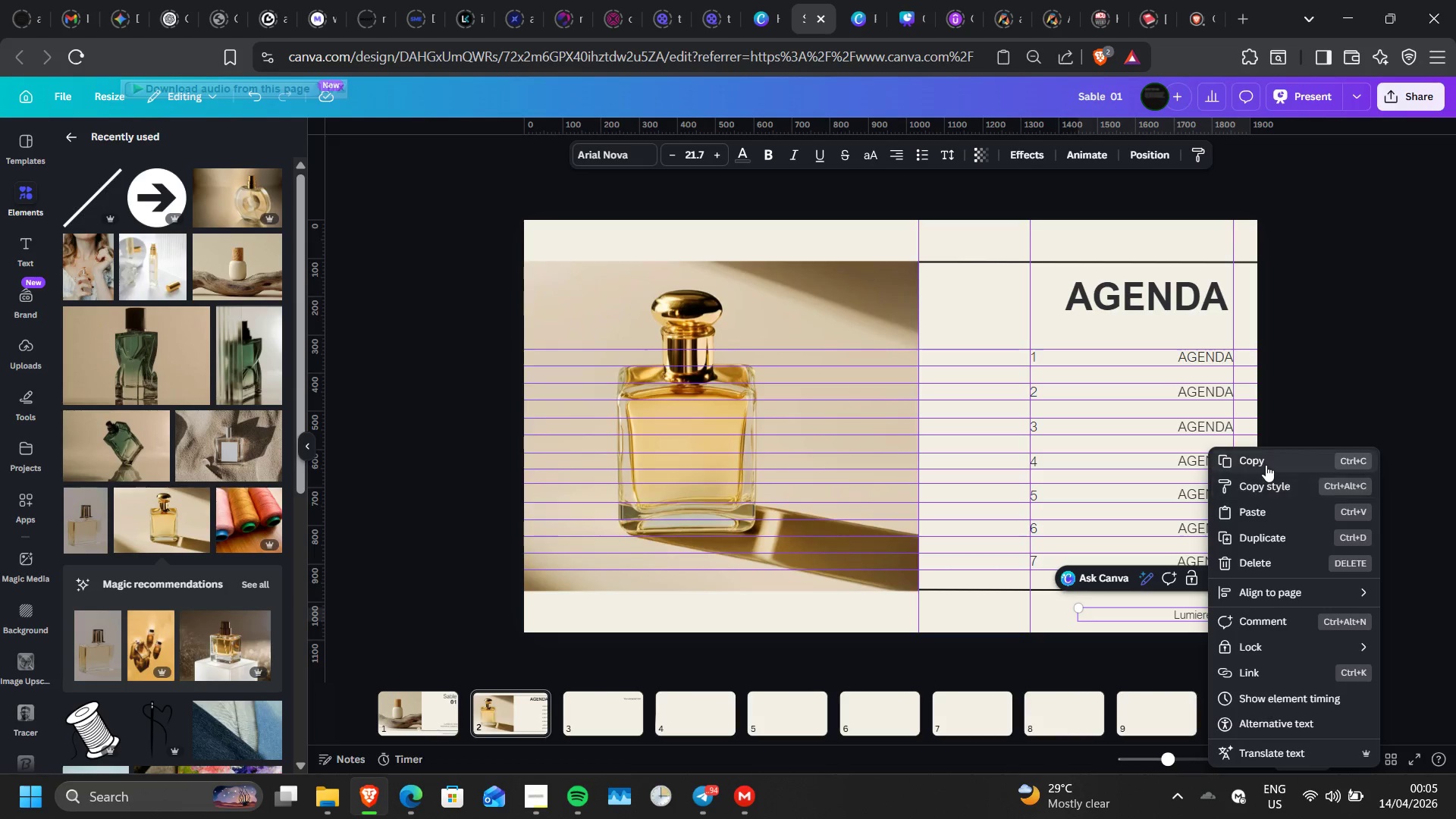 
left_click([1266, 465])
 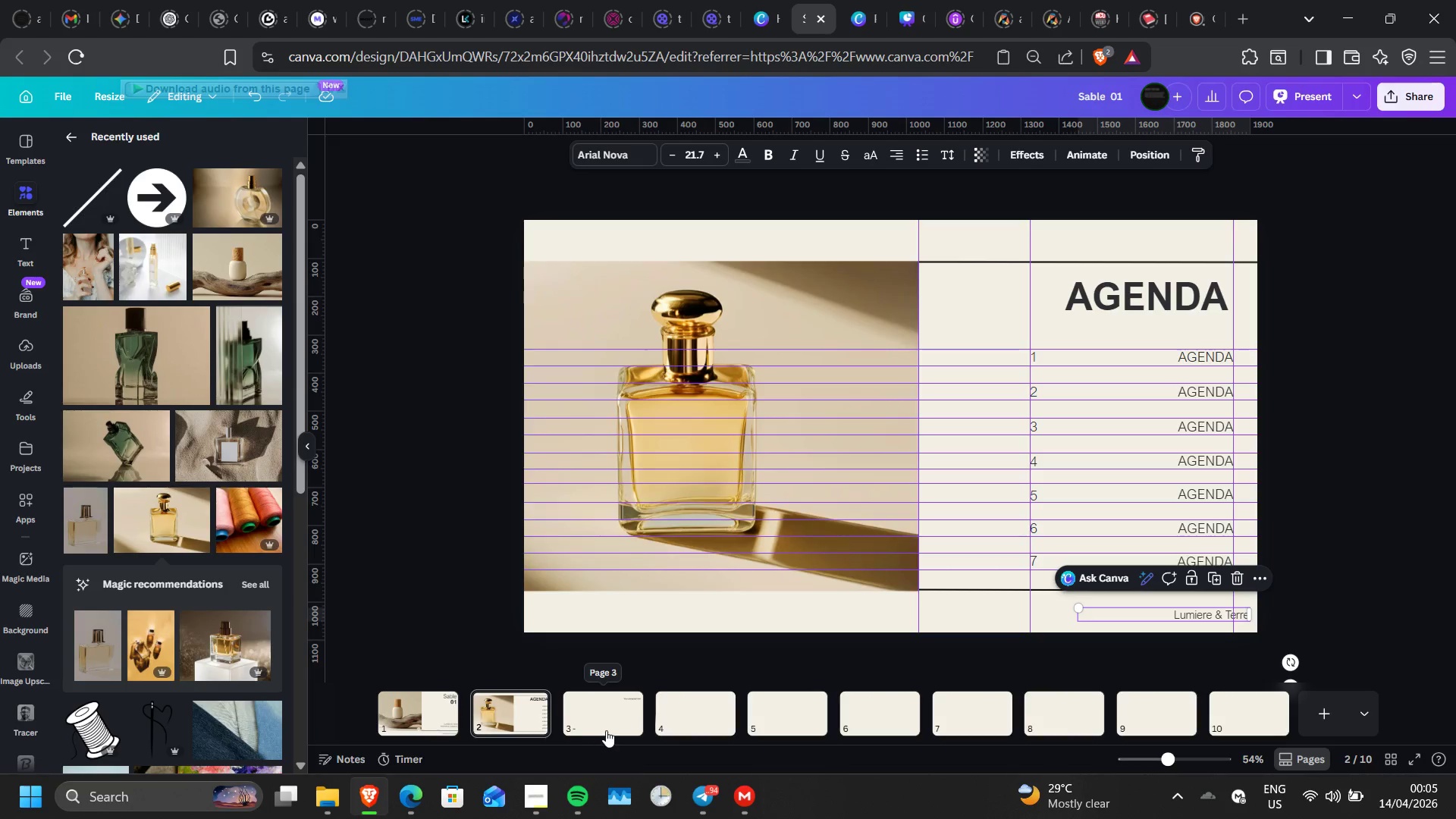 
left_click([606, 730])
 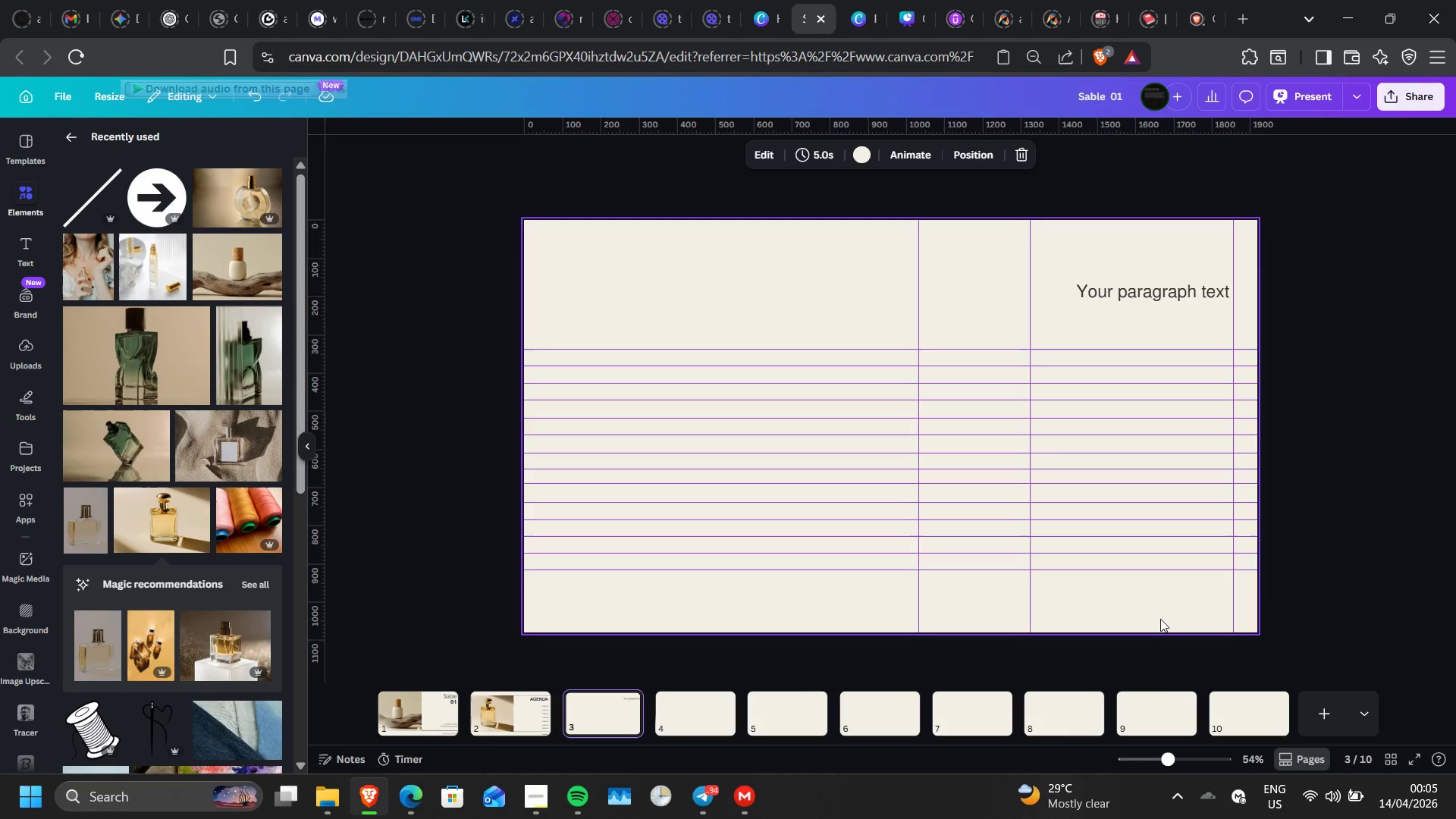 
left_click([1160, 619])
 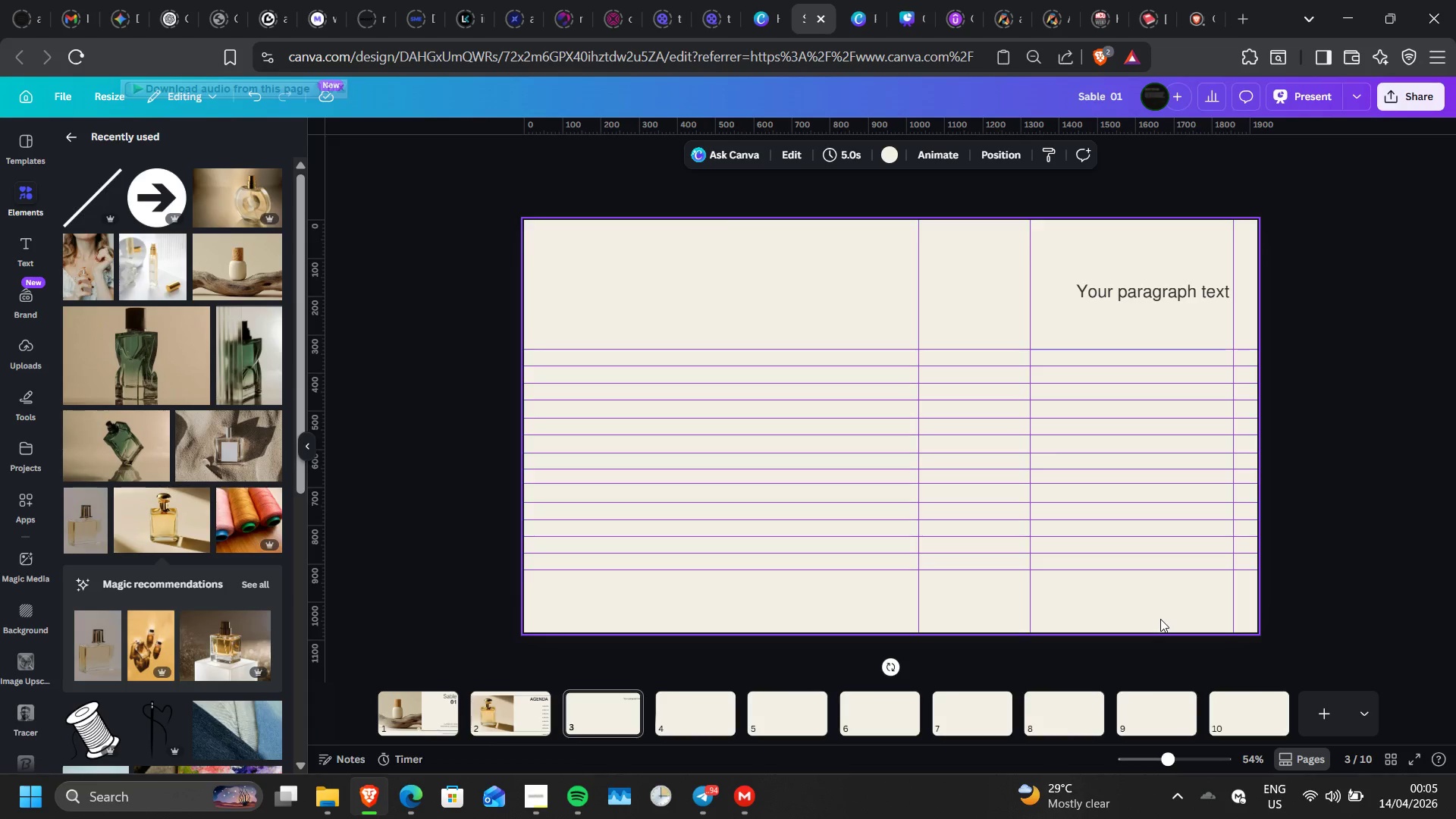 
key(Control+ControlLeft)
 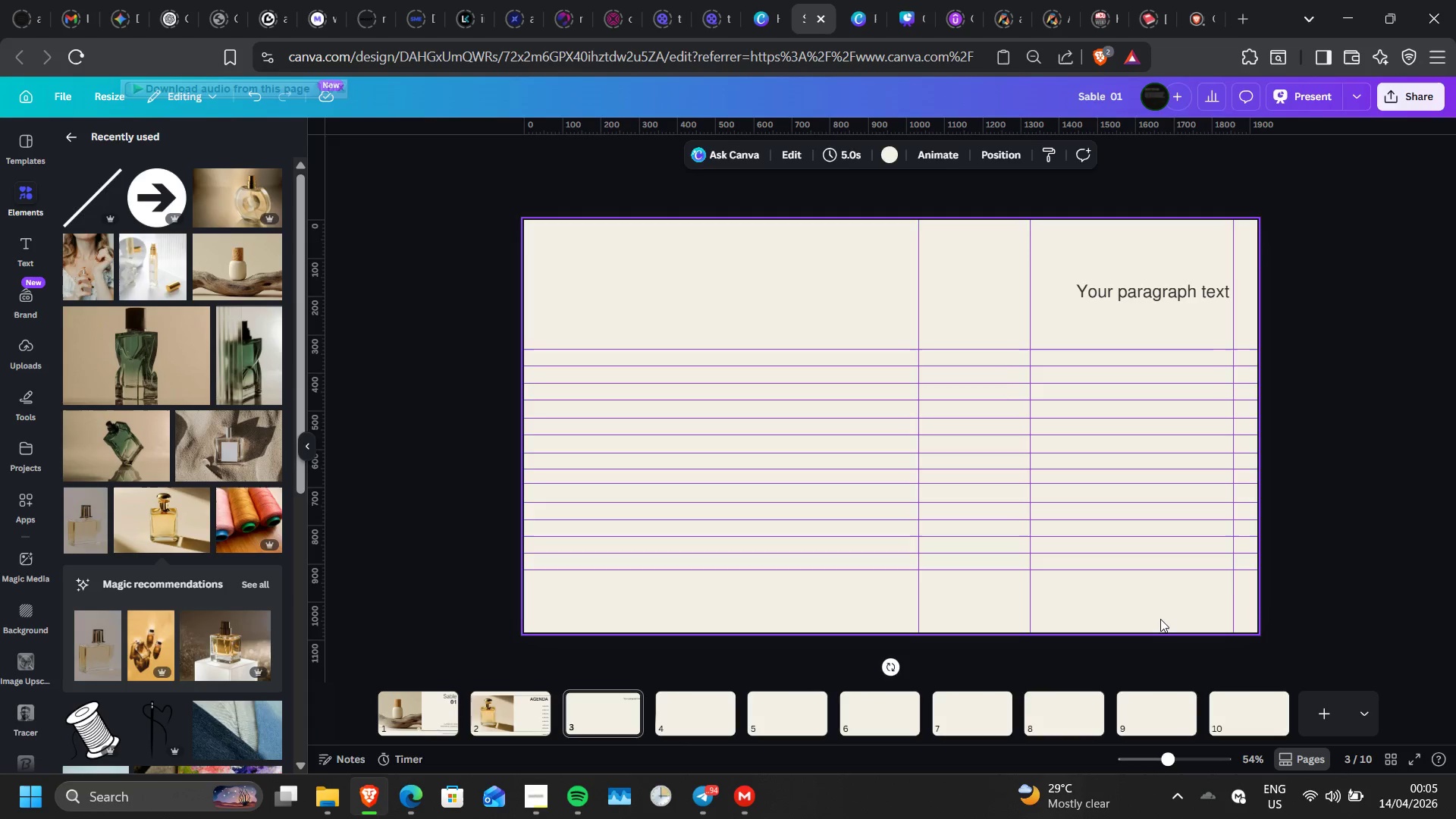 
key(Control+V)
 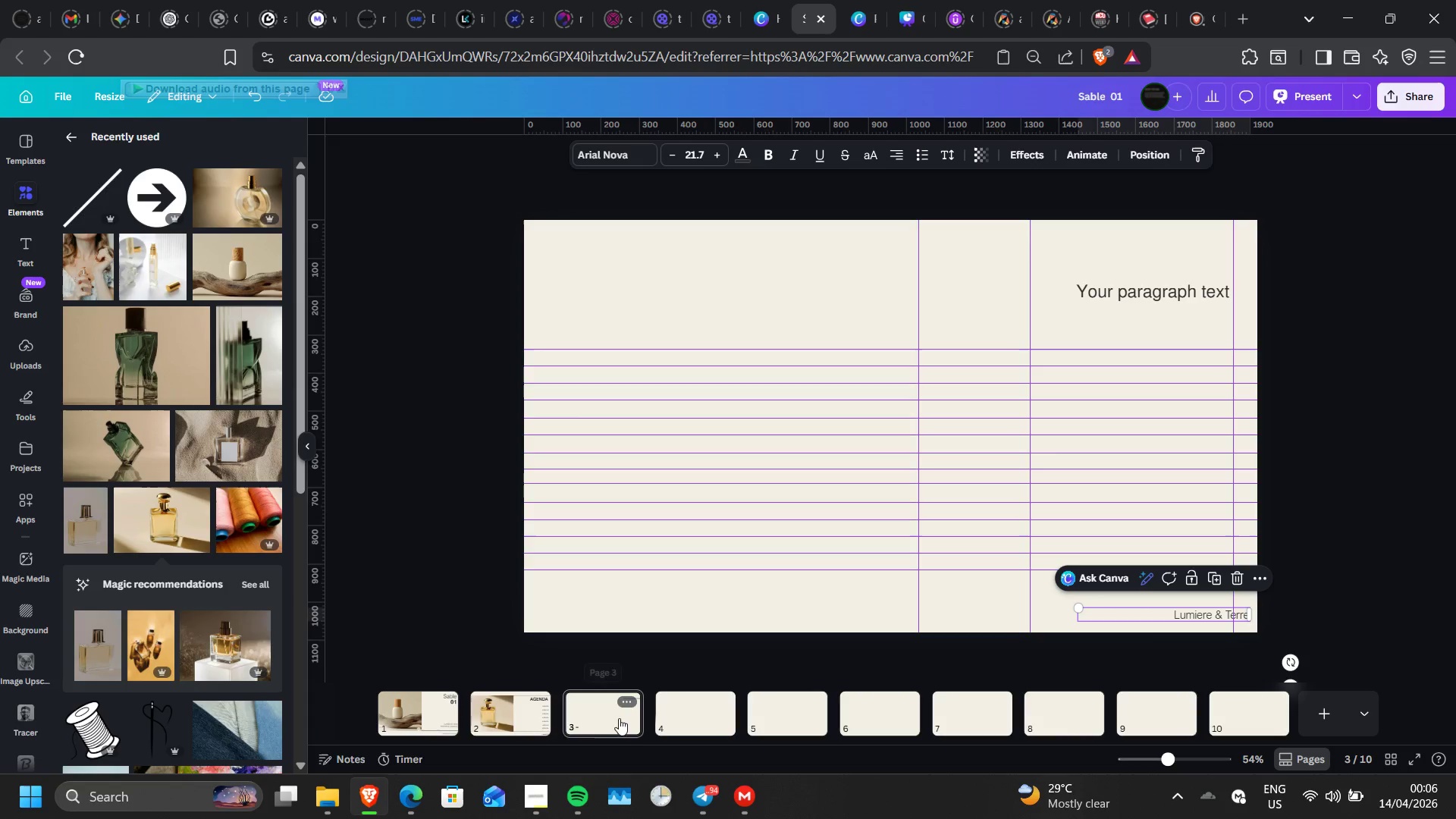 
left_click([676, 719])
 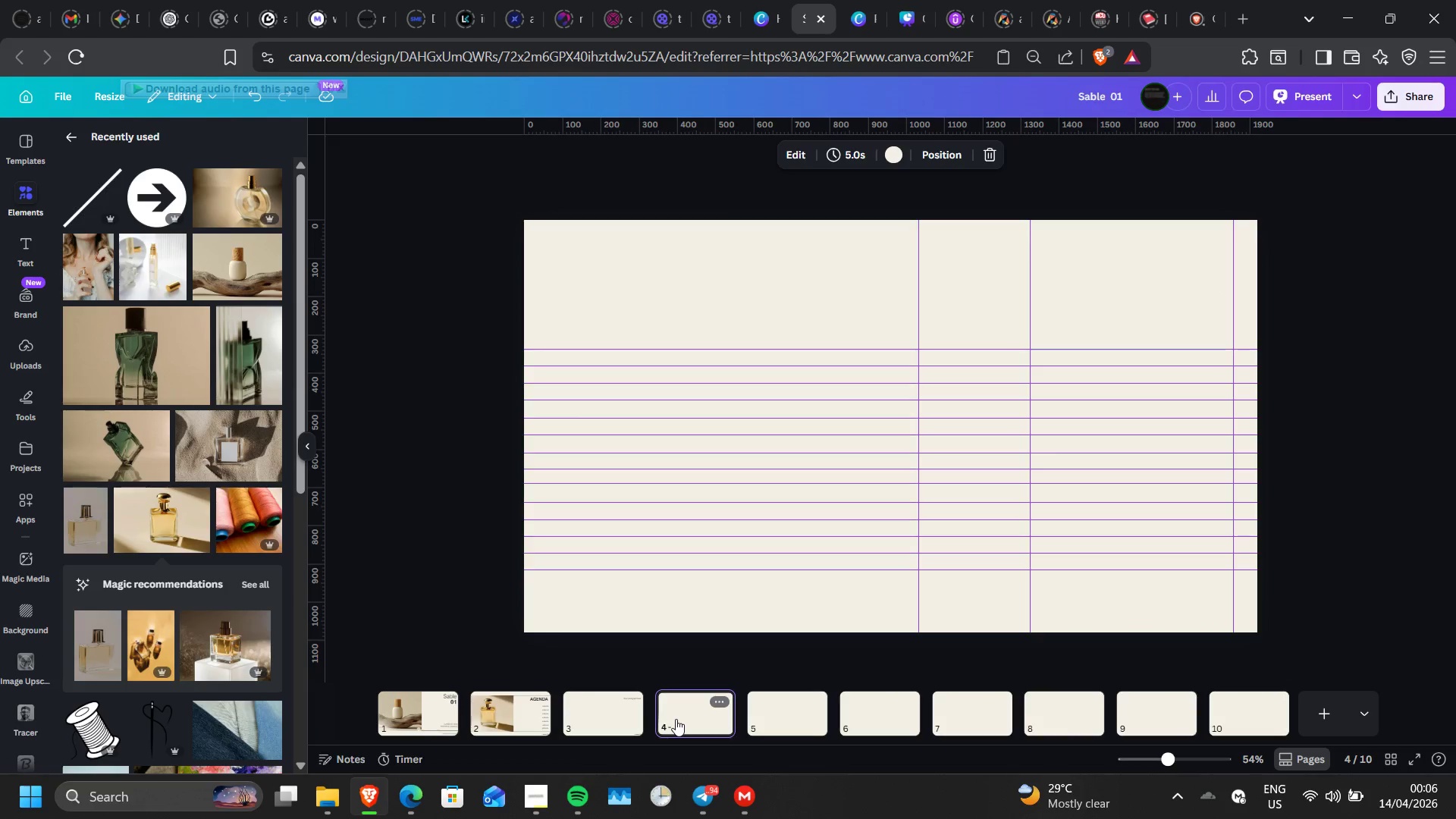 
key(Control+V)
 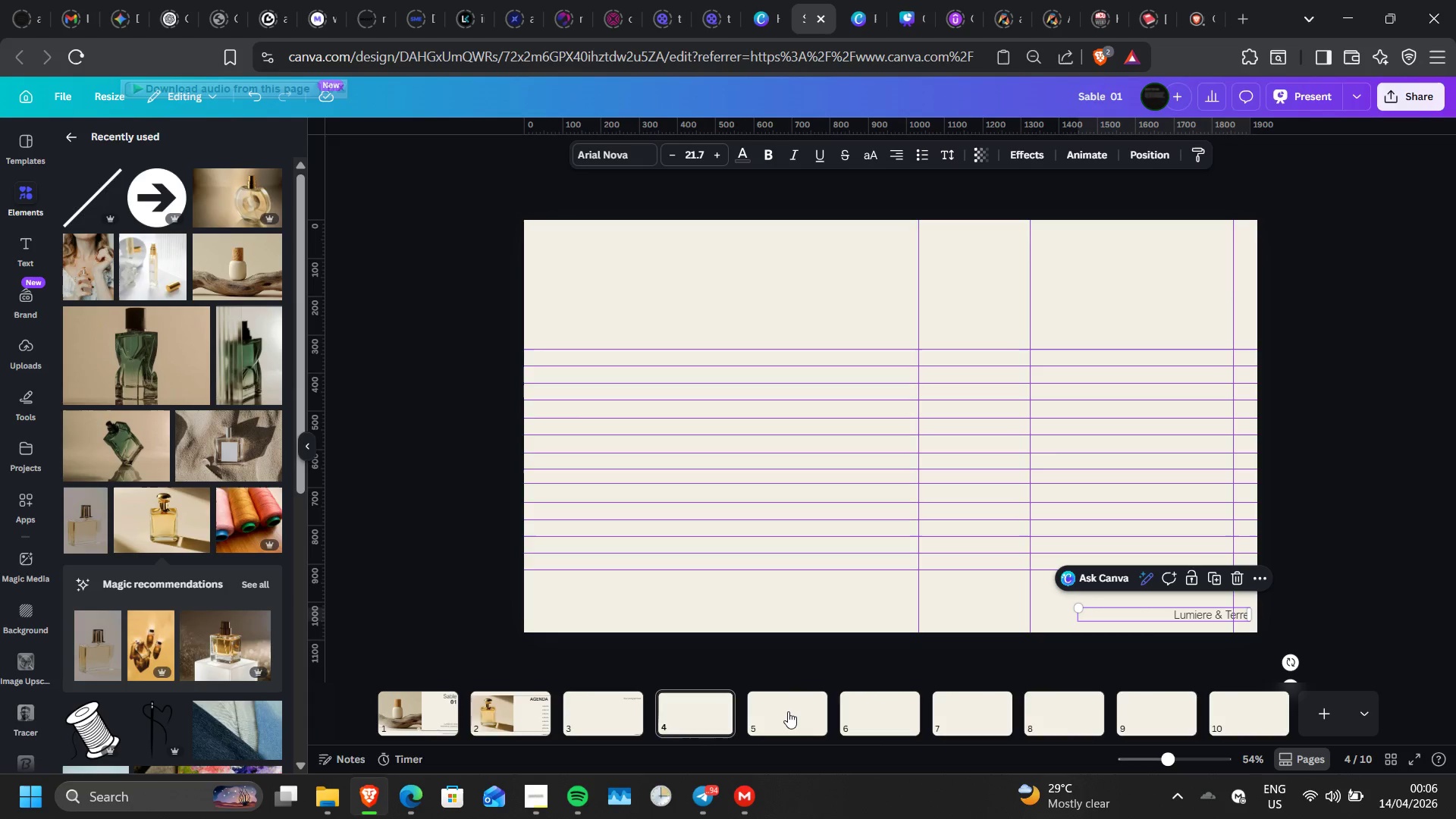 
left_click([788, 711])
 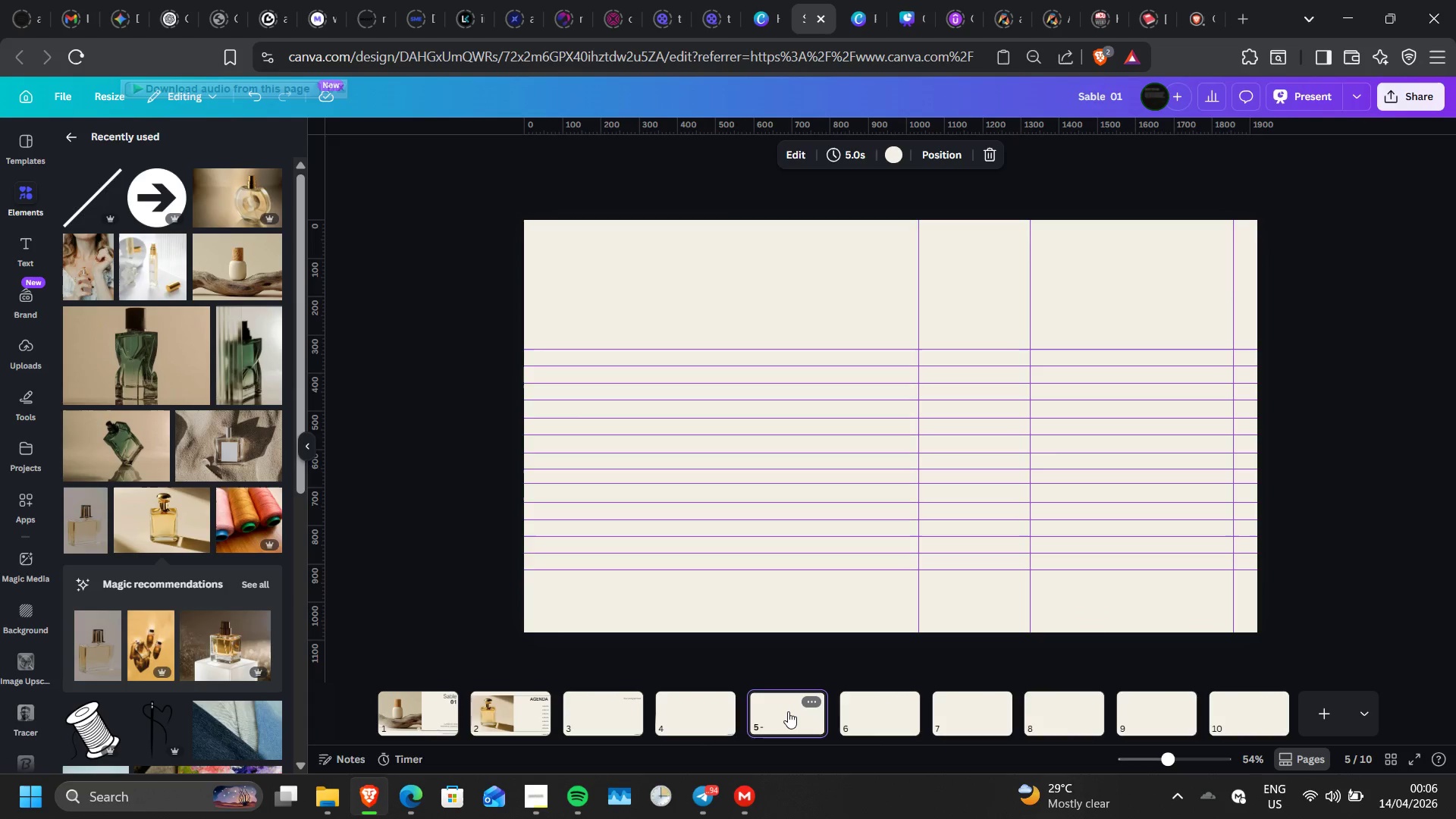 
key(Control+V)
 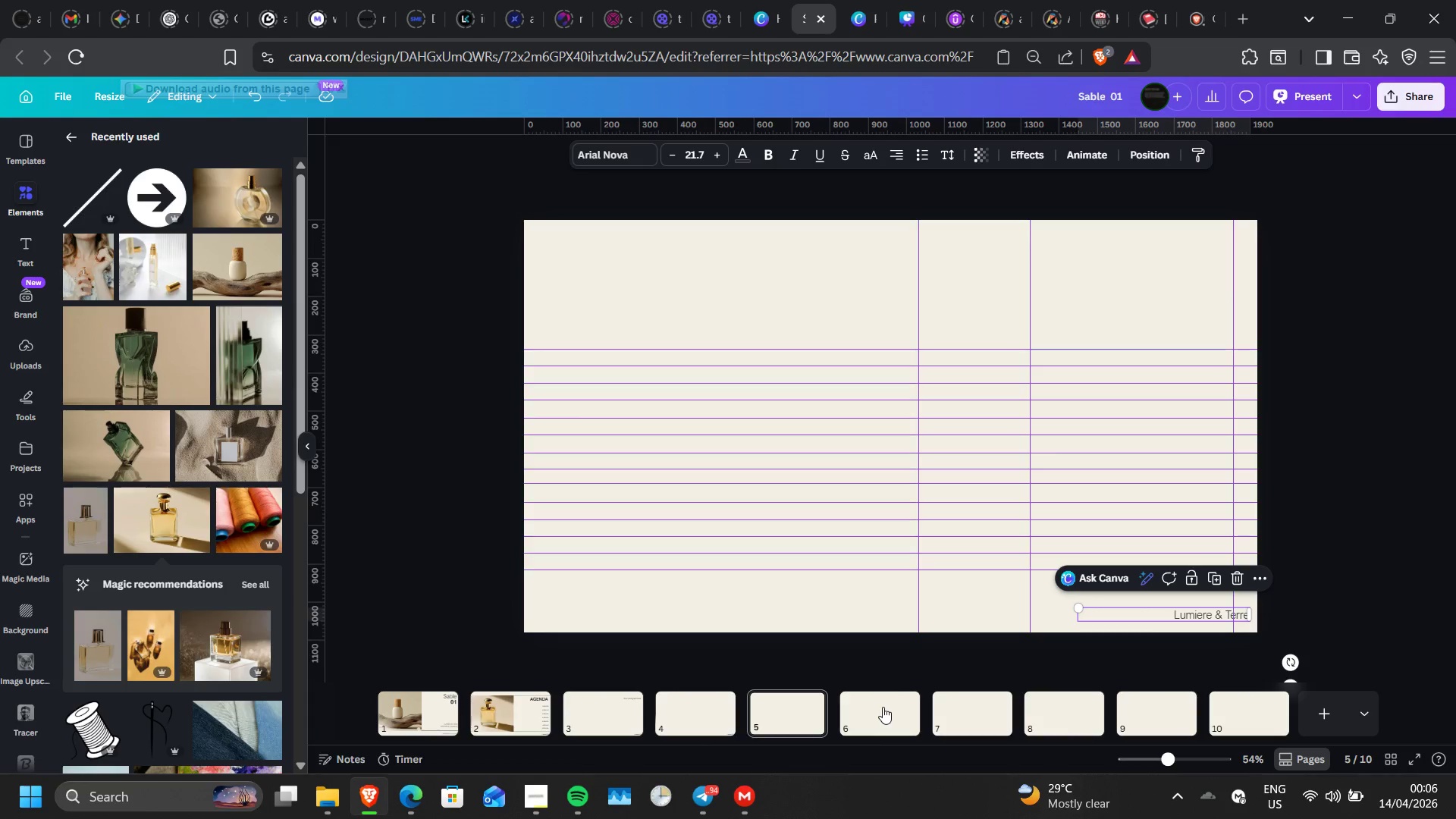 
left_click([883, 707])
 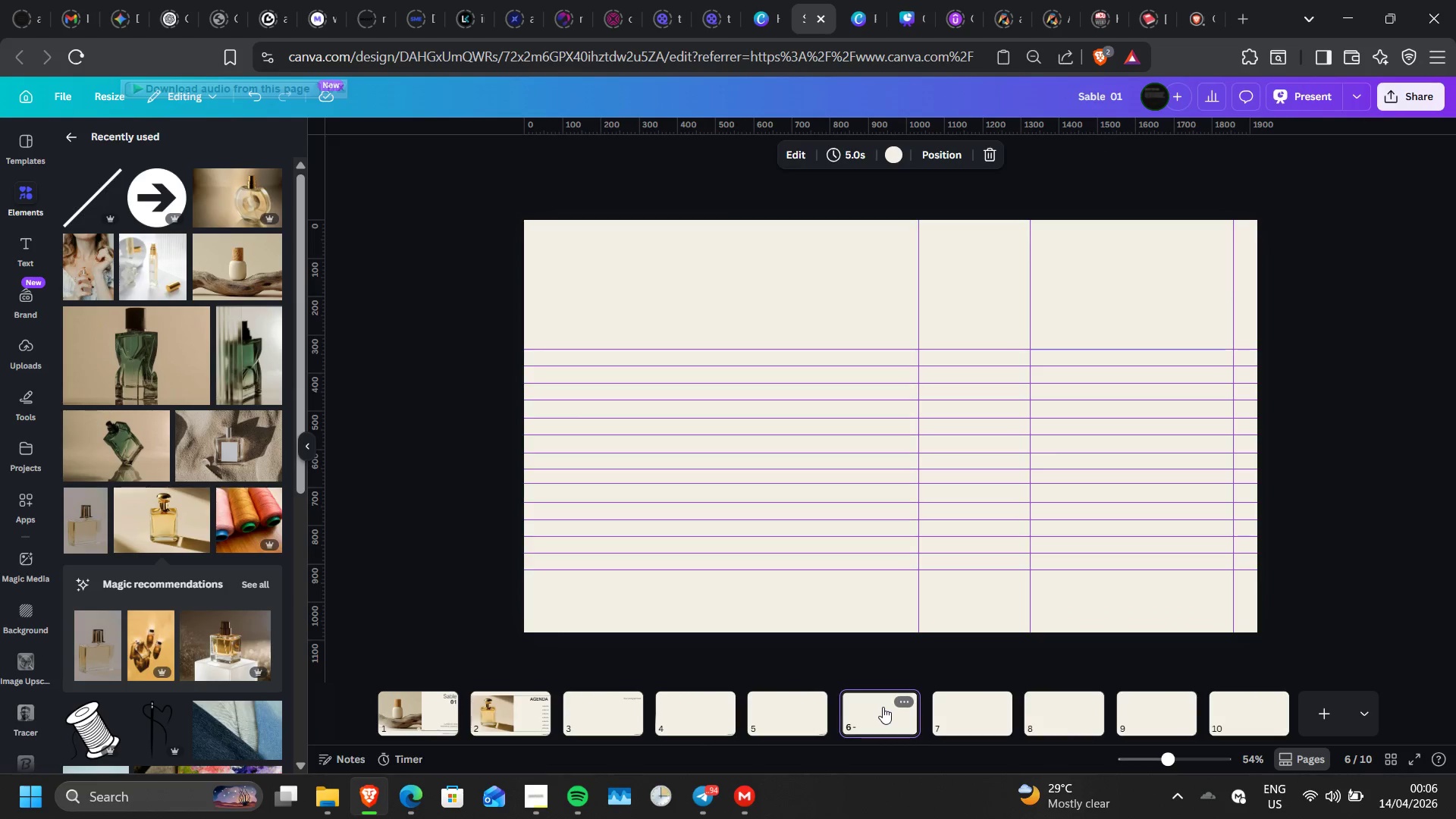 
key(Control+V)
 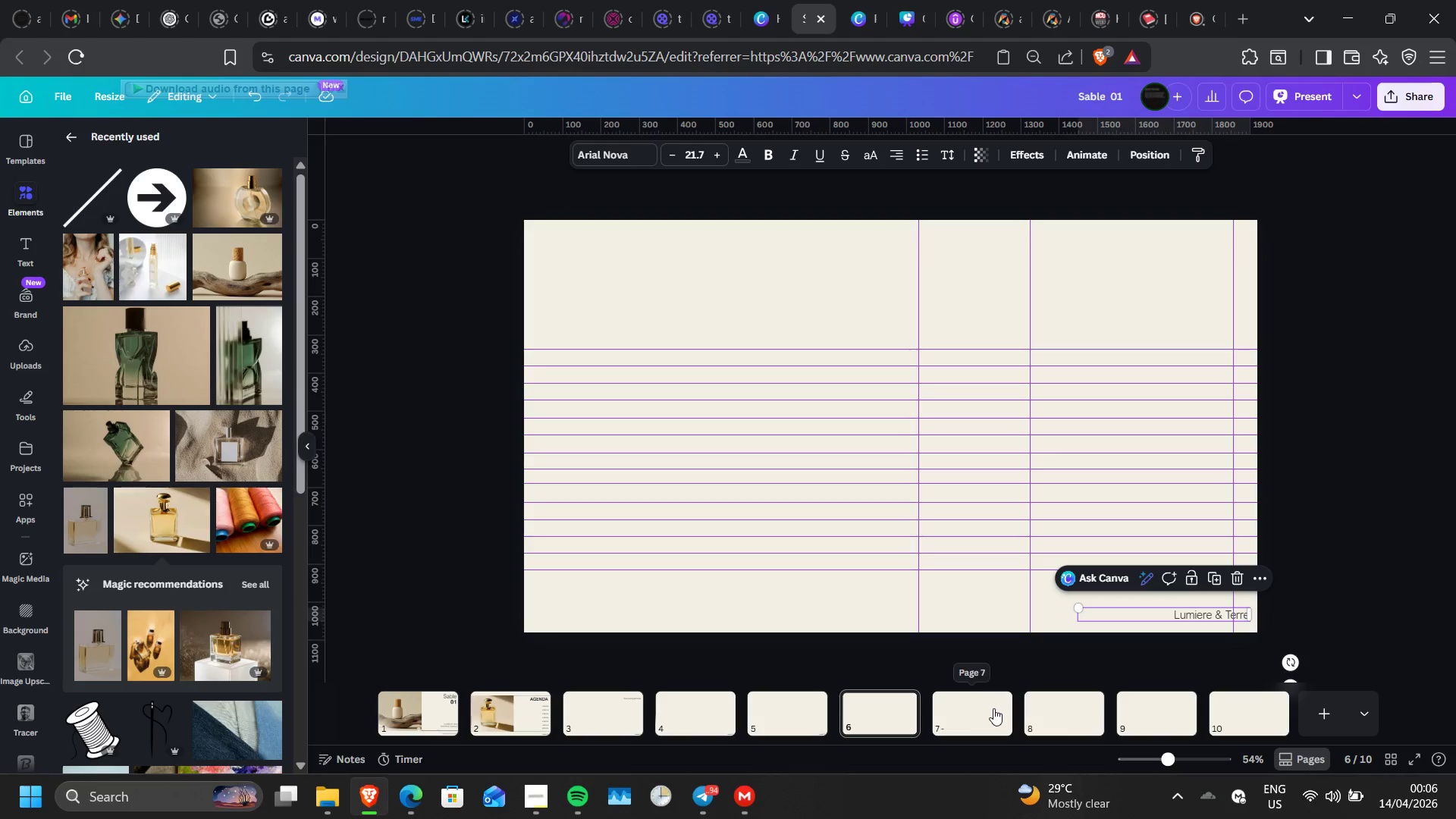 
left_click([993, 708])
 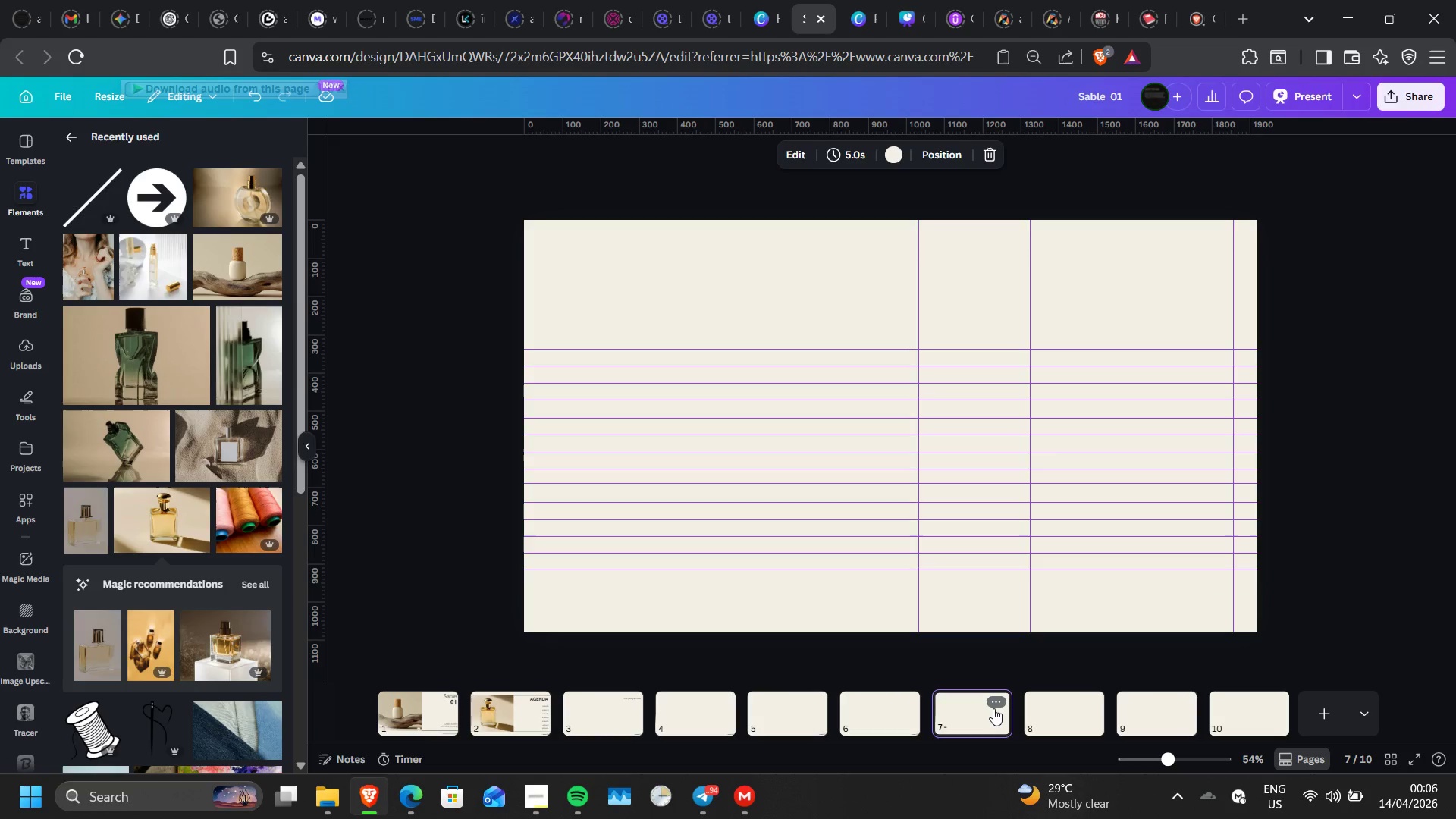 
key(Control+V)
 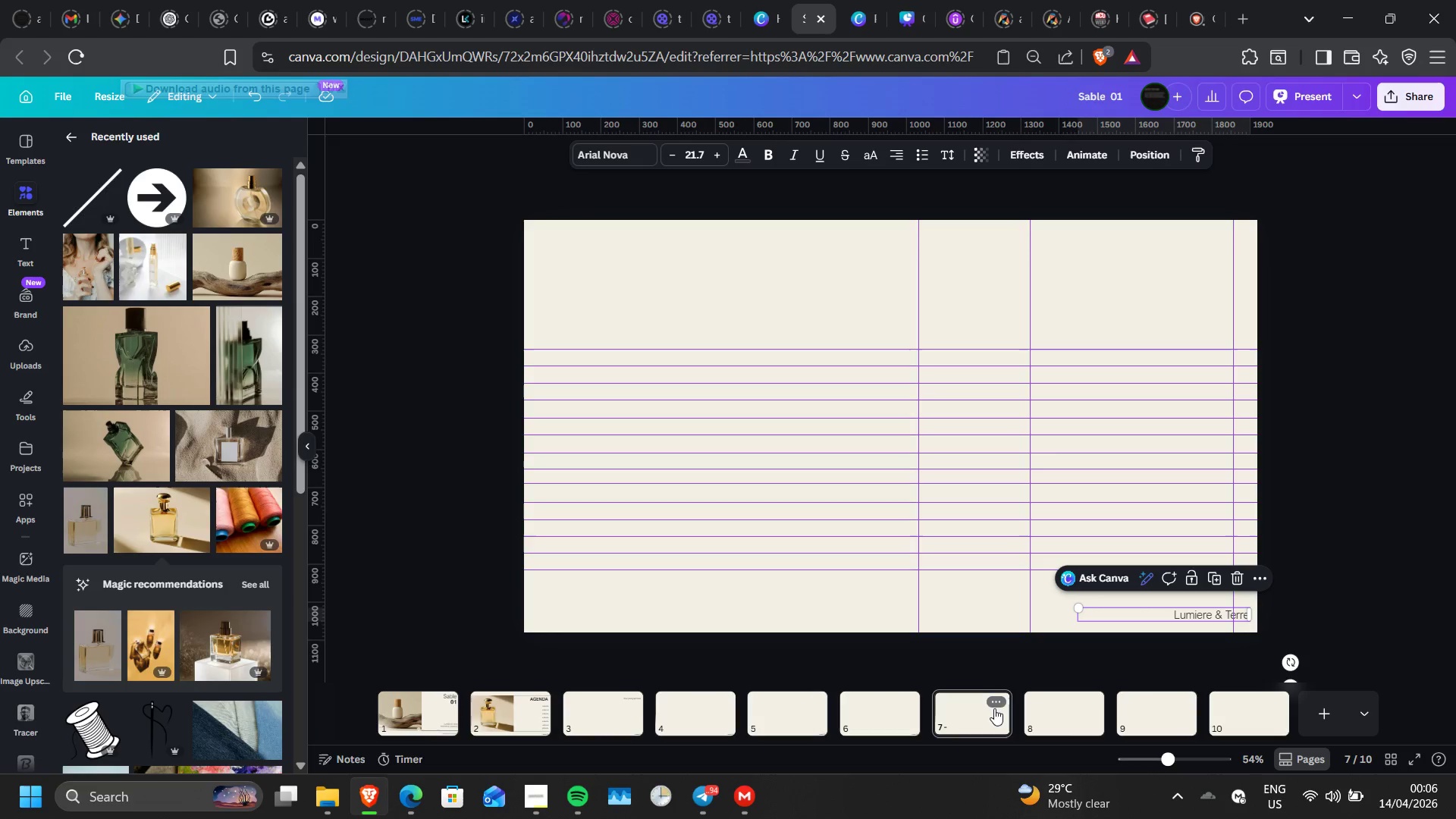 
left_click([1056, 708])
 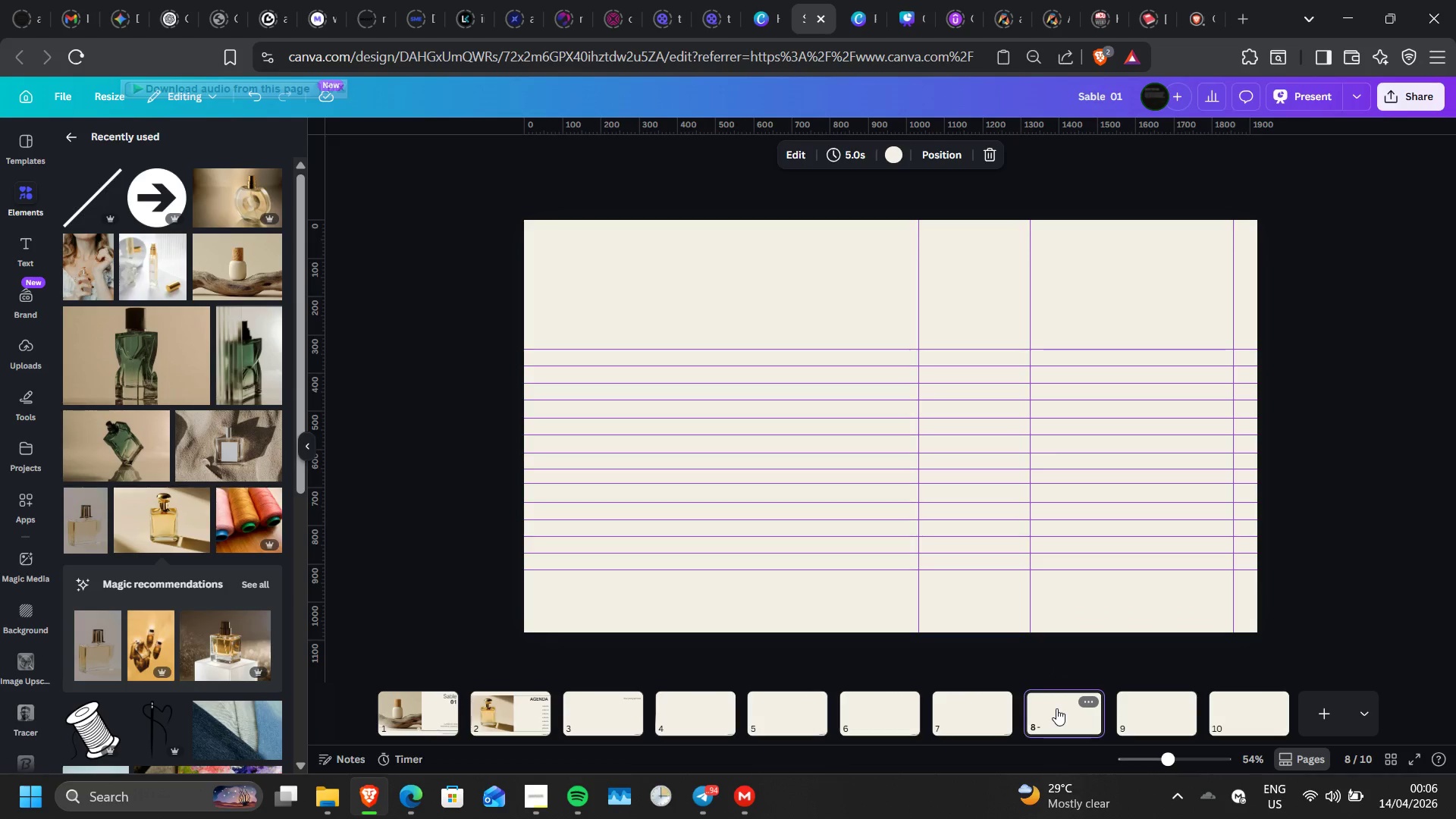 
key(Control+V)
 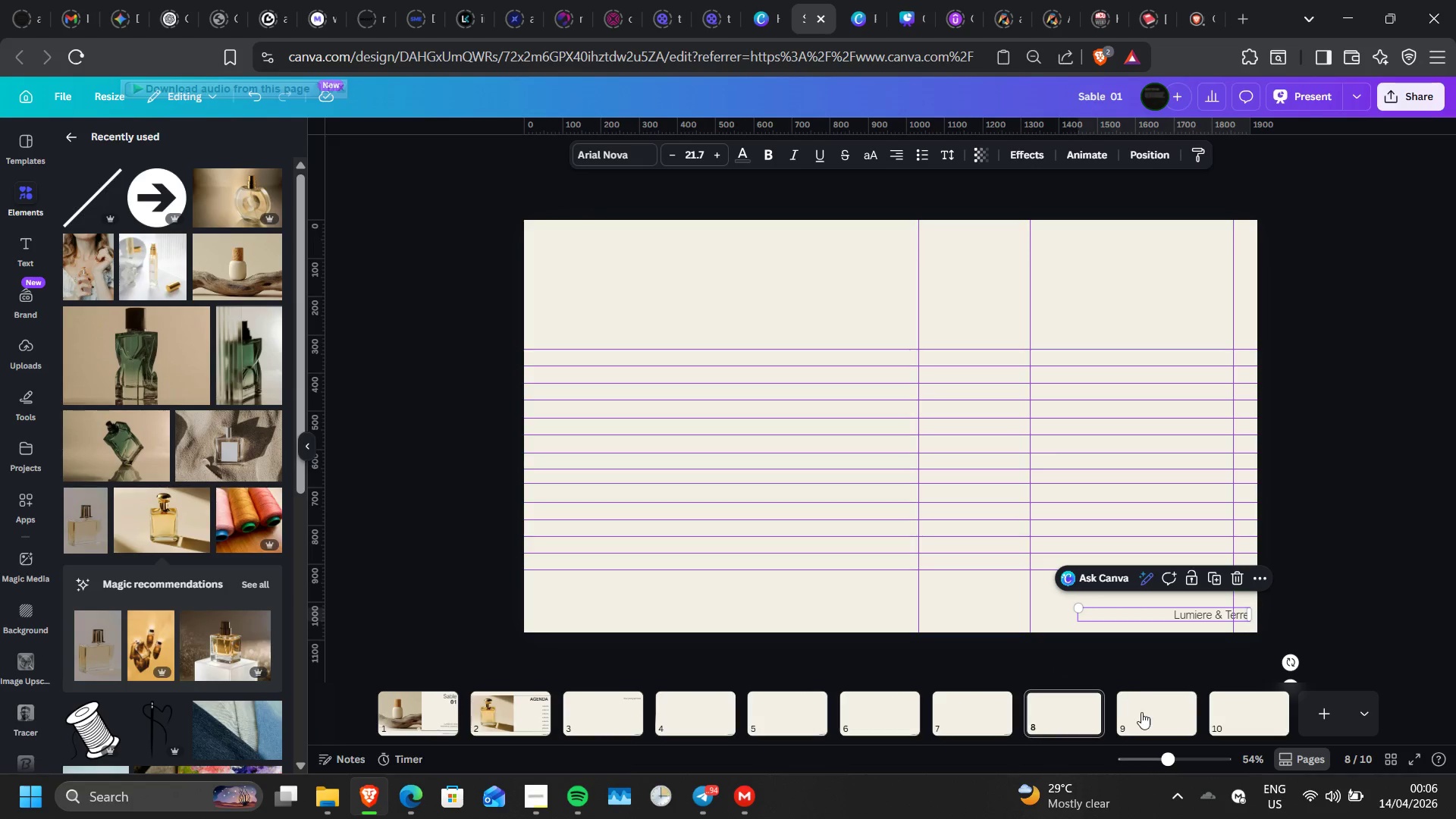 
left_click([1141, 712])
 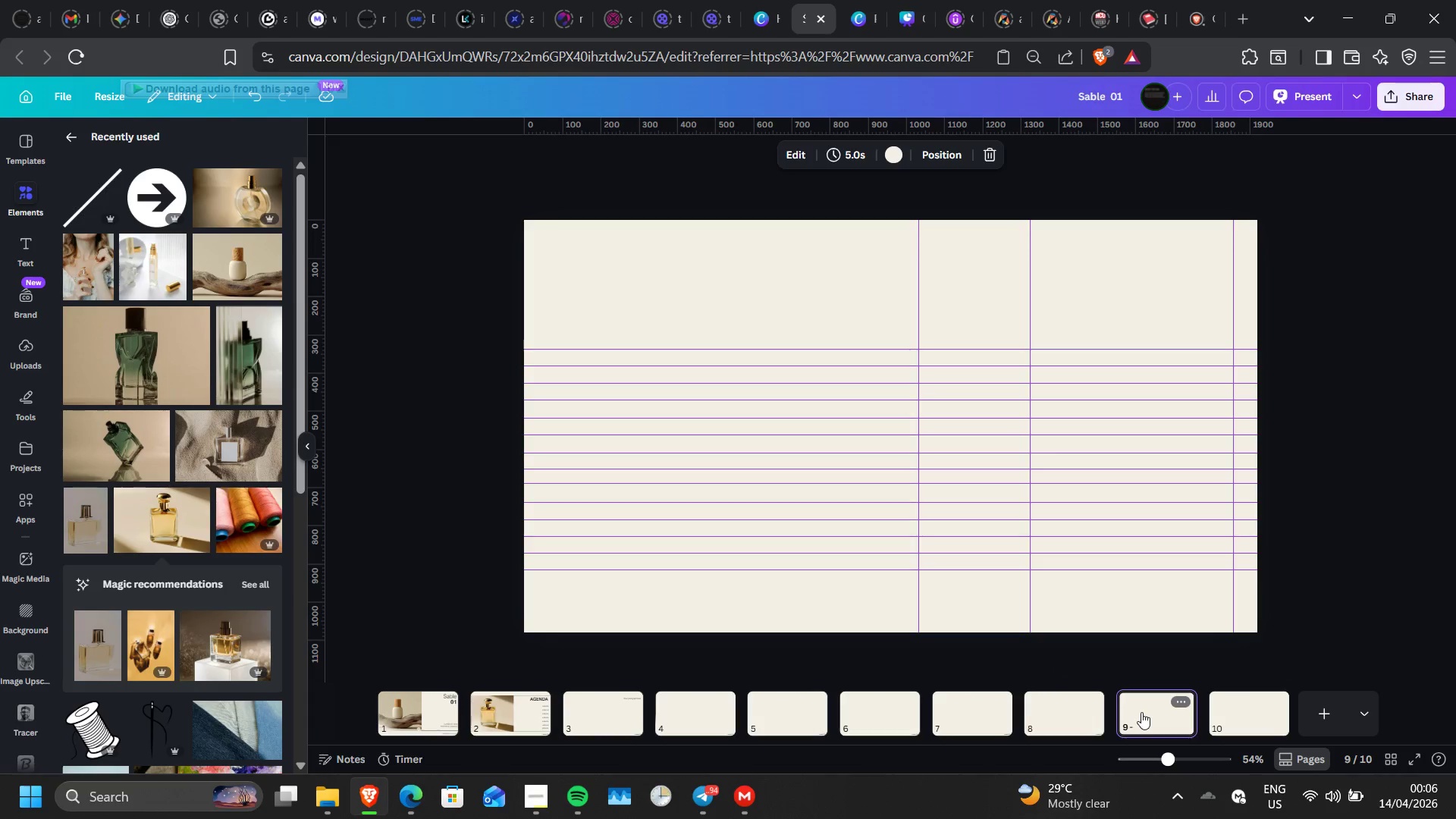 
key(Control+V)
 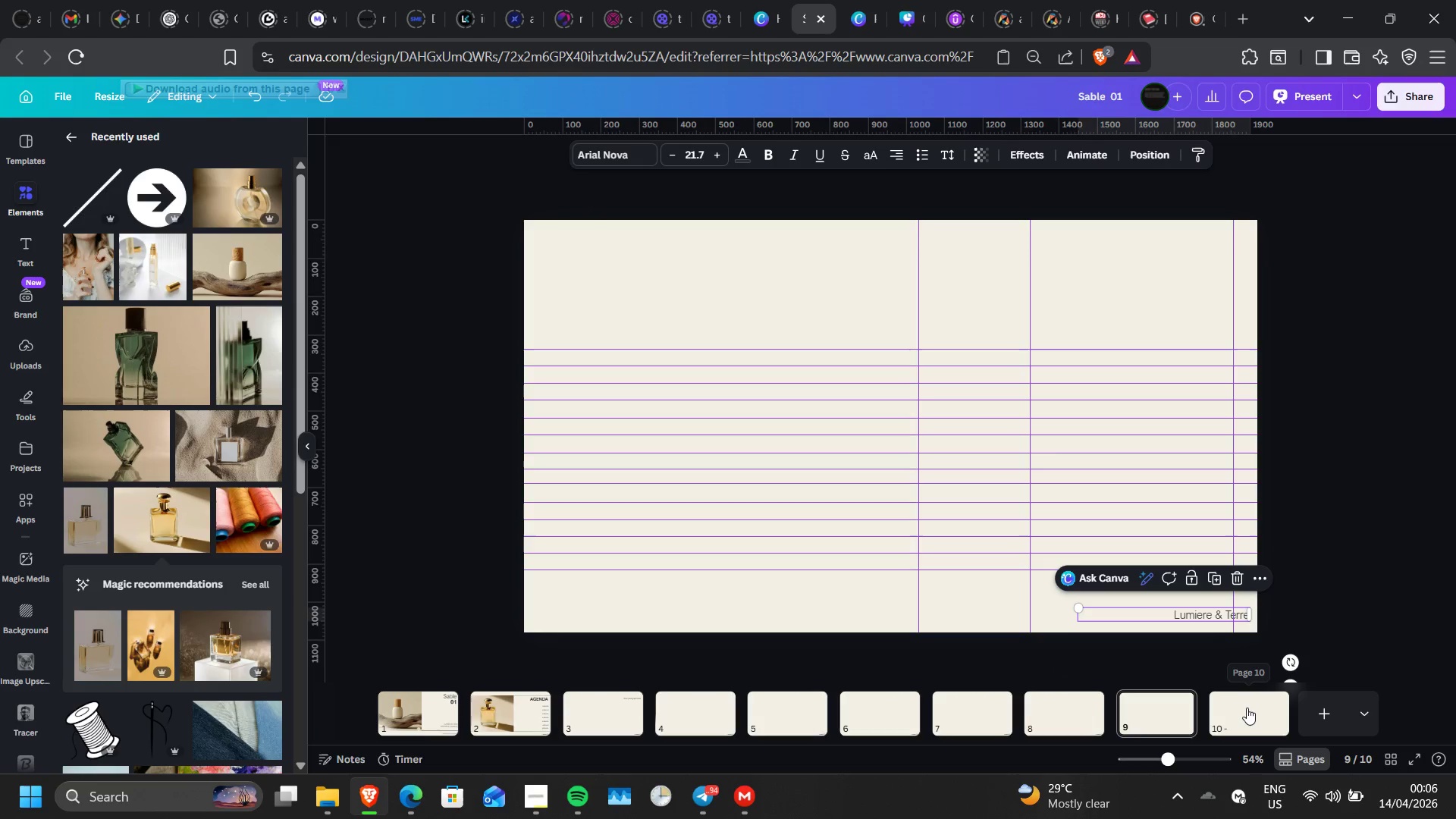 
left_click([1246, 709])
 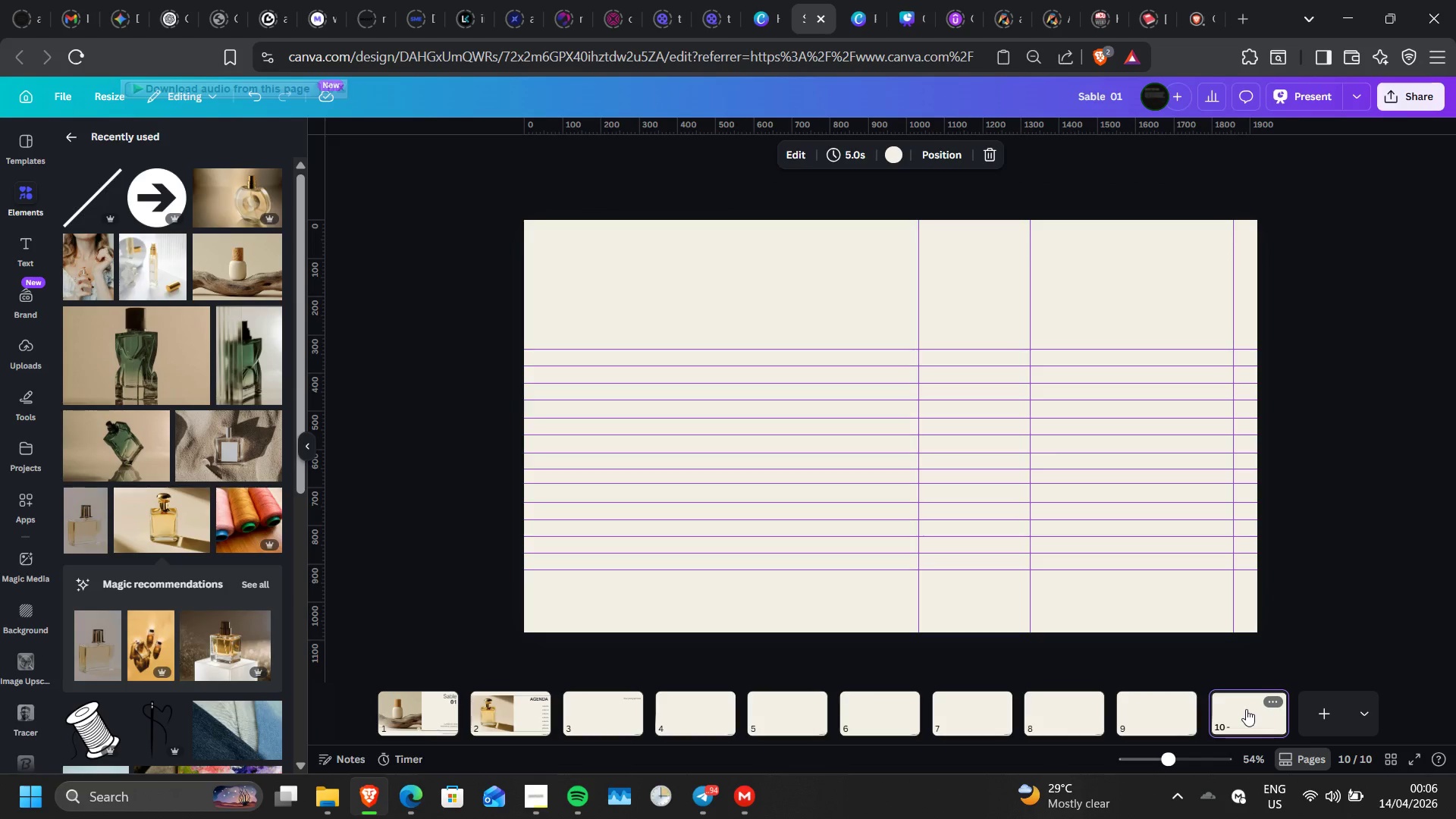 
left_click([1246, 709])
 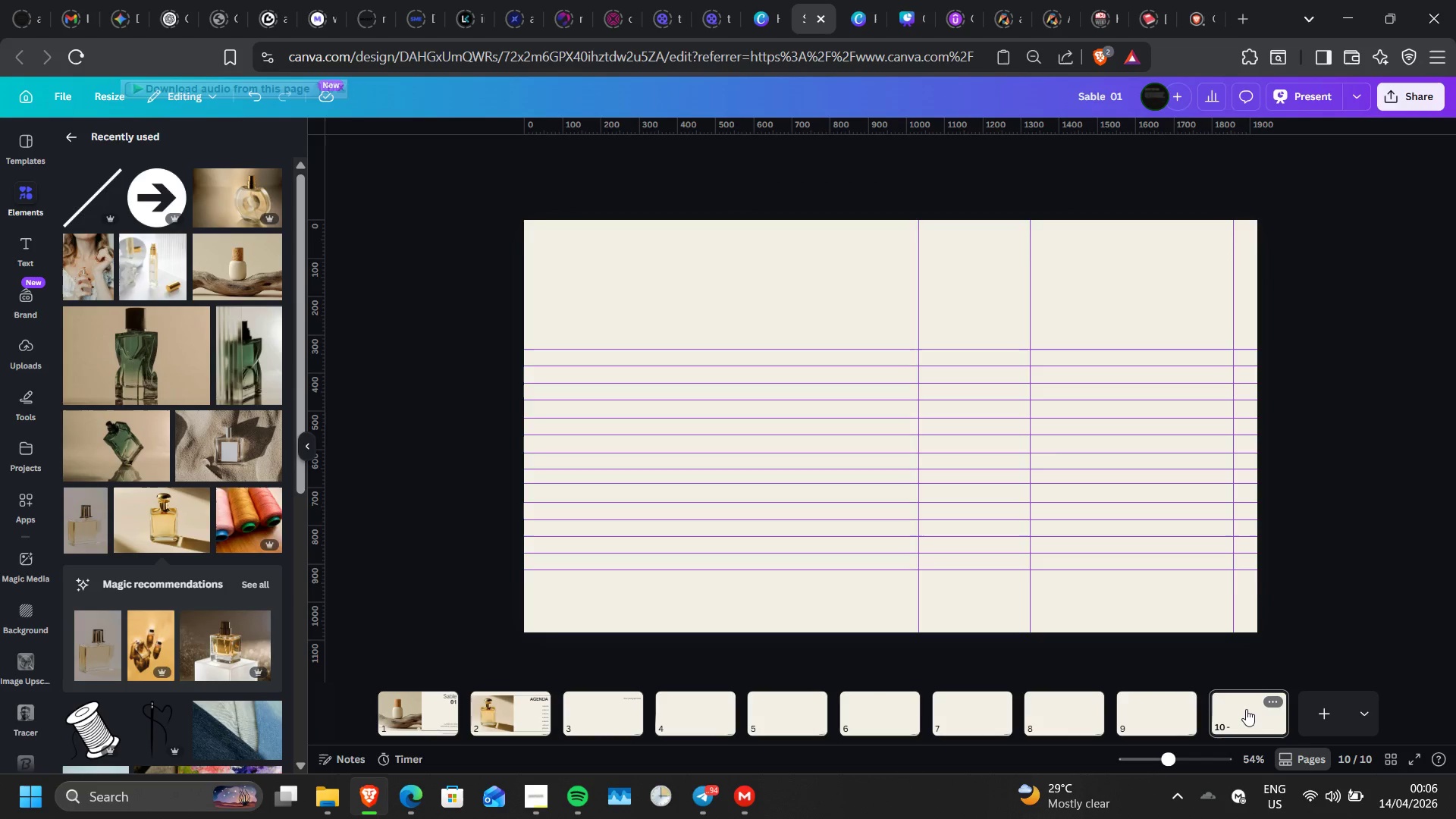 
key(Control+V)
 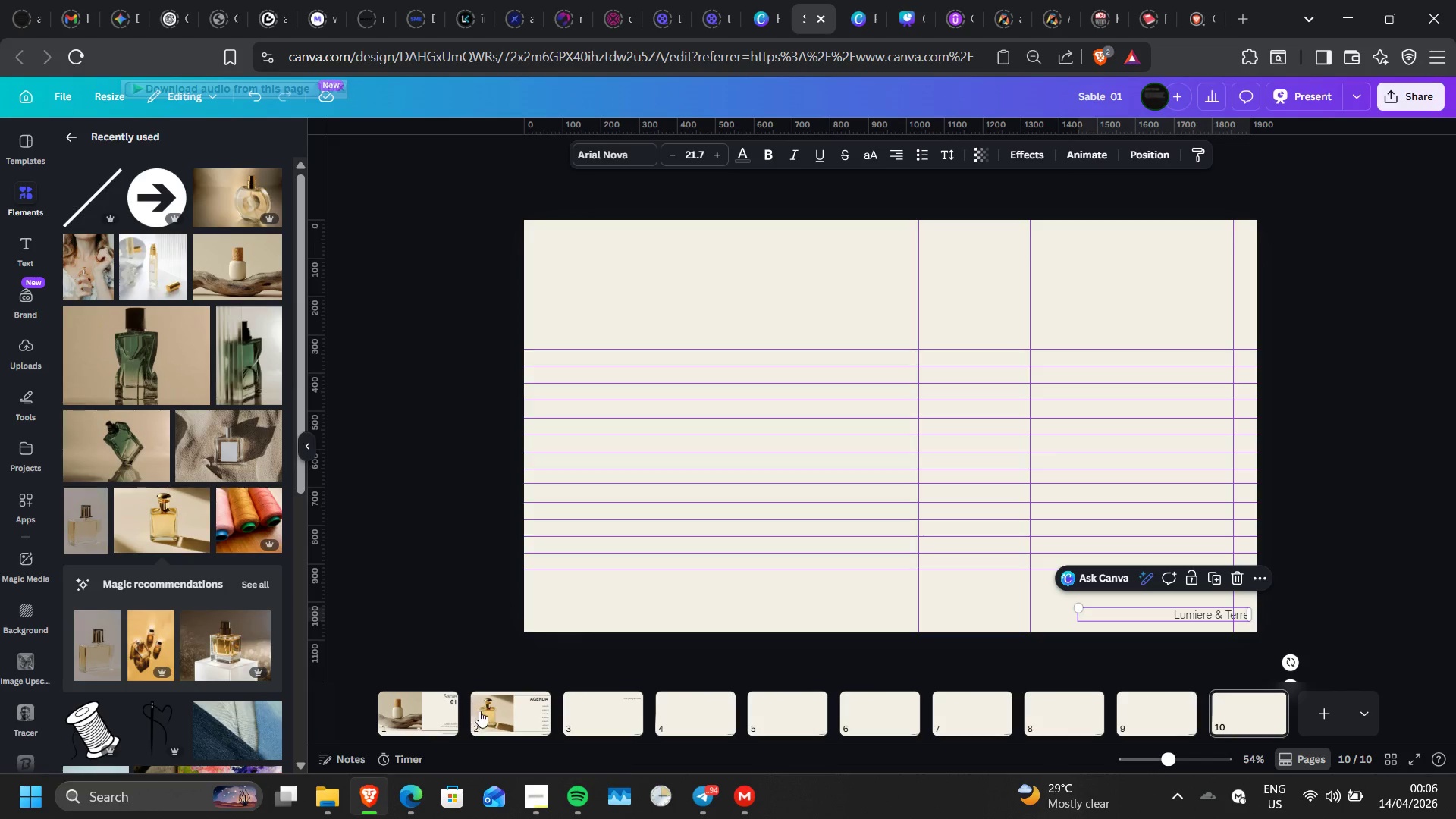 
left_click([486, 721])
 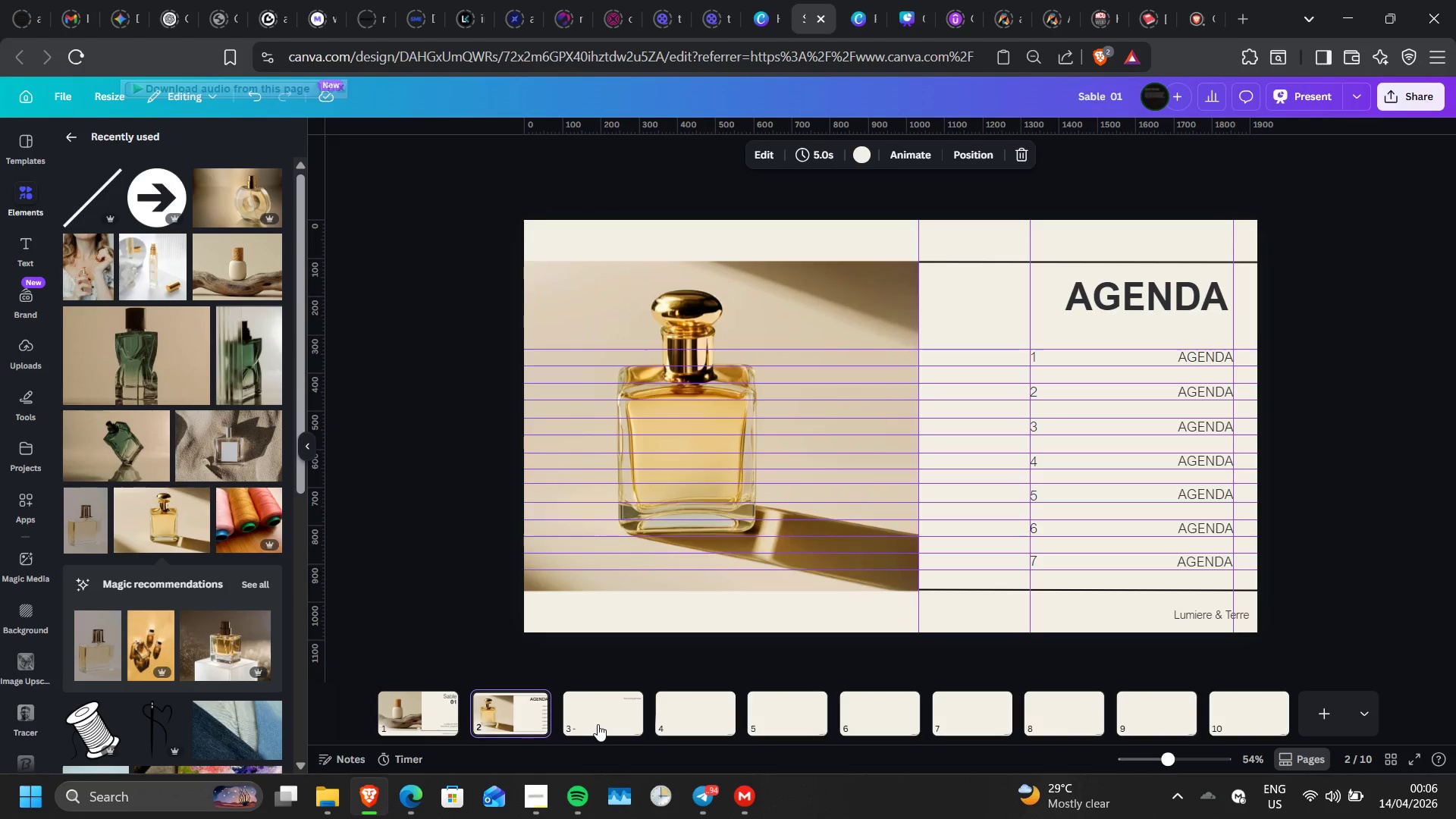 
wait(16.89)
 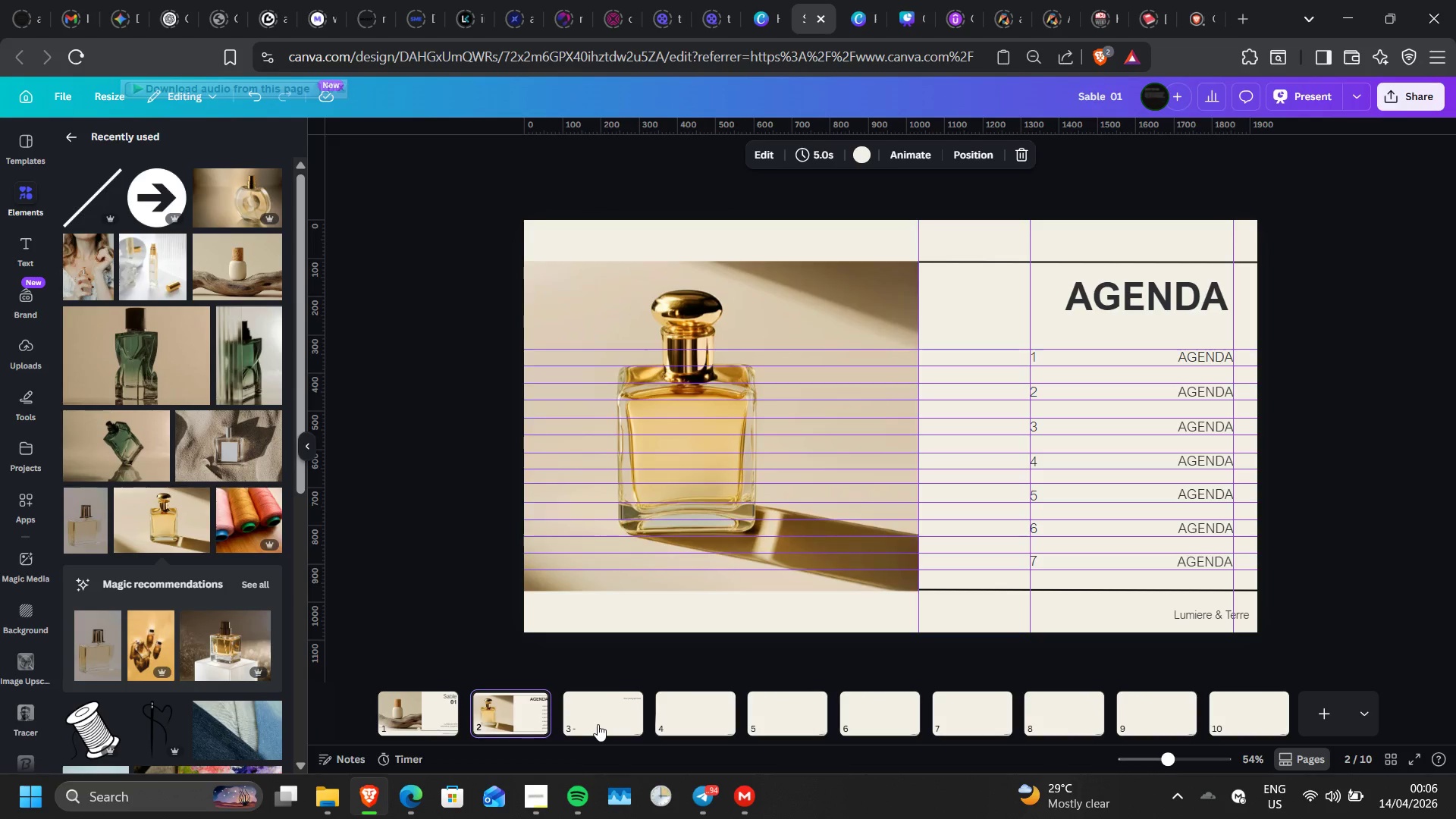 
double_click([1194, 354])
 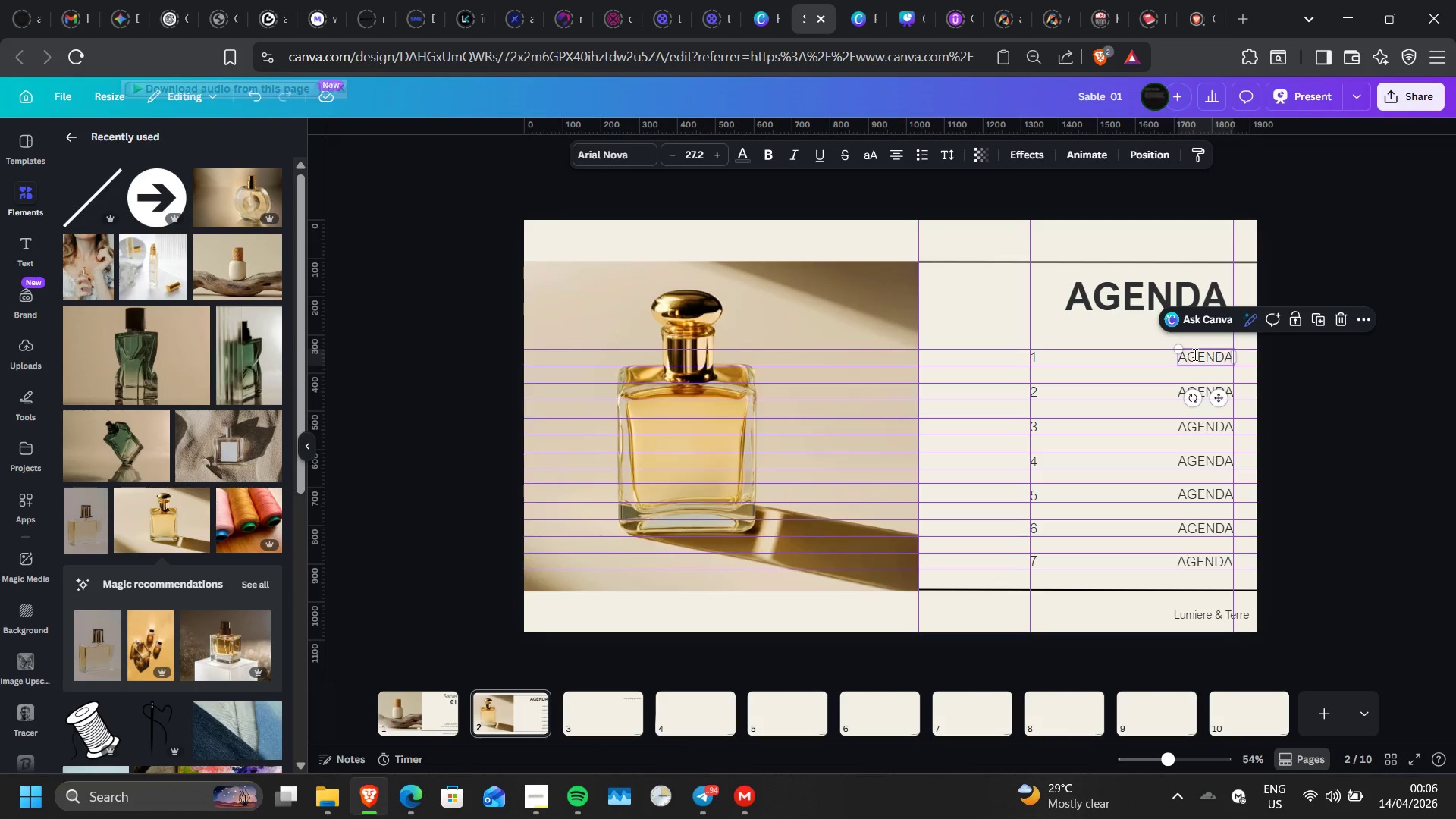 
triple_click([1194, 354])
 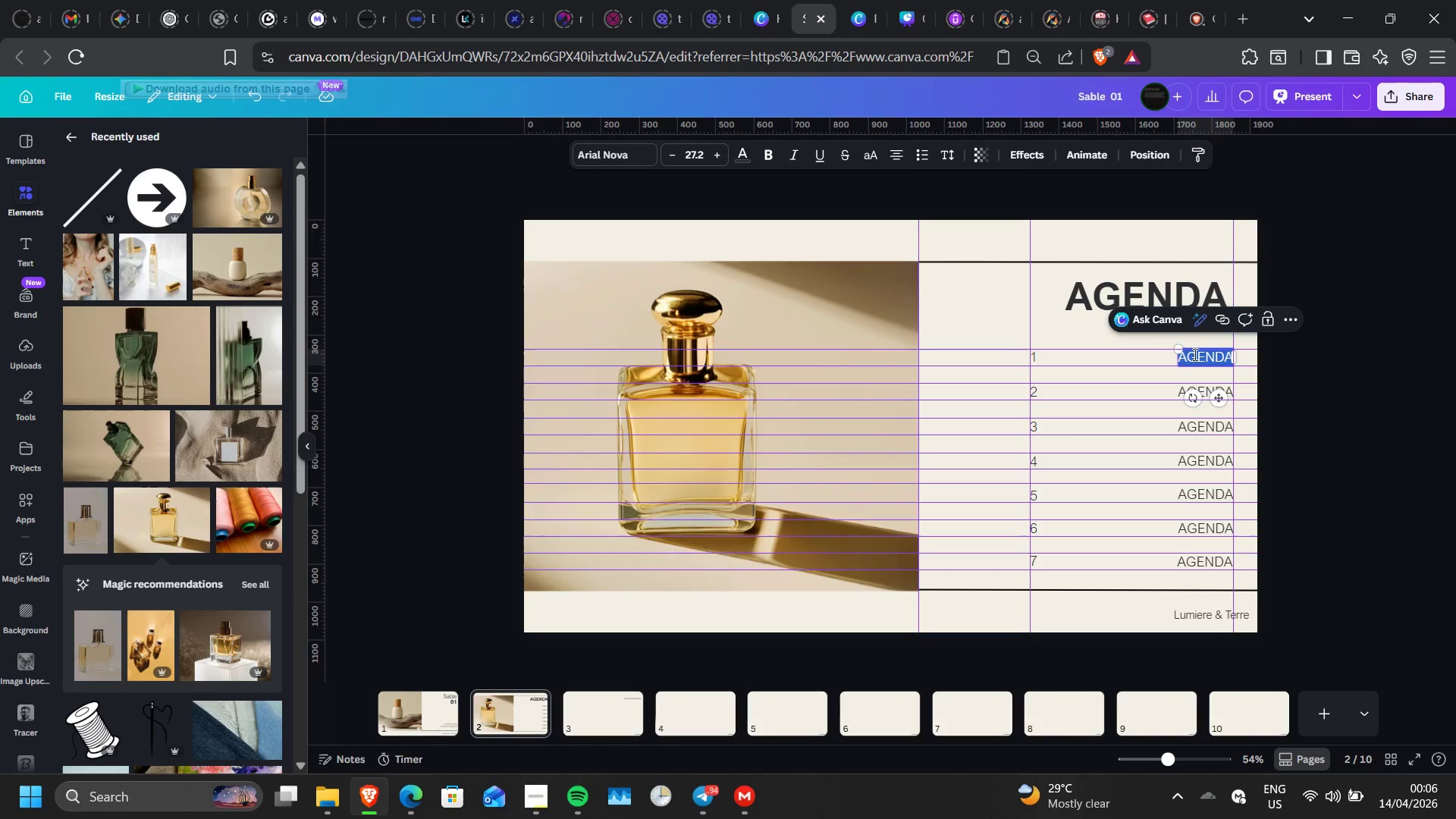 
type(TH)
key(Backspace)
type(he Objective)
 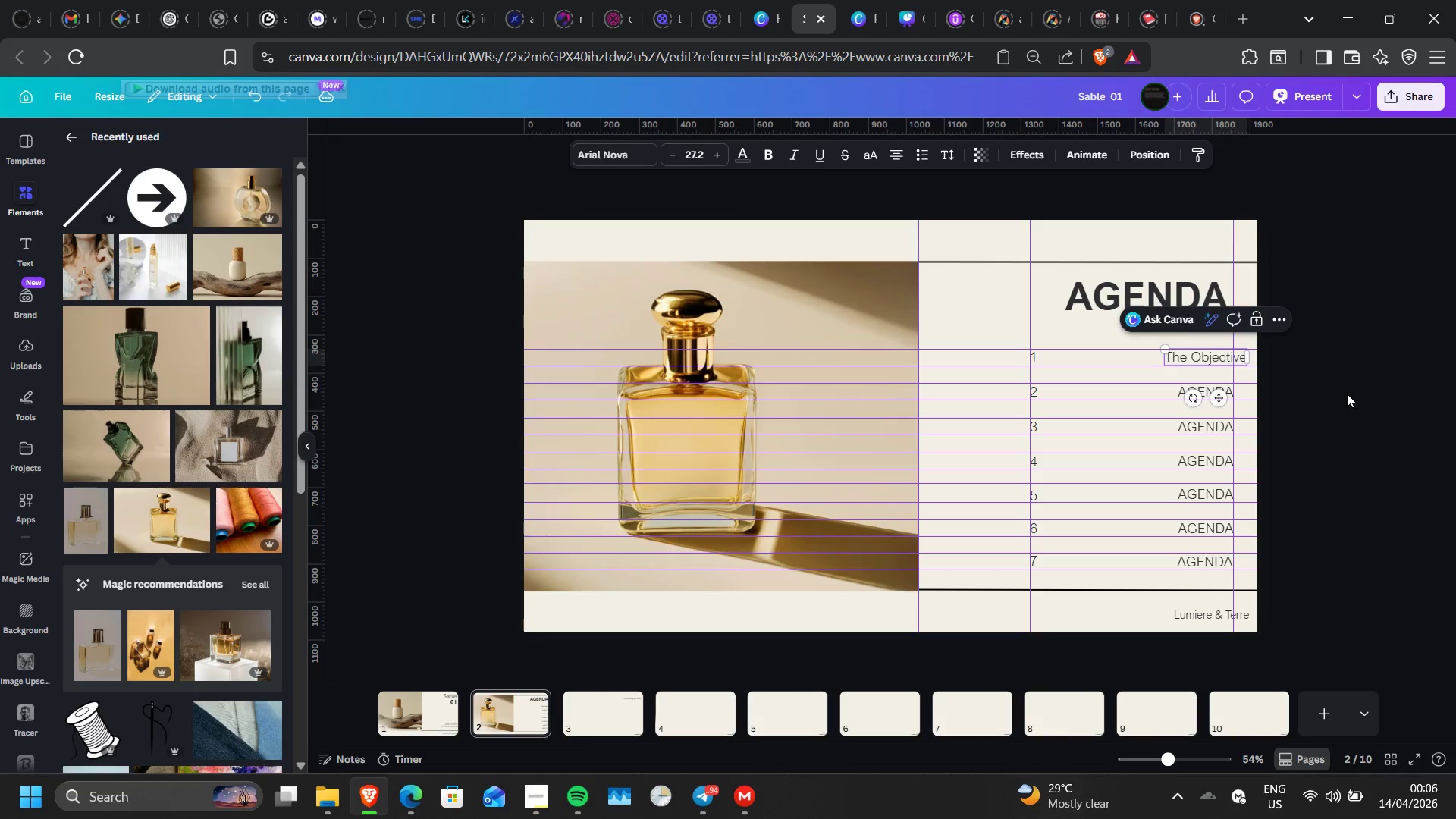 
left_click([1344, 396])
 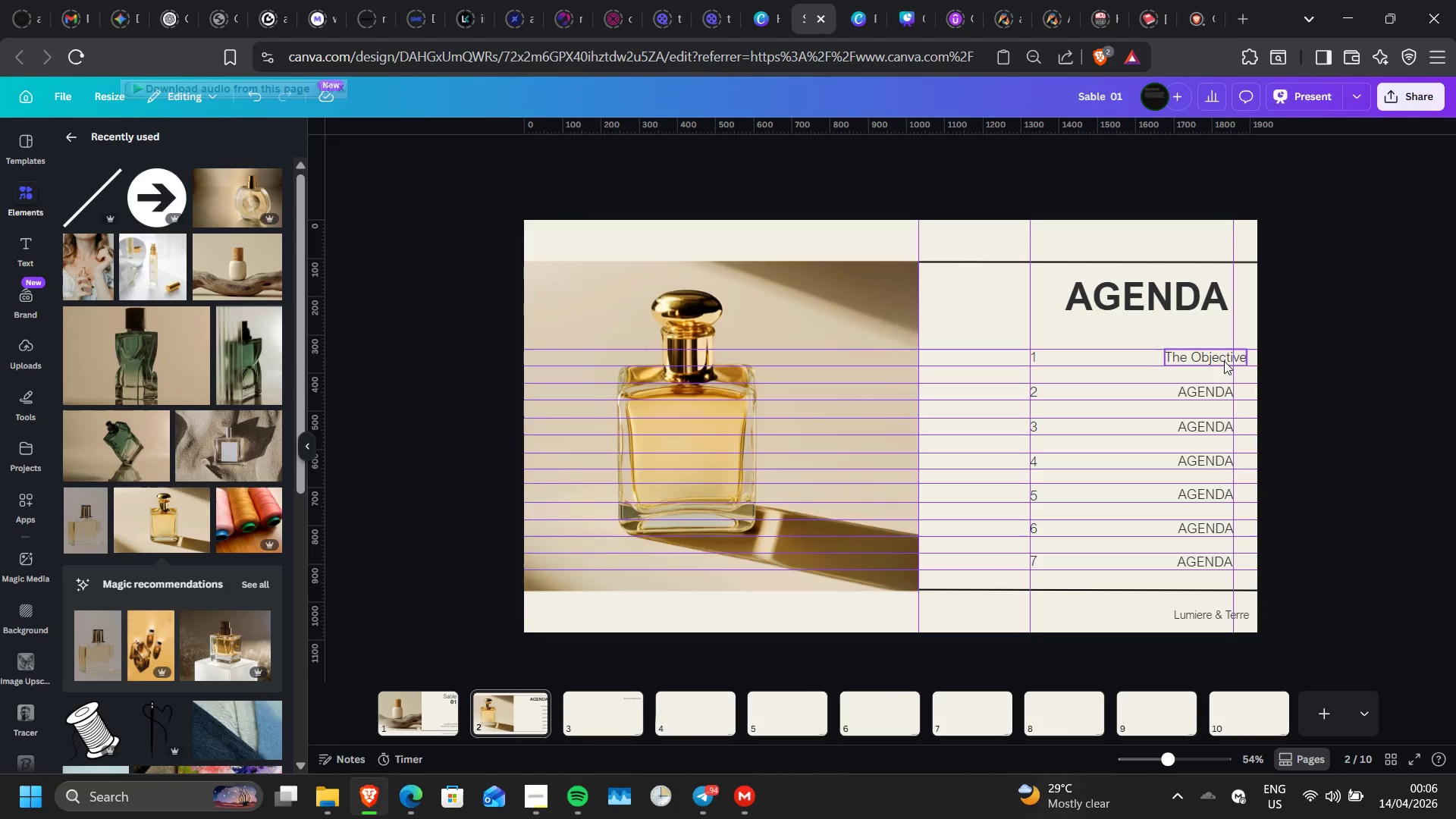 
left_click_drag(start_coordinate=[1224, 361], to_coordinate=[1212, 360])
 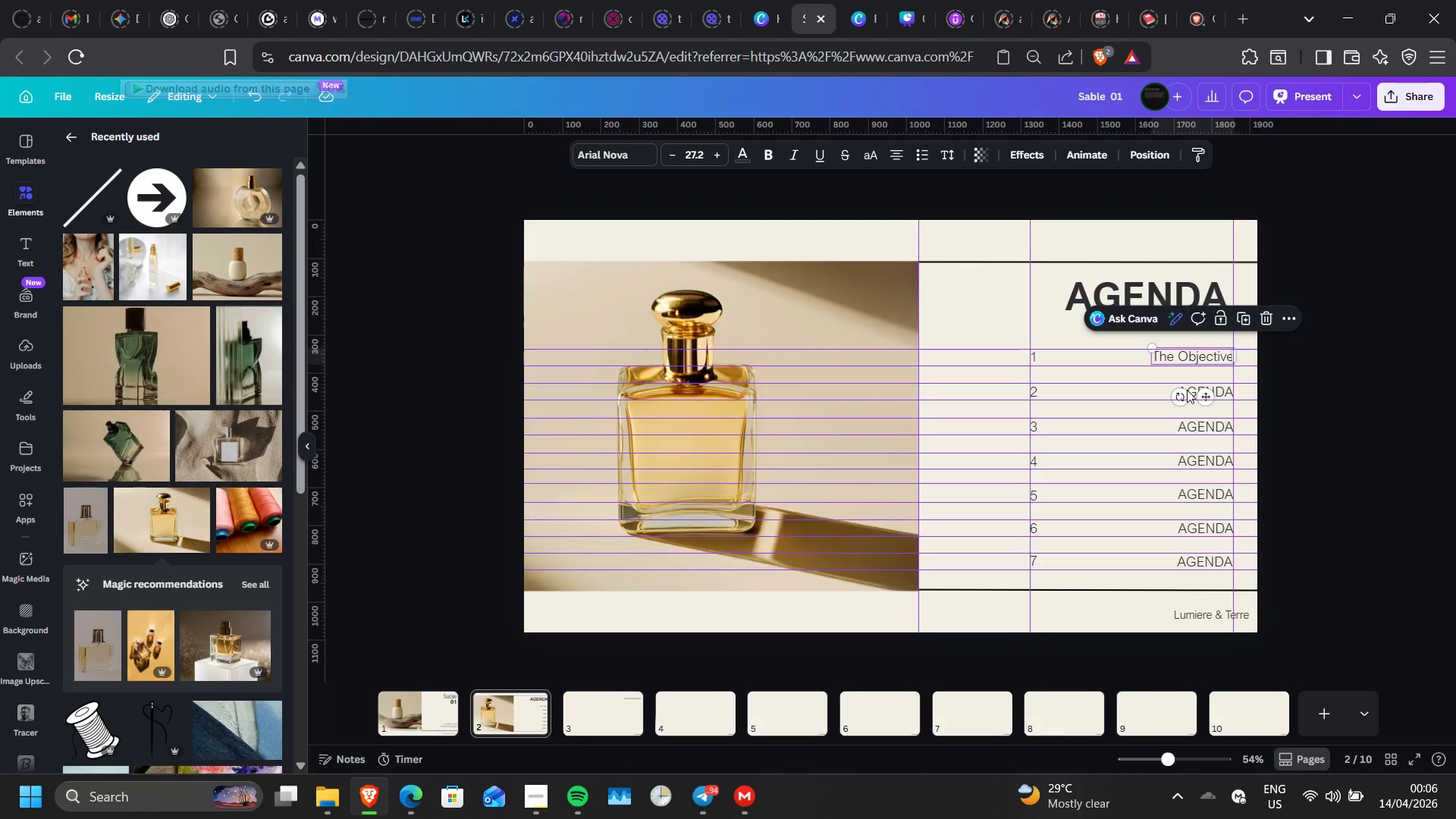 
left_click([1187, 390])
 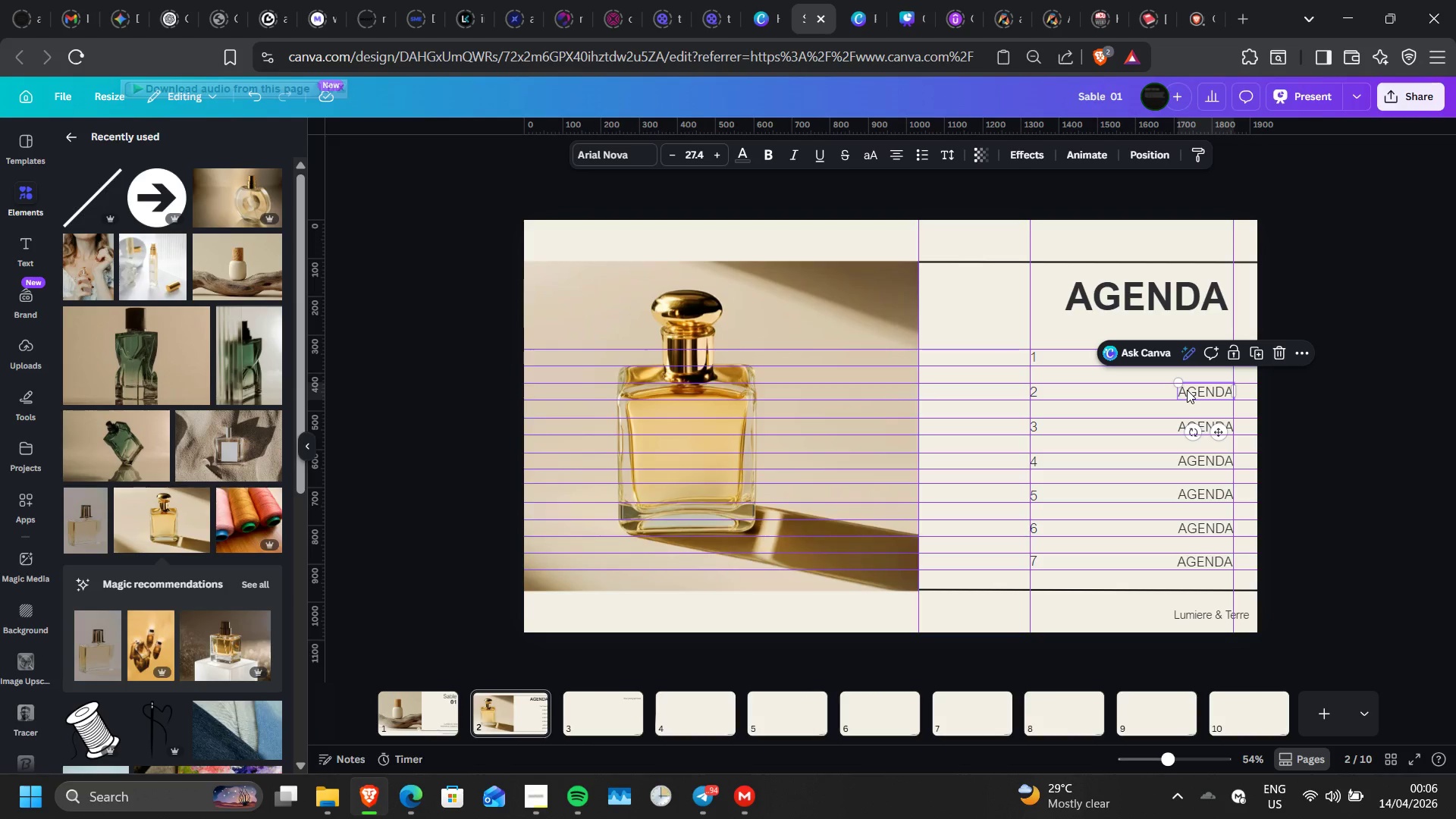 
double_click([1187, 390])
 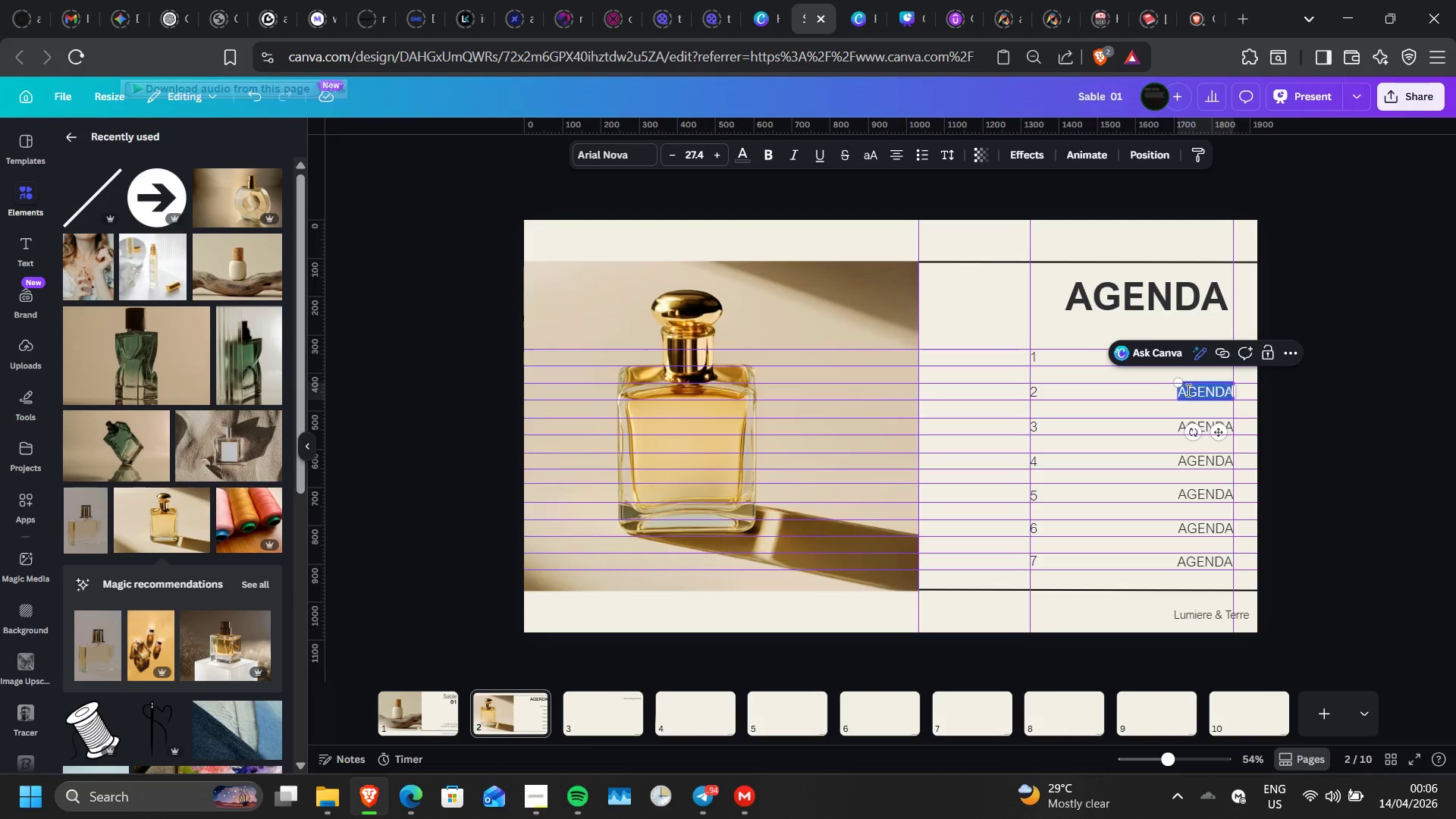 
triple_click([1187, 390])
 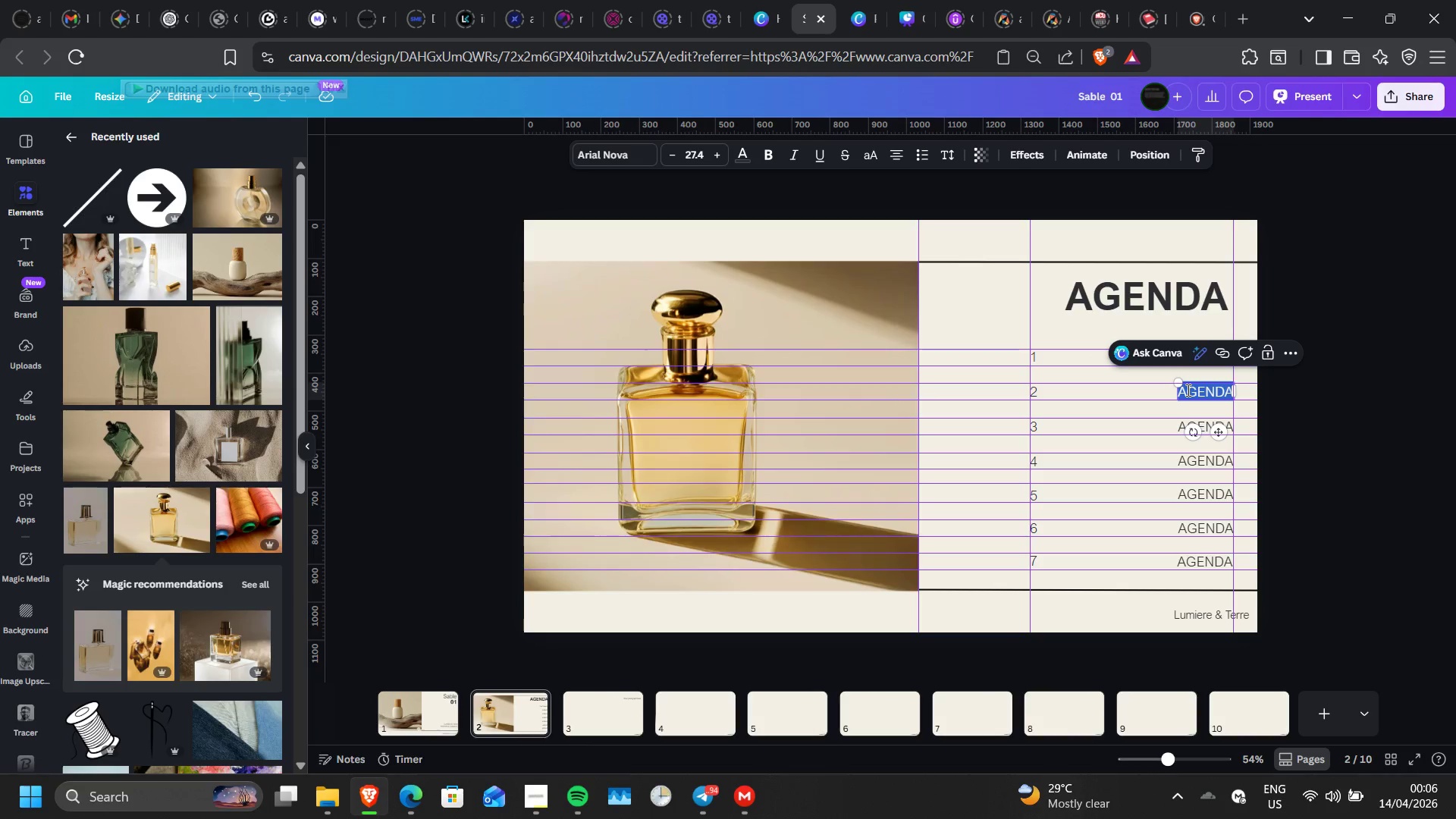 
type(The Brand)
 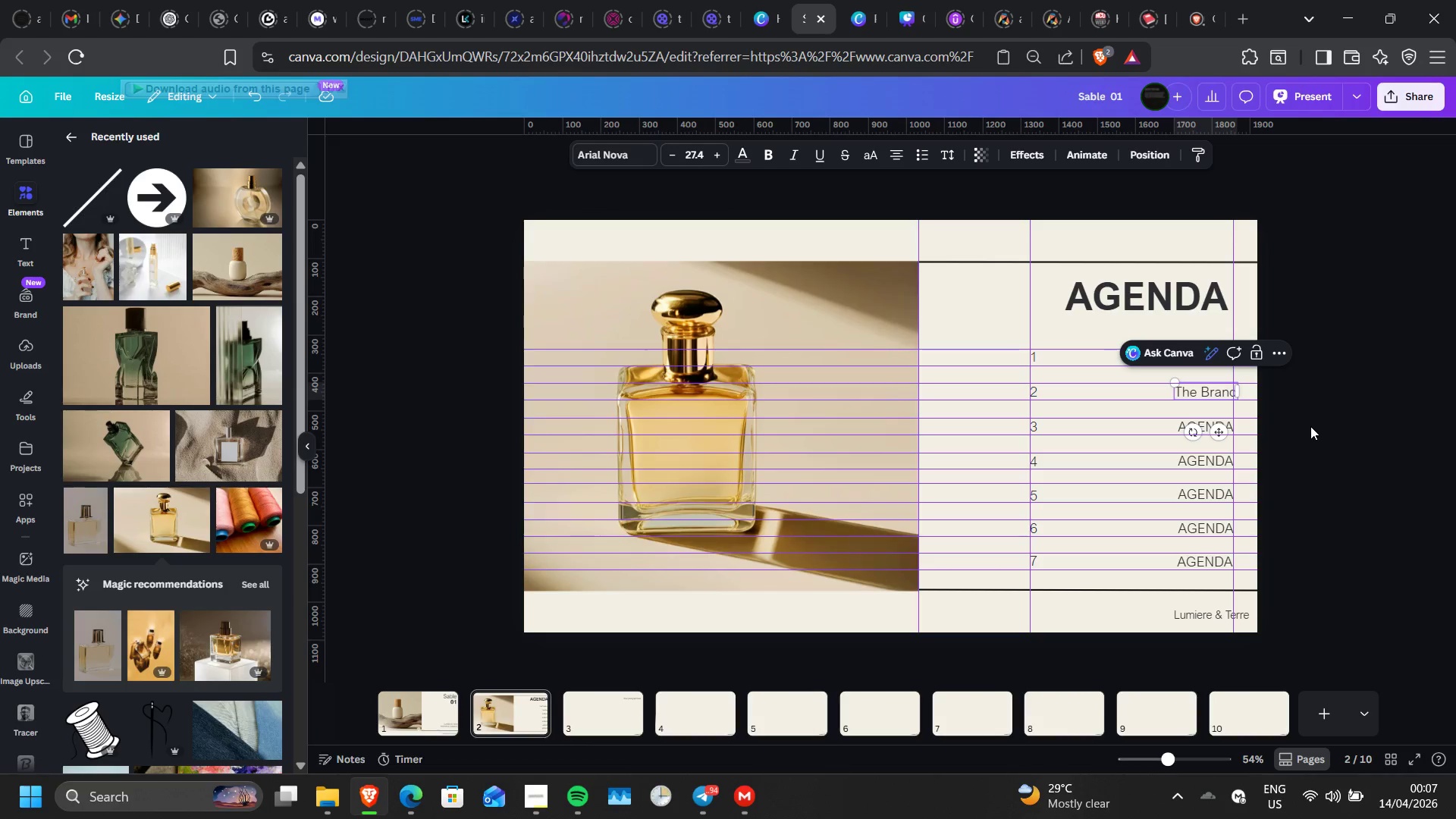 
left_click([1310, 426])
 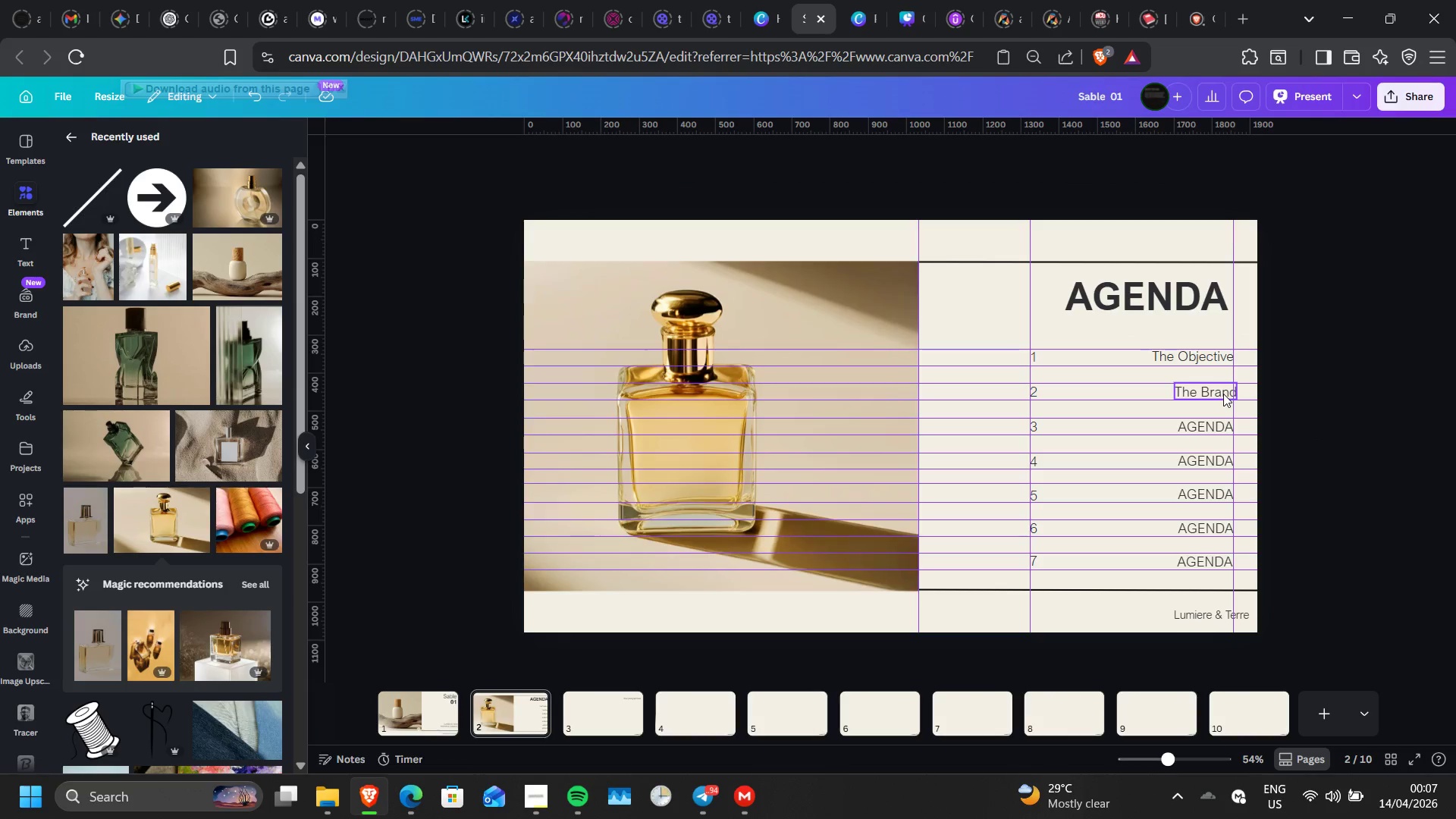 
left_click_drag(start_coordinate=[1223, 394], to_coordinate=[1218, 394])
 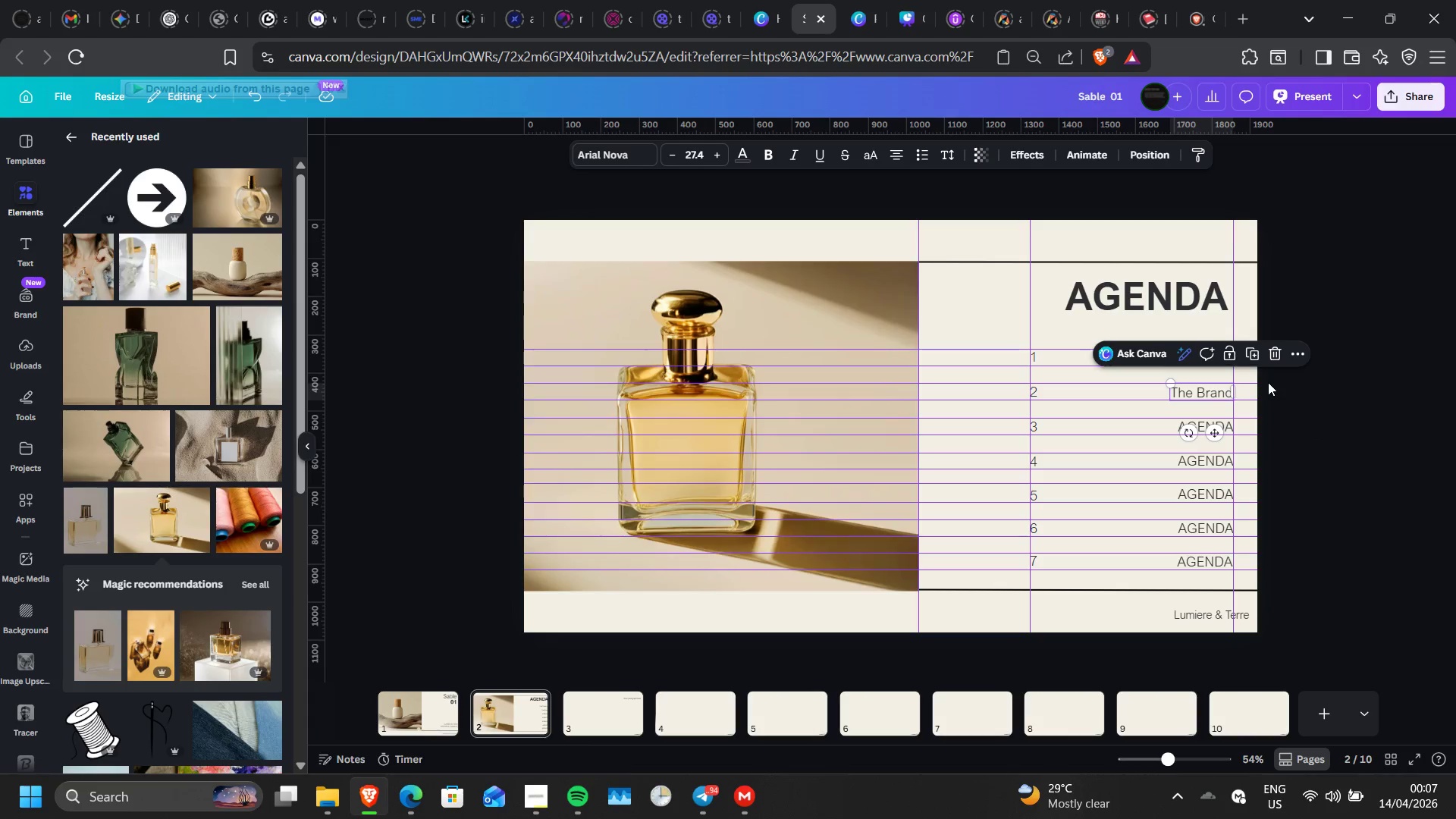 
left_click([1268, 382])
 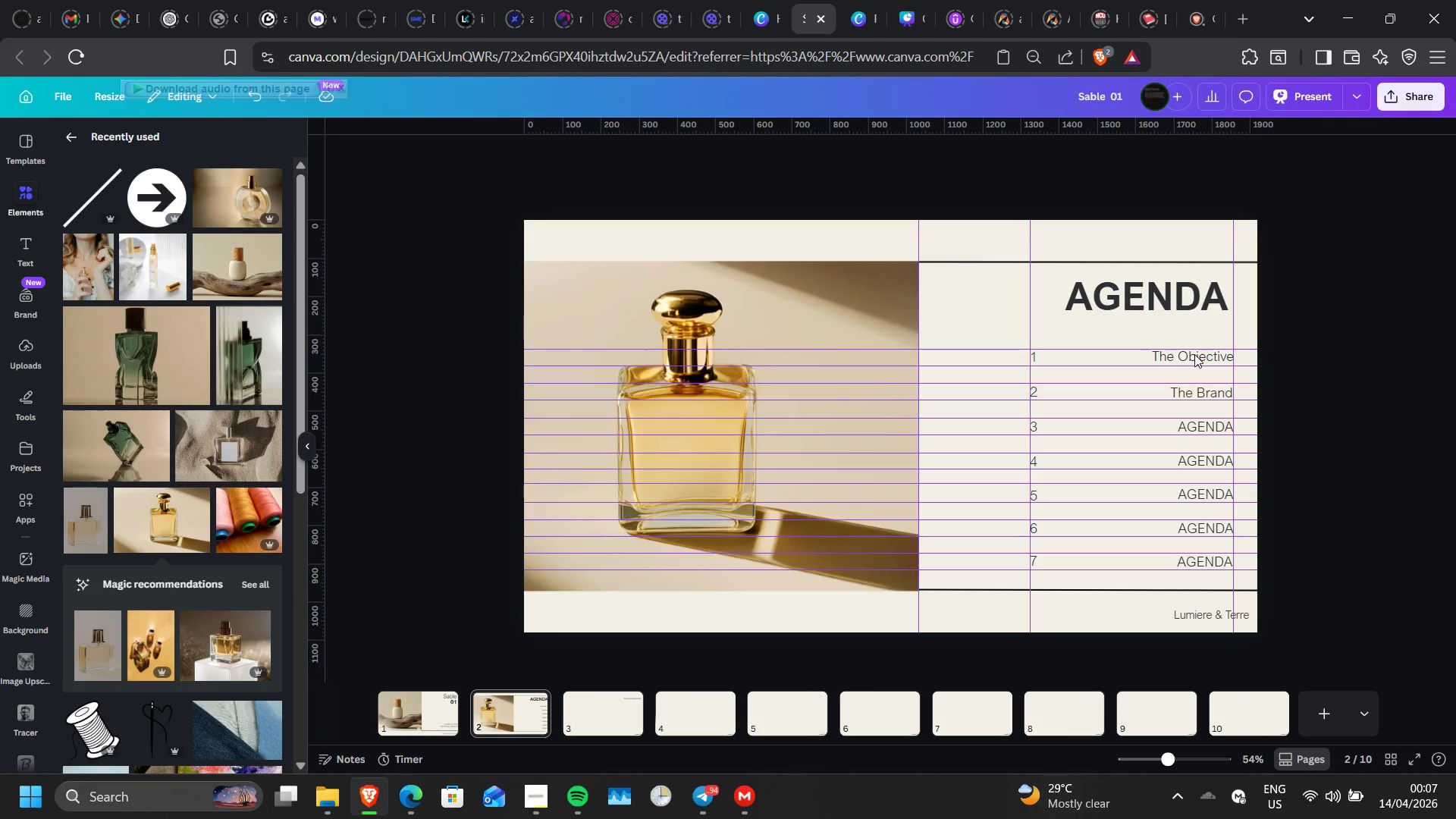 
left_click([1194, 354])
 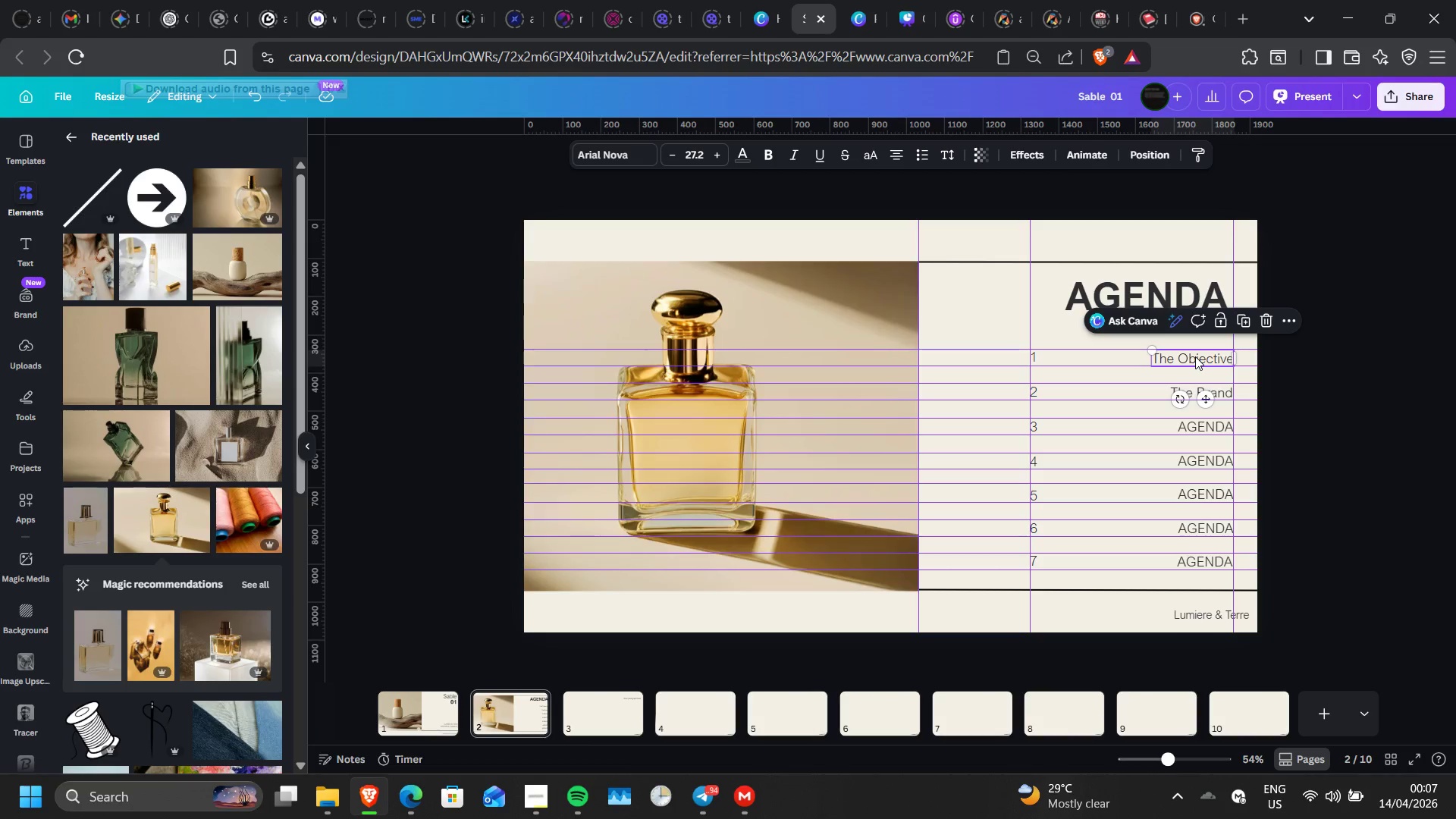 
wait(6.17)
 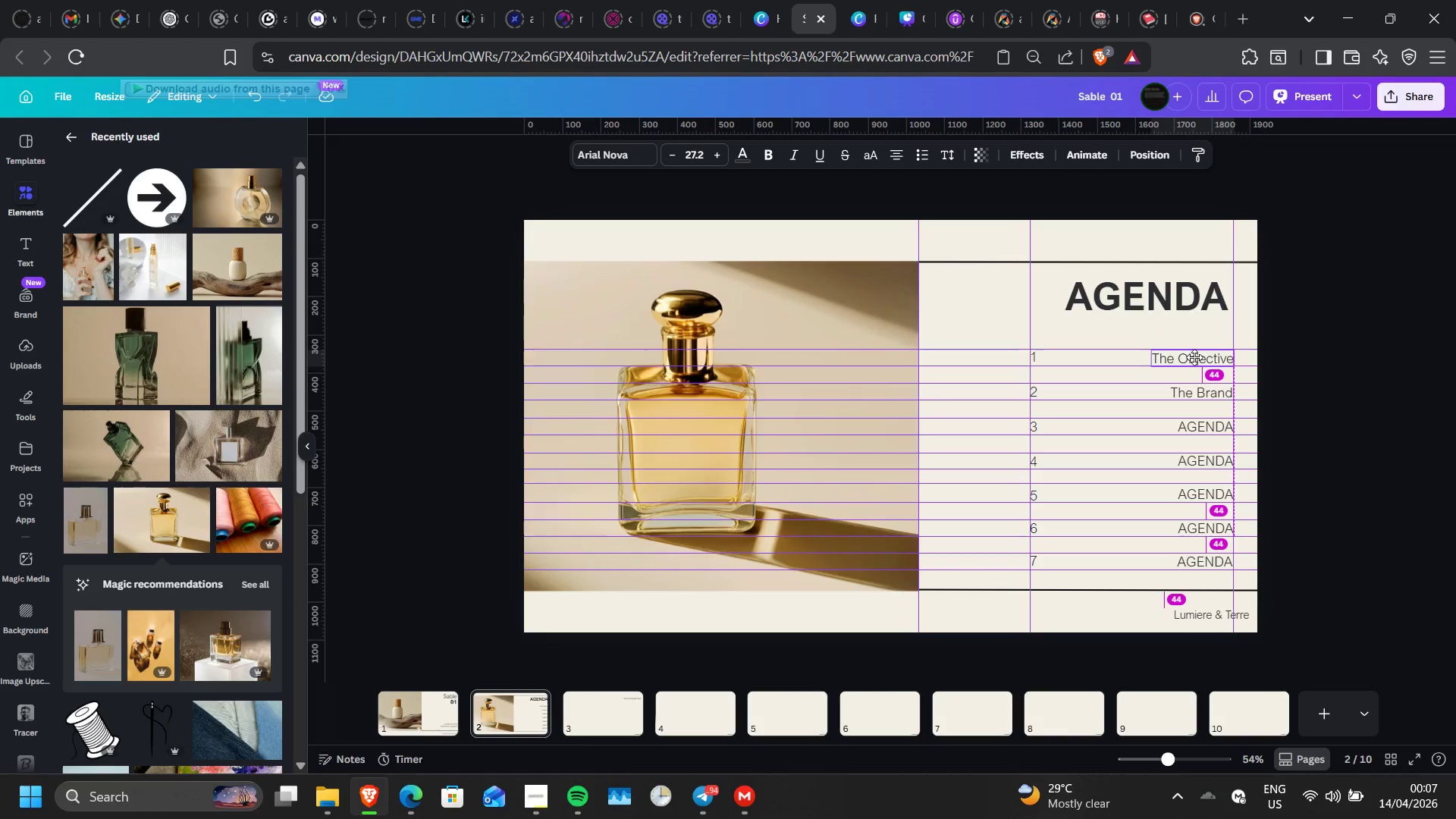 
left_click([1320, 396])
 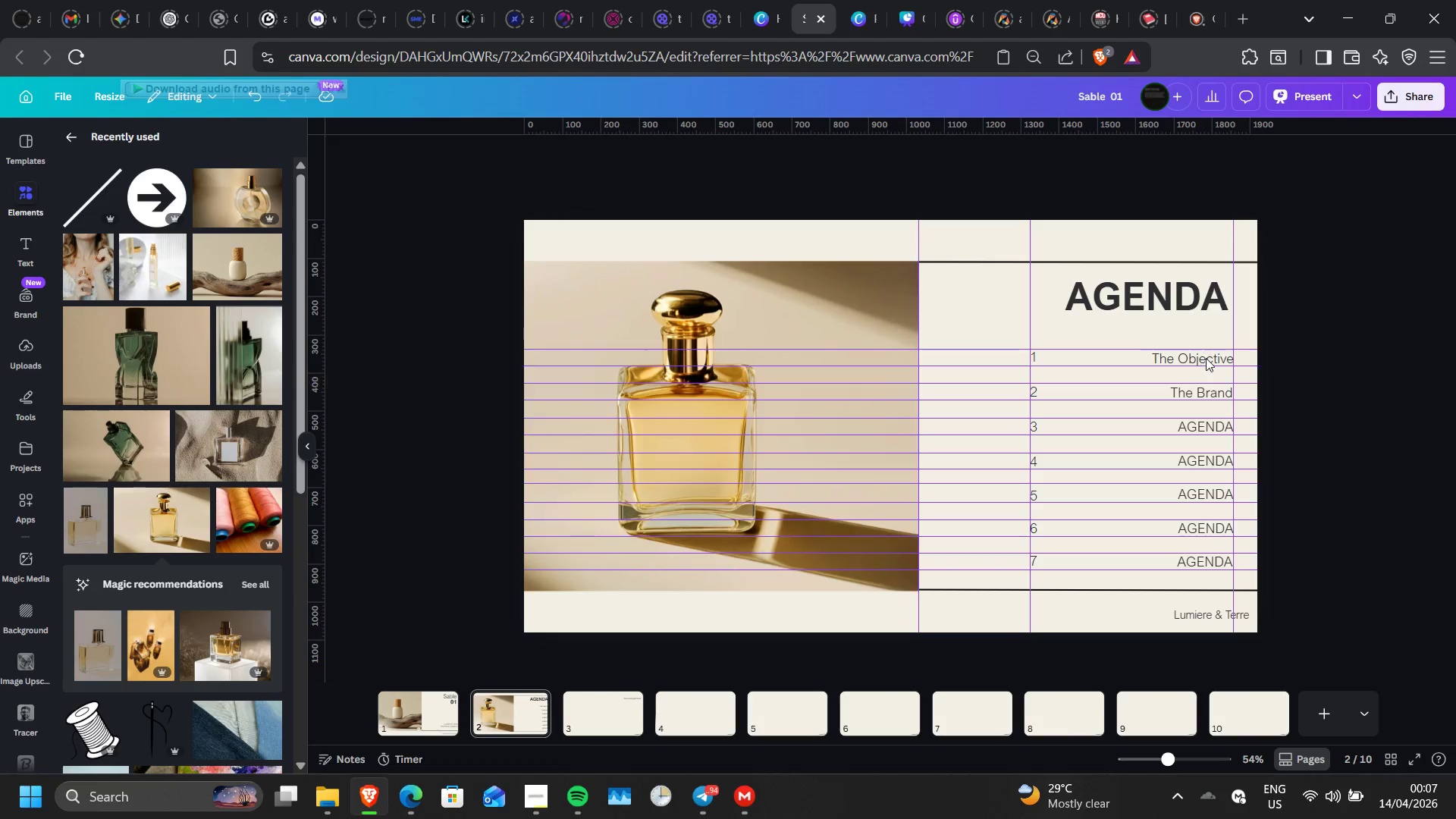 
left_click([1205, 358])
 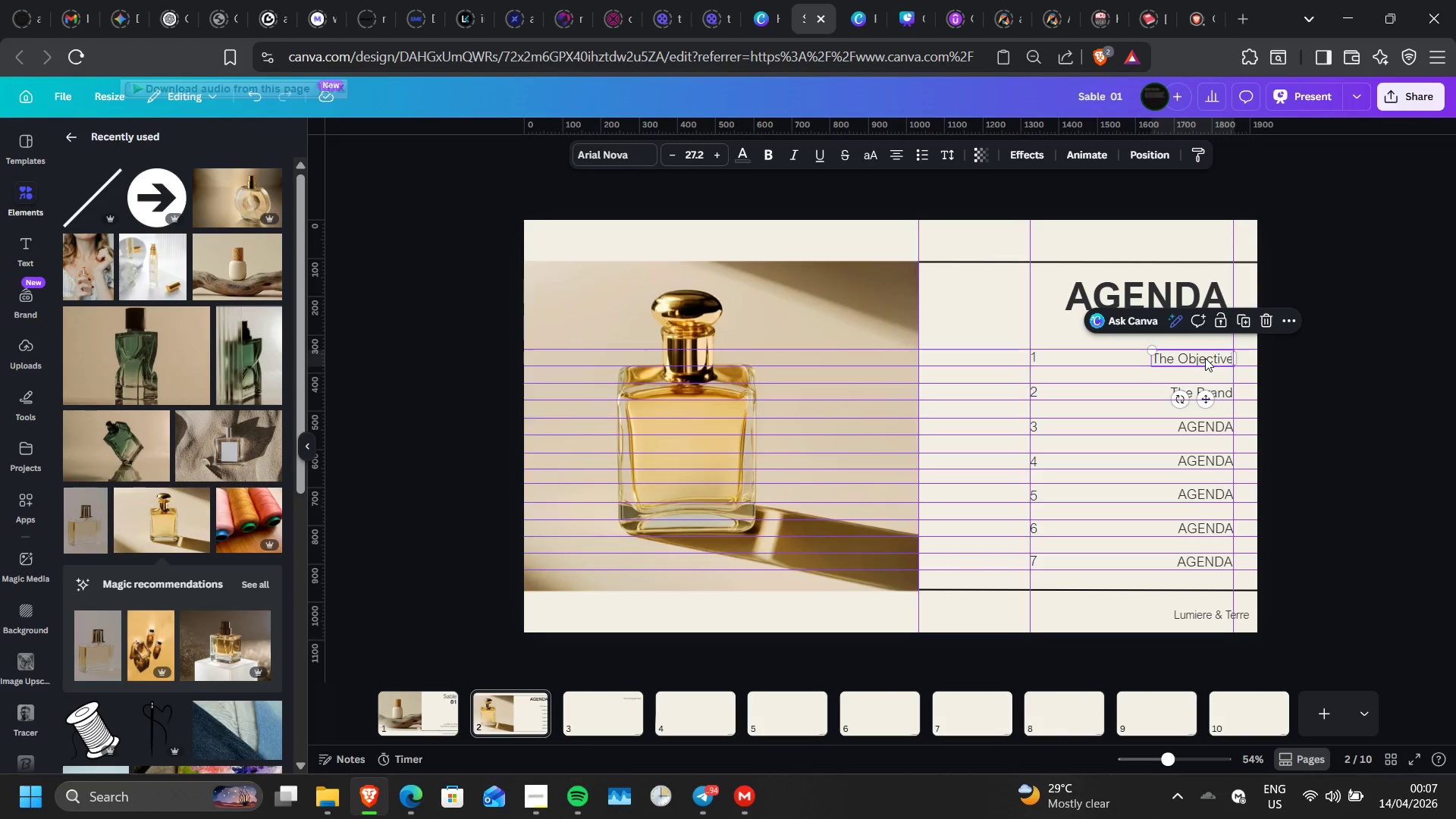 
key(ArrowUp)
 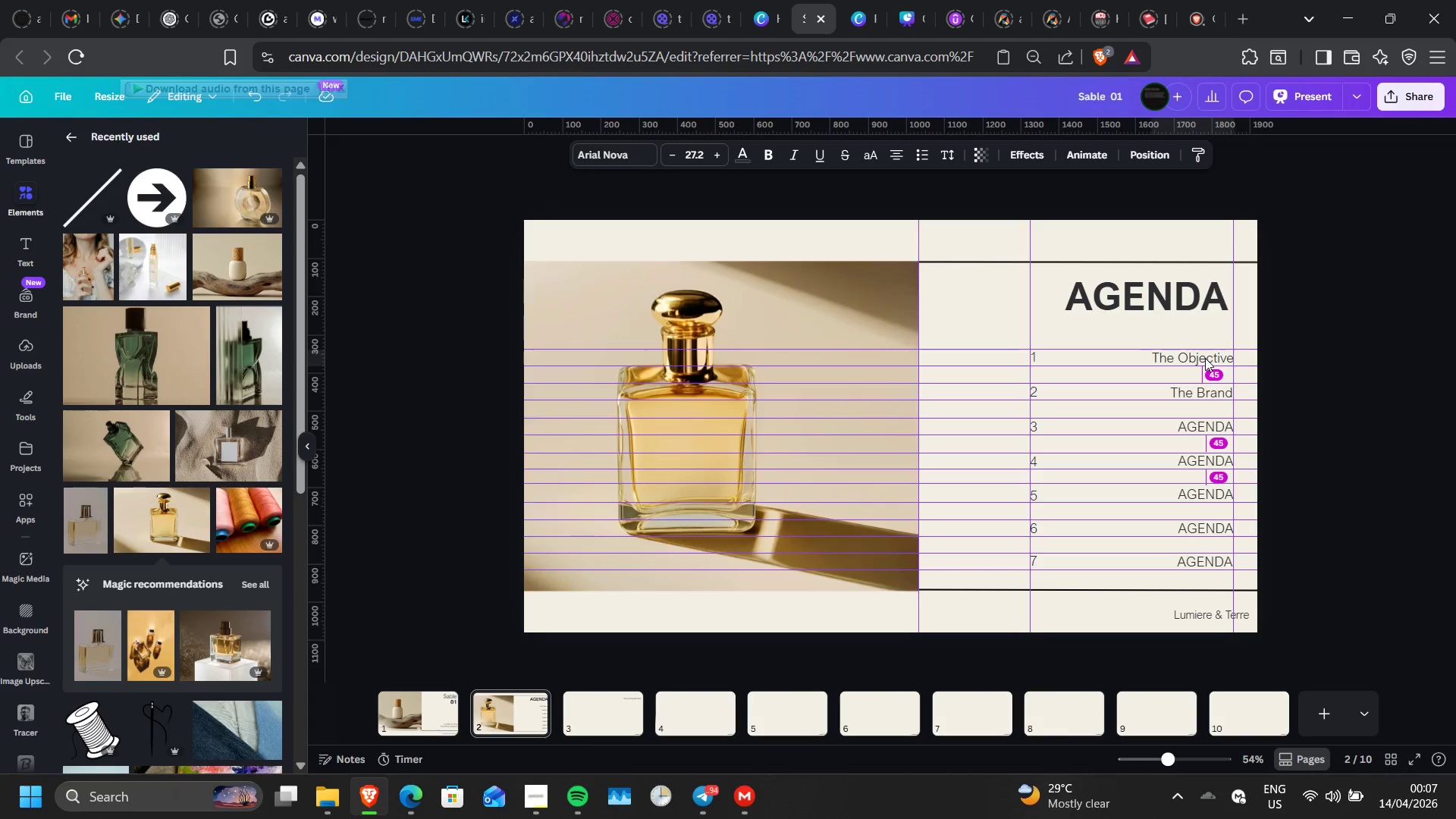 
key(ArrowUp)
 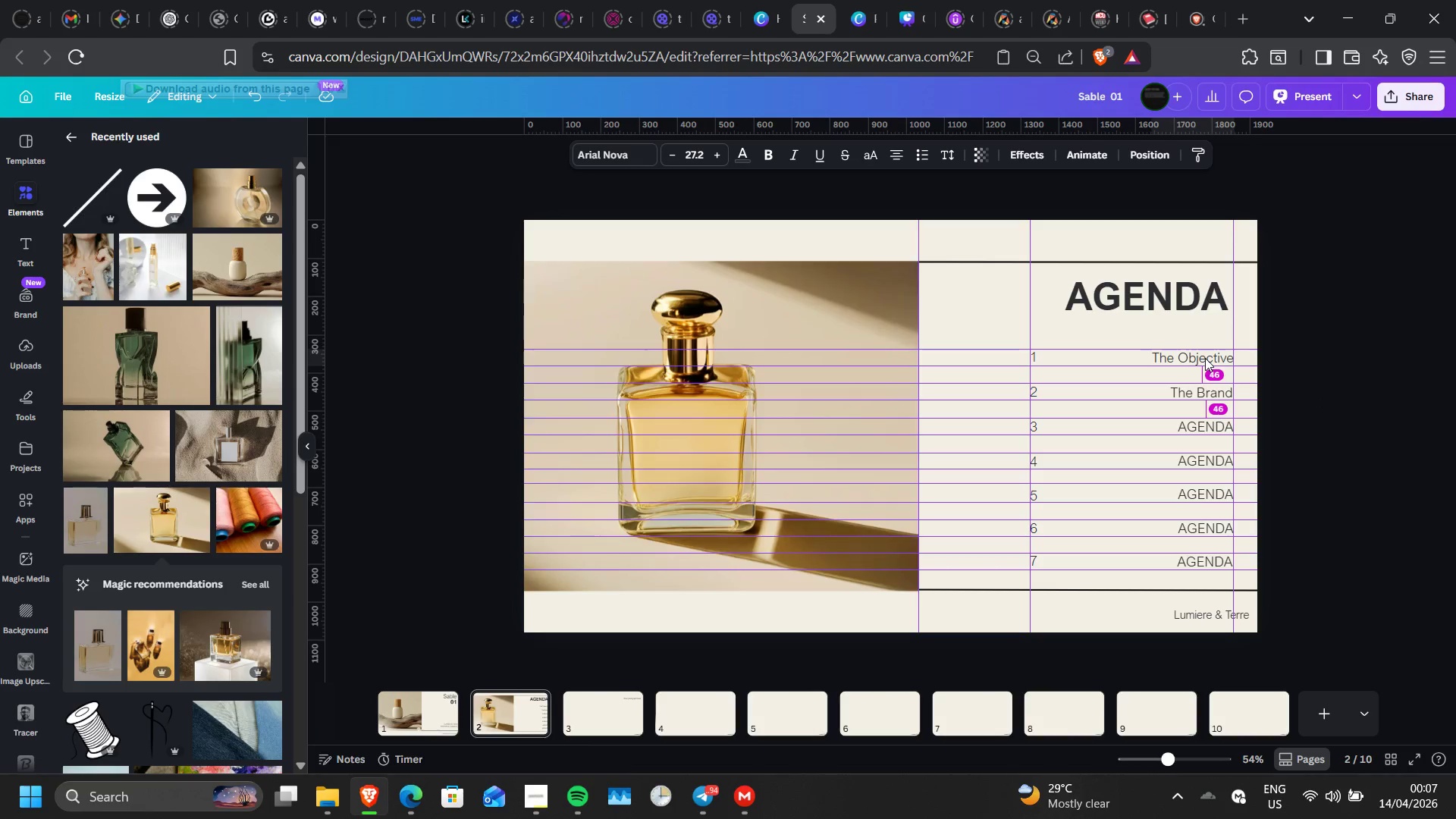 
key(ArrowUp)
 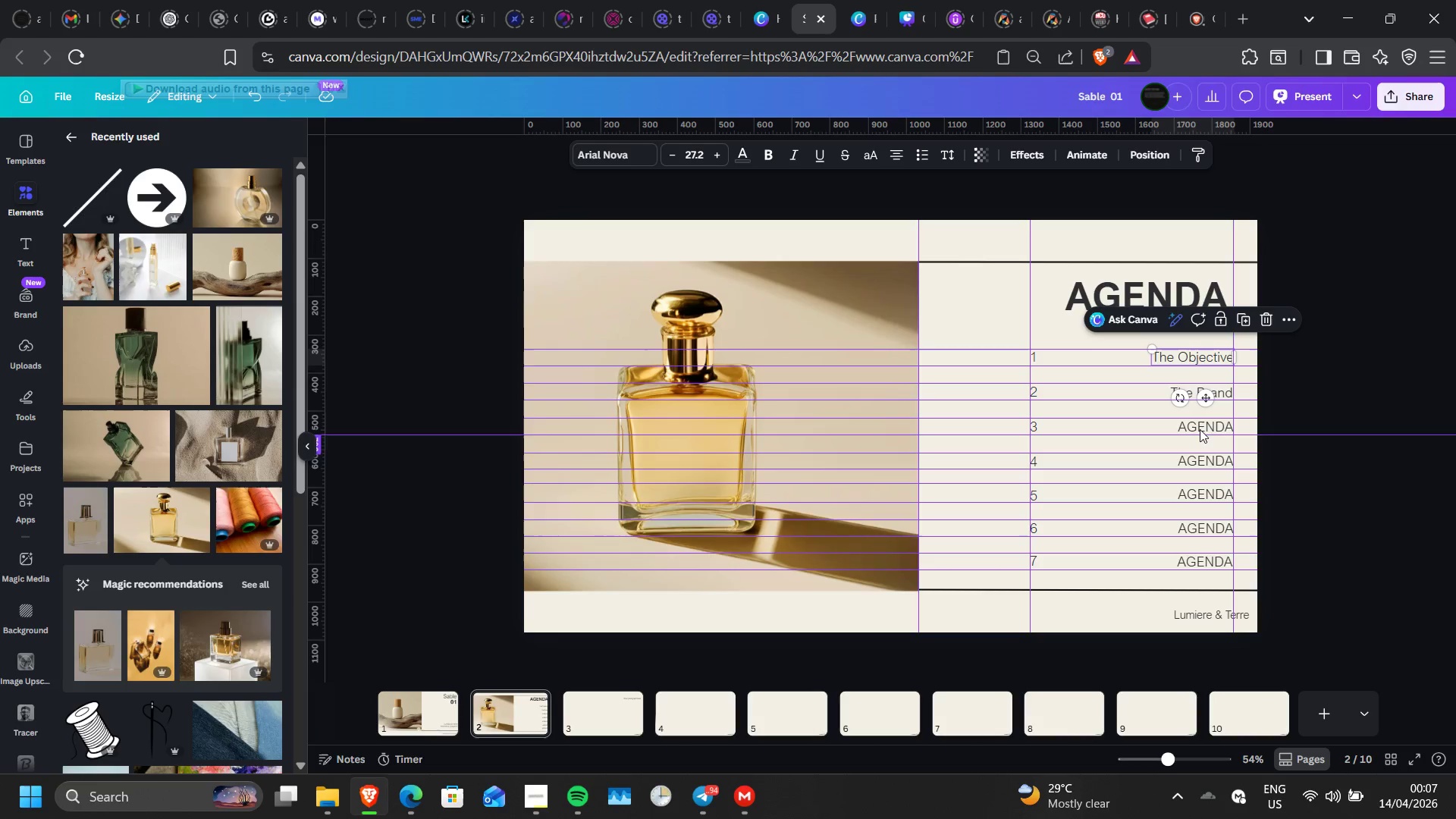 
double_click([1198, 428])
 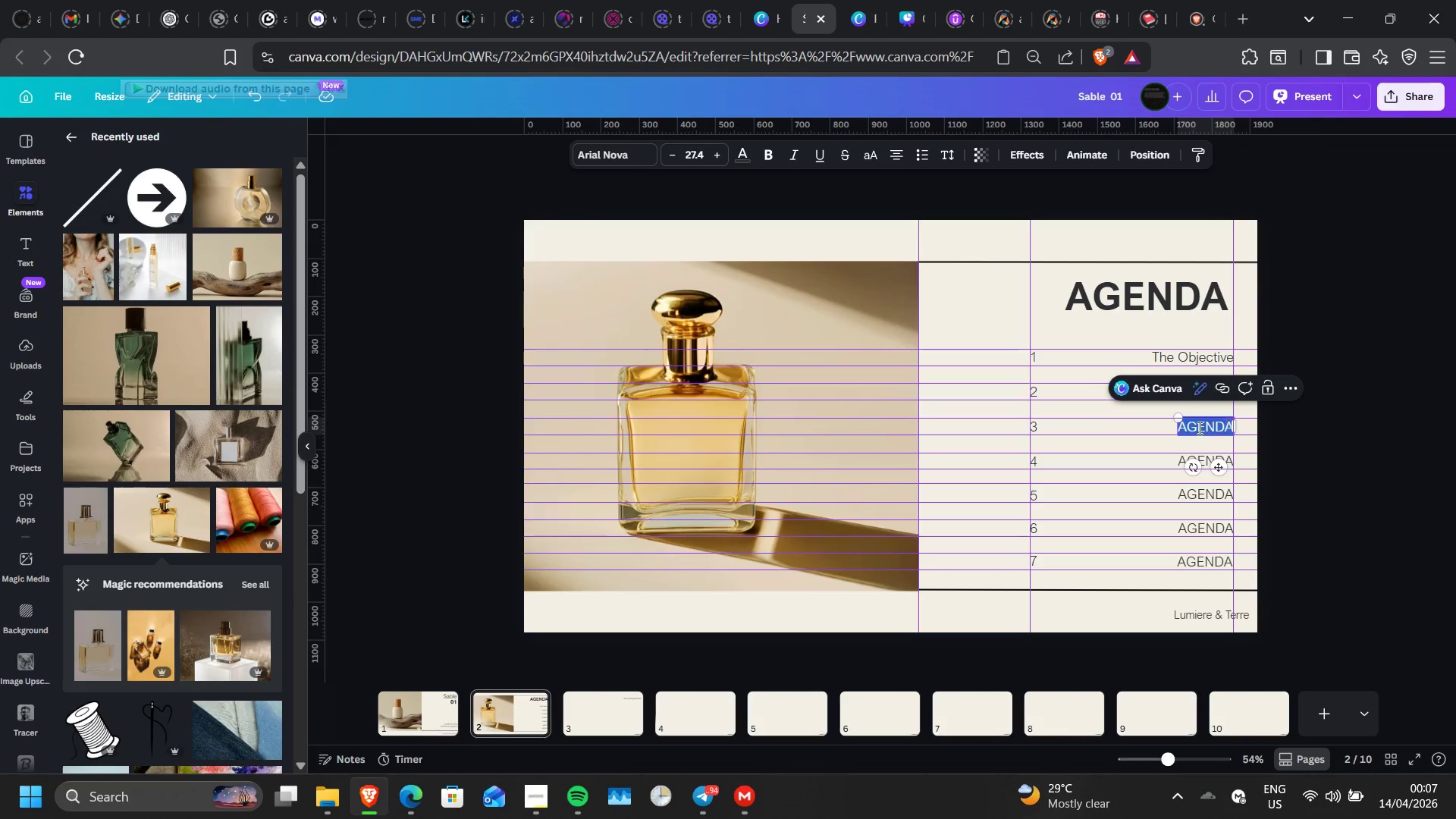 
triple_click([1198, 428])
 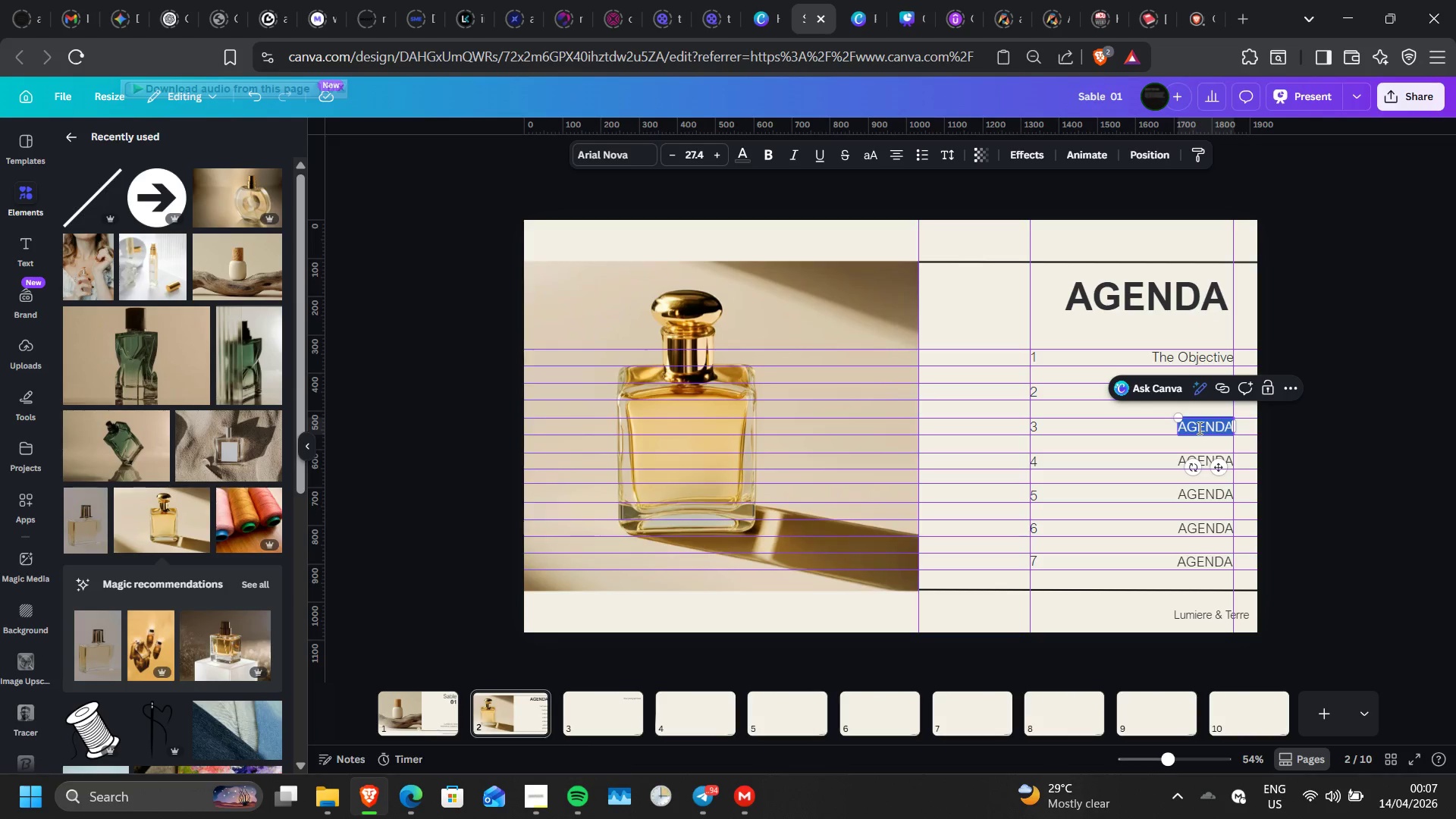 
wait(8.16)
 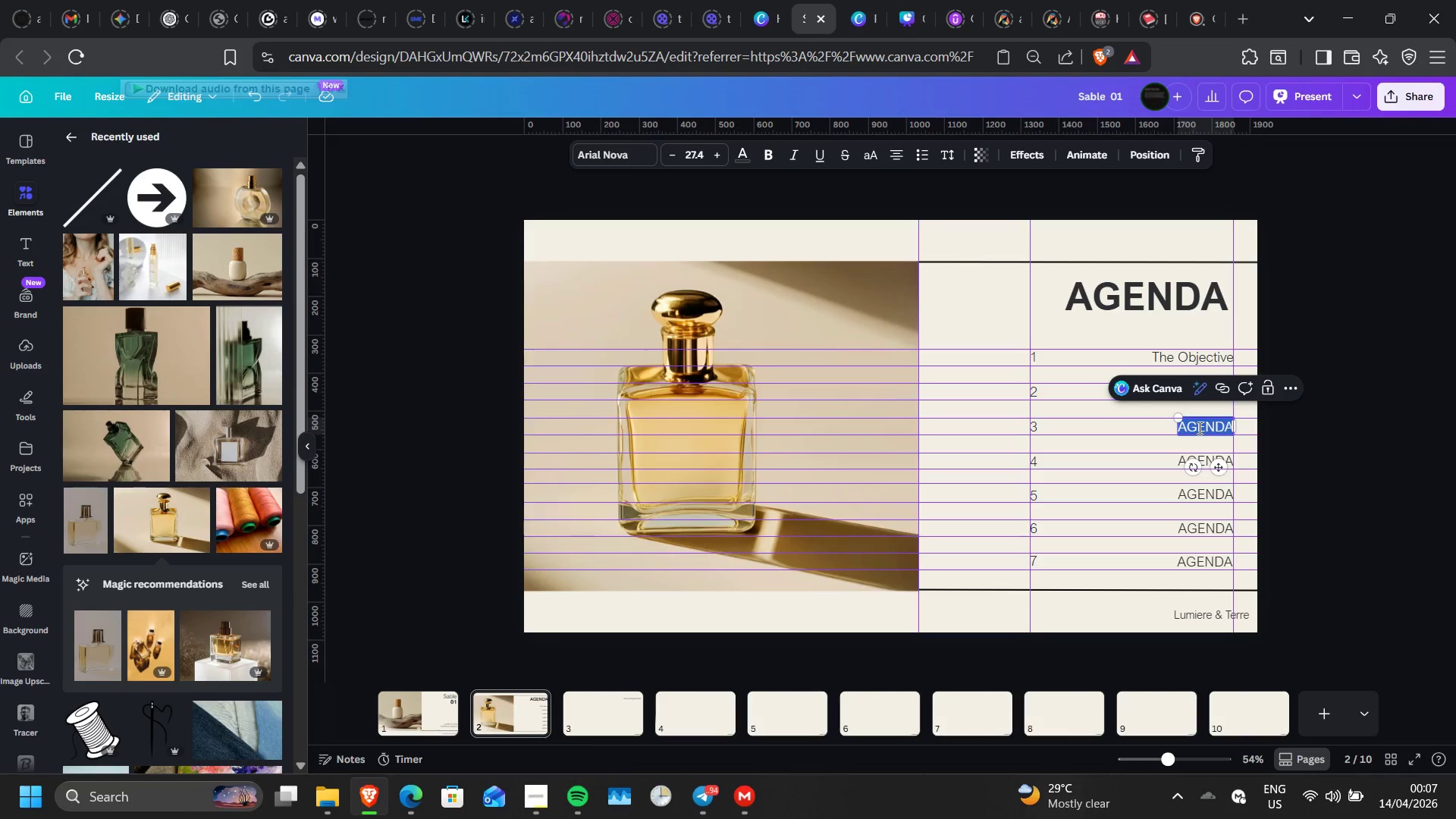 
type(Target Audience)
 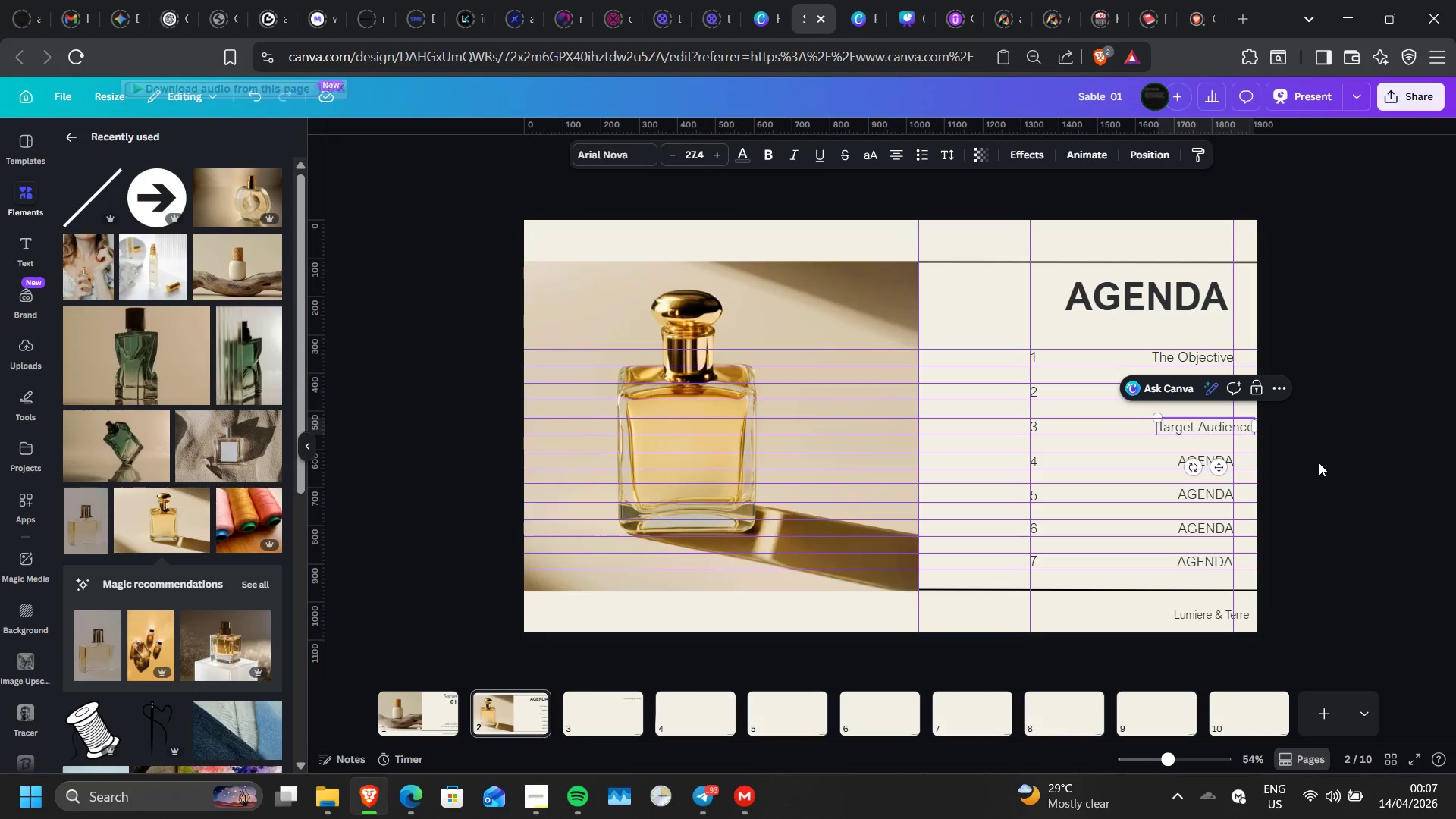 
left_click([1319, 463])
 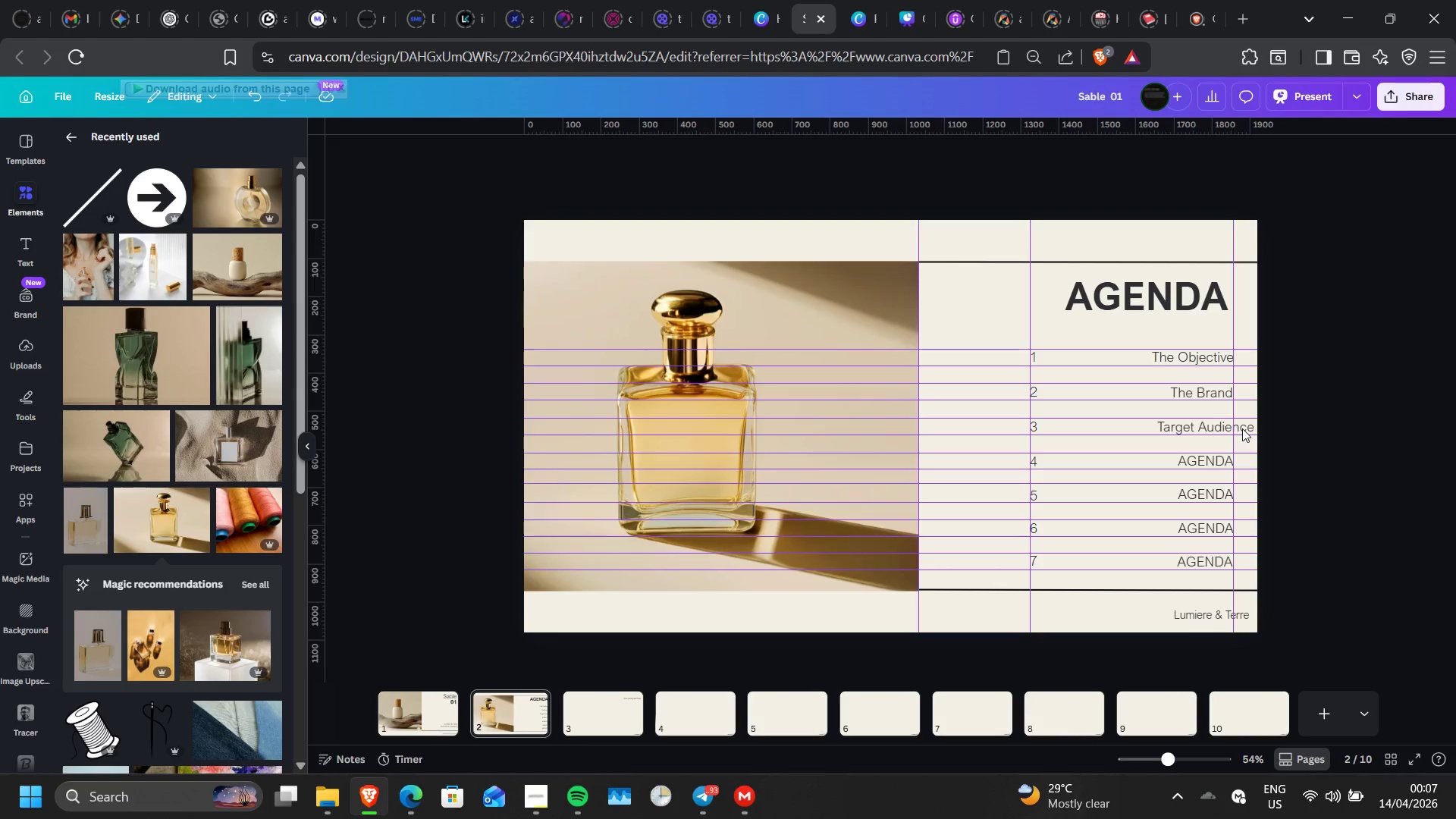 
left_click([1247, 425])
 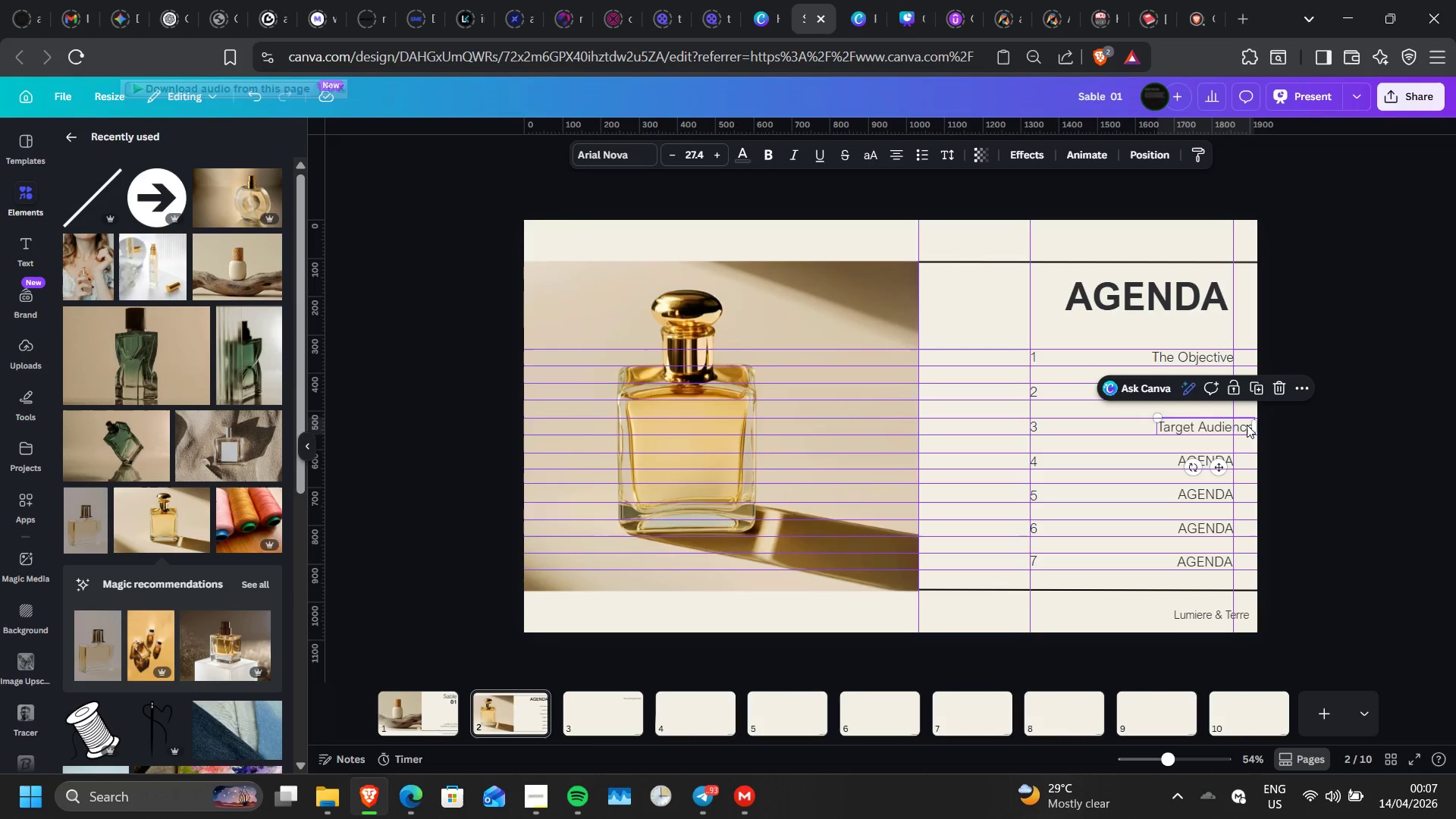 
hold_key(key=ArrowLeft, duration=1.39)
 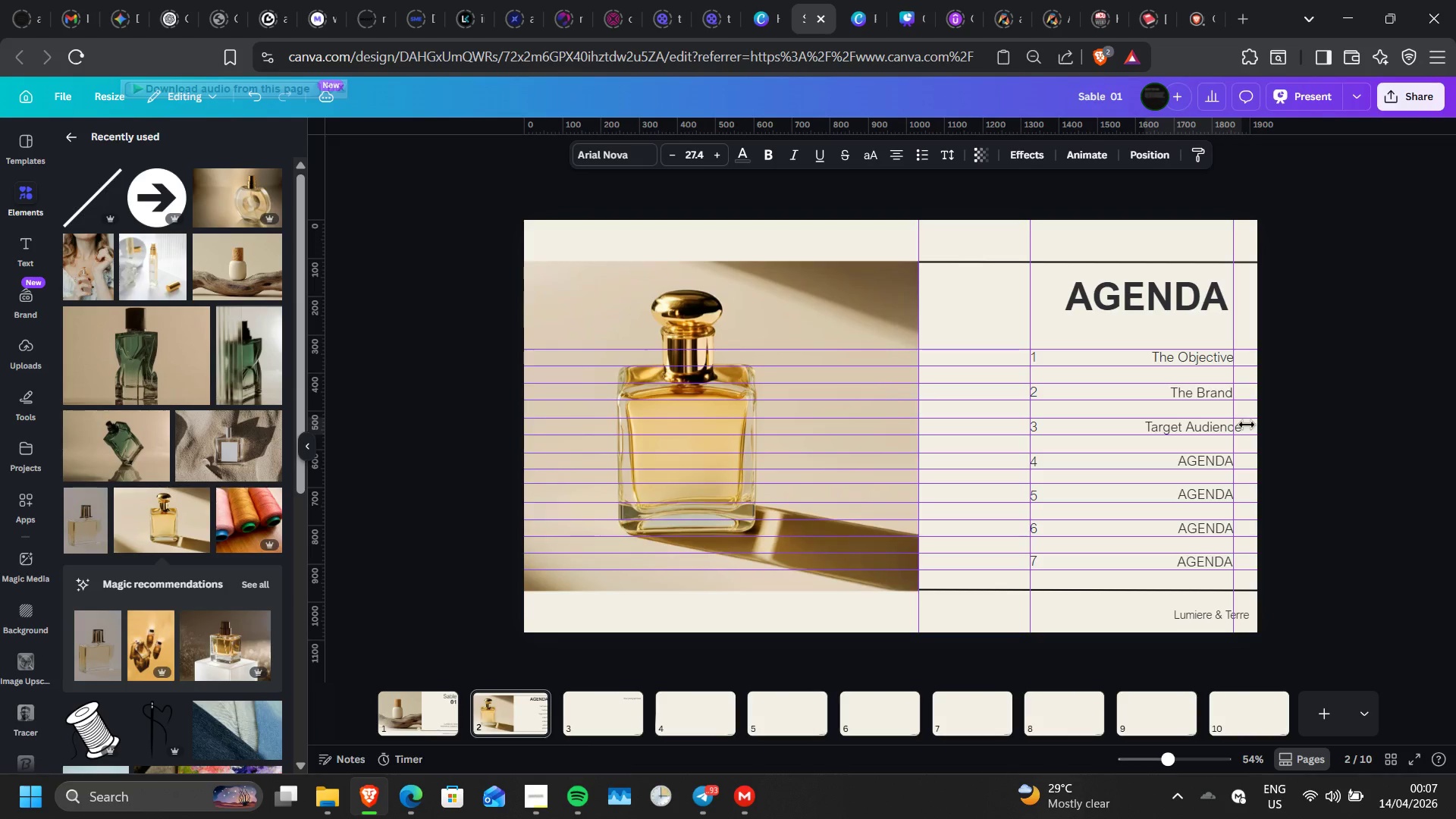 
key(ArrowLeft)
 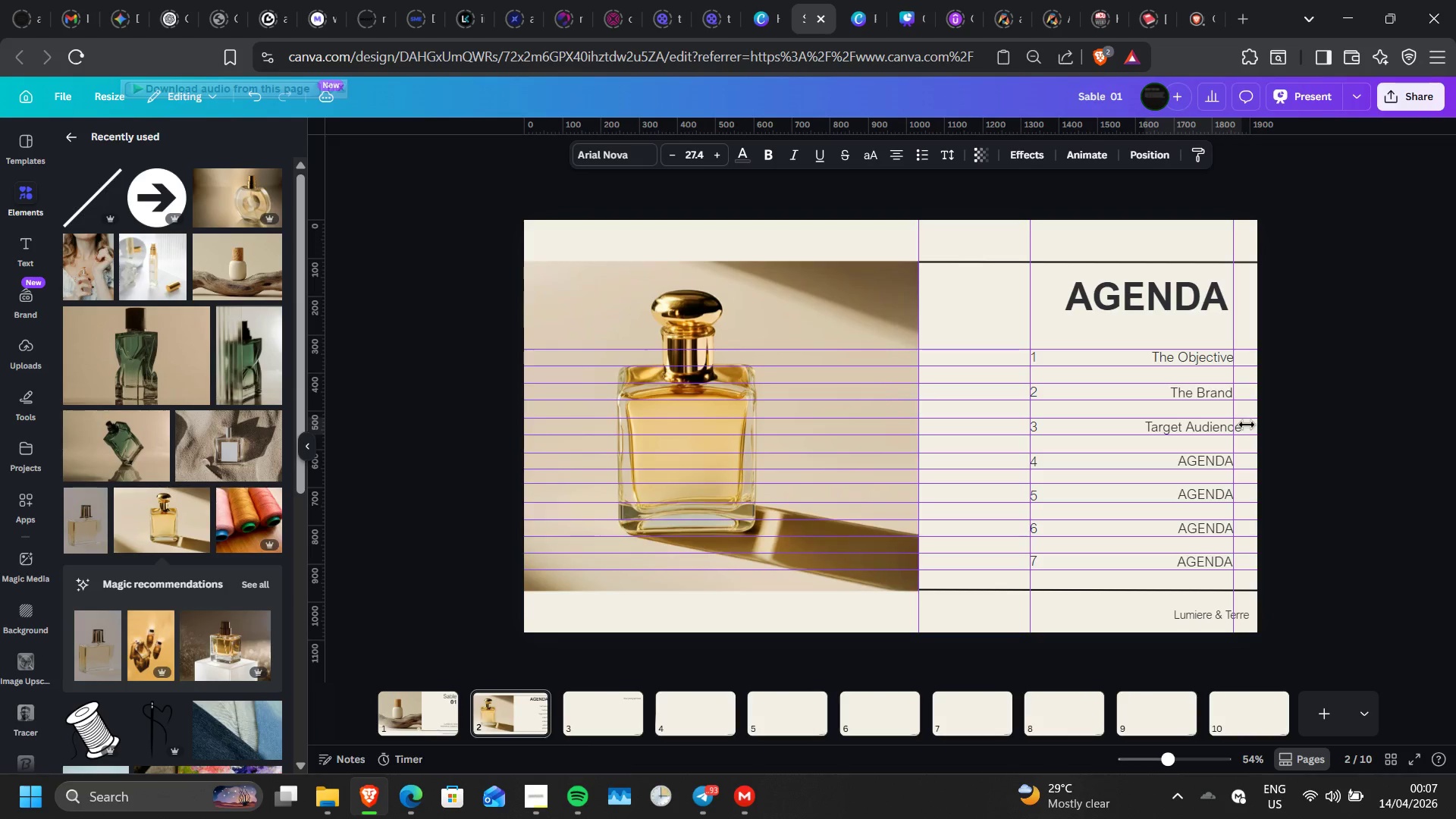 
key(ArrowLeft)
 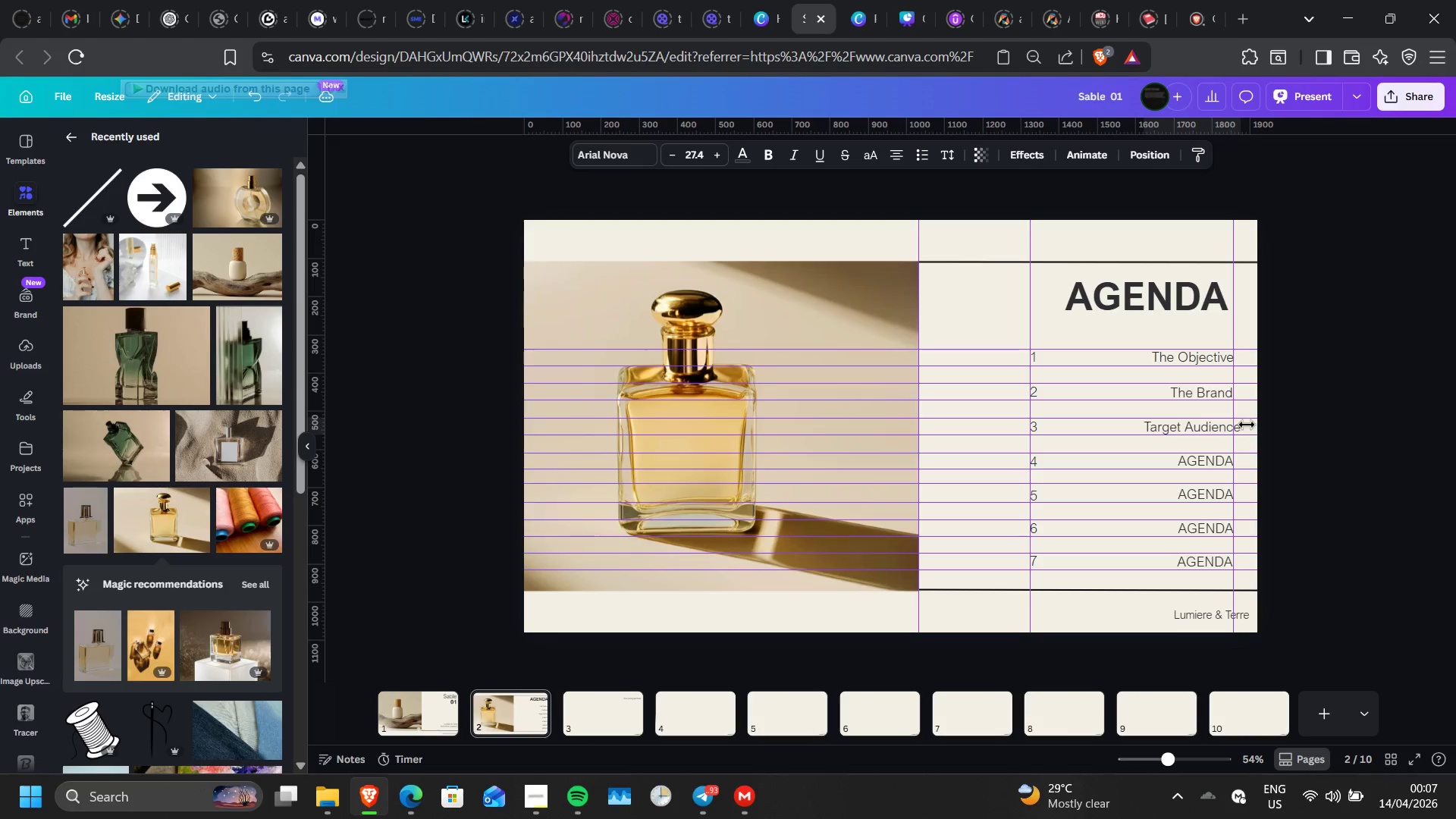 
key(ArrowLeft)
 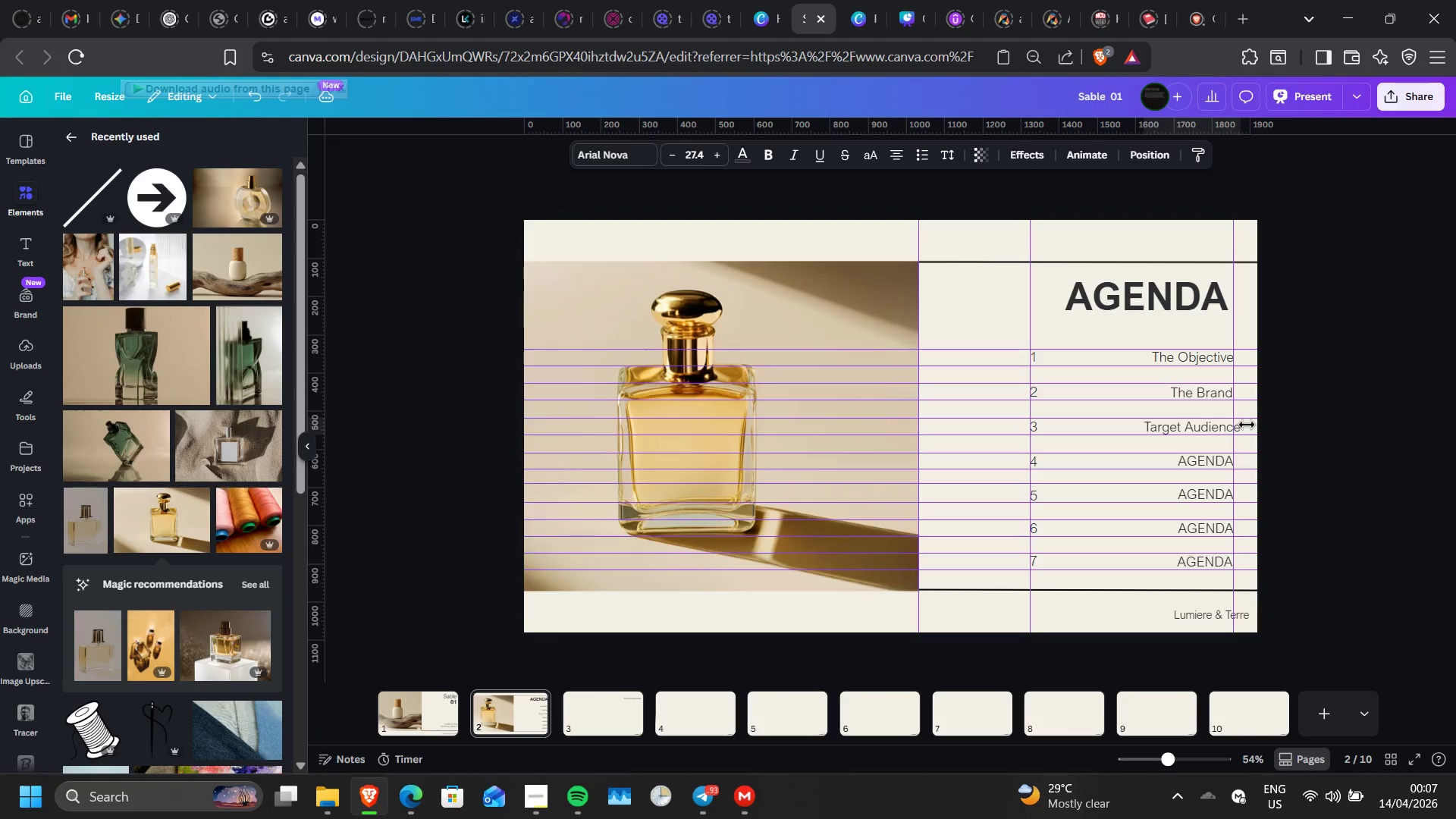 
key(ArrowLeft)
 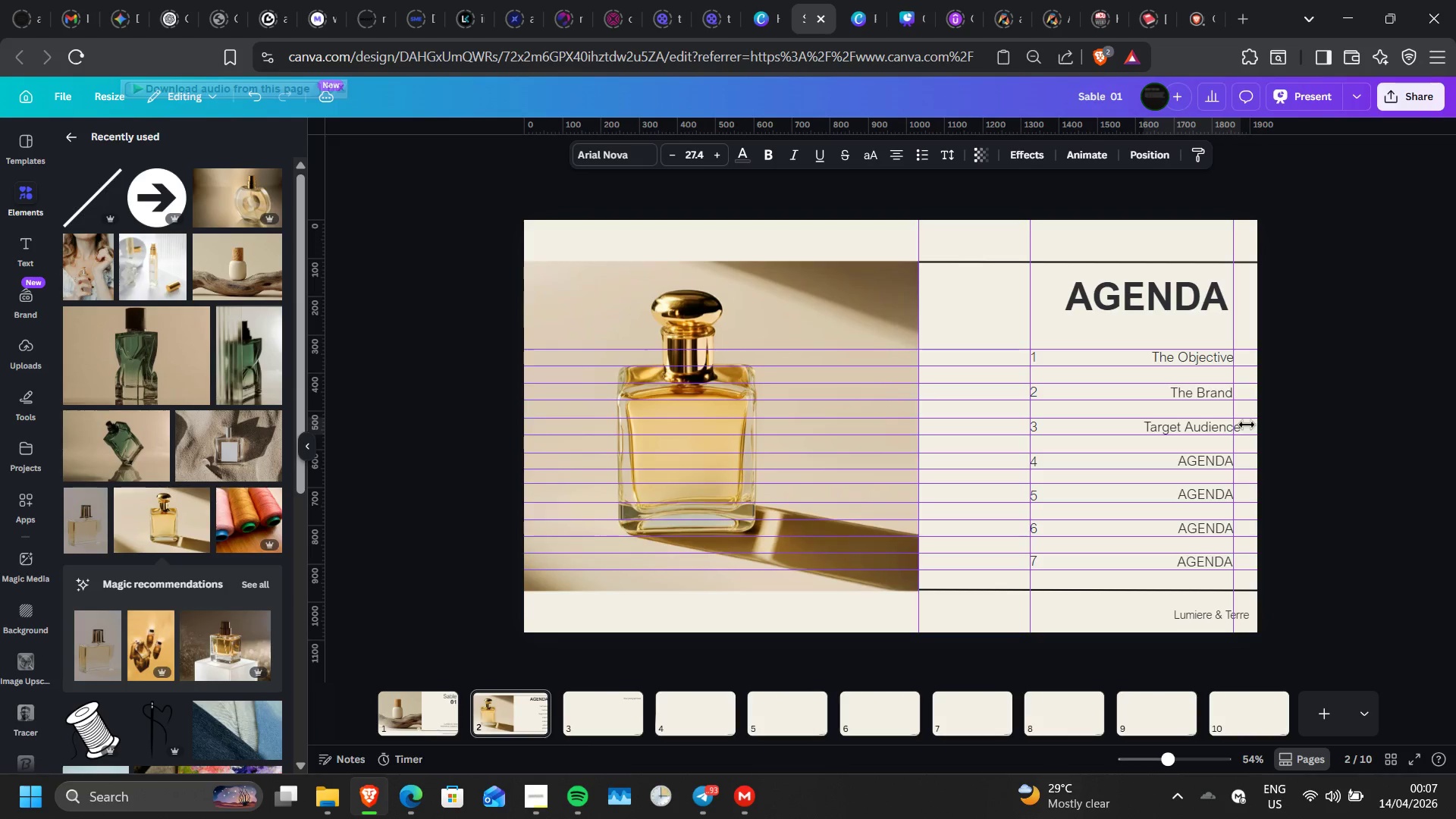 
key(ArrowLeft)
 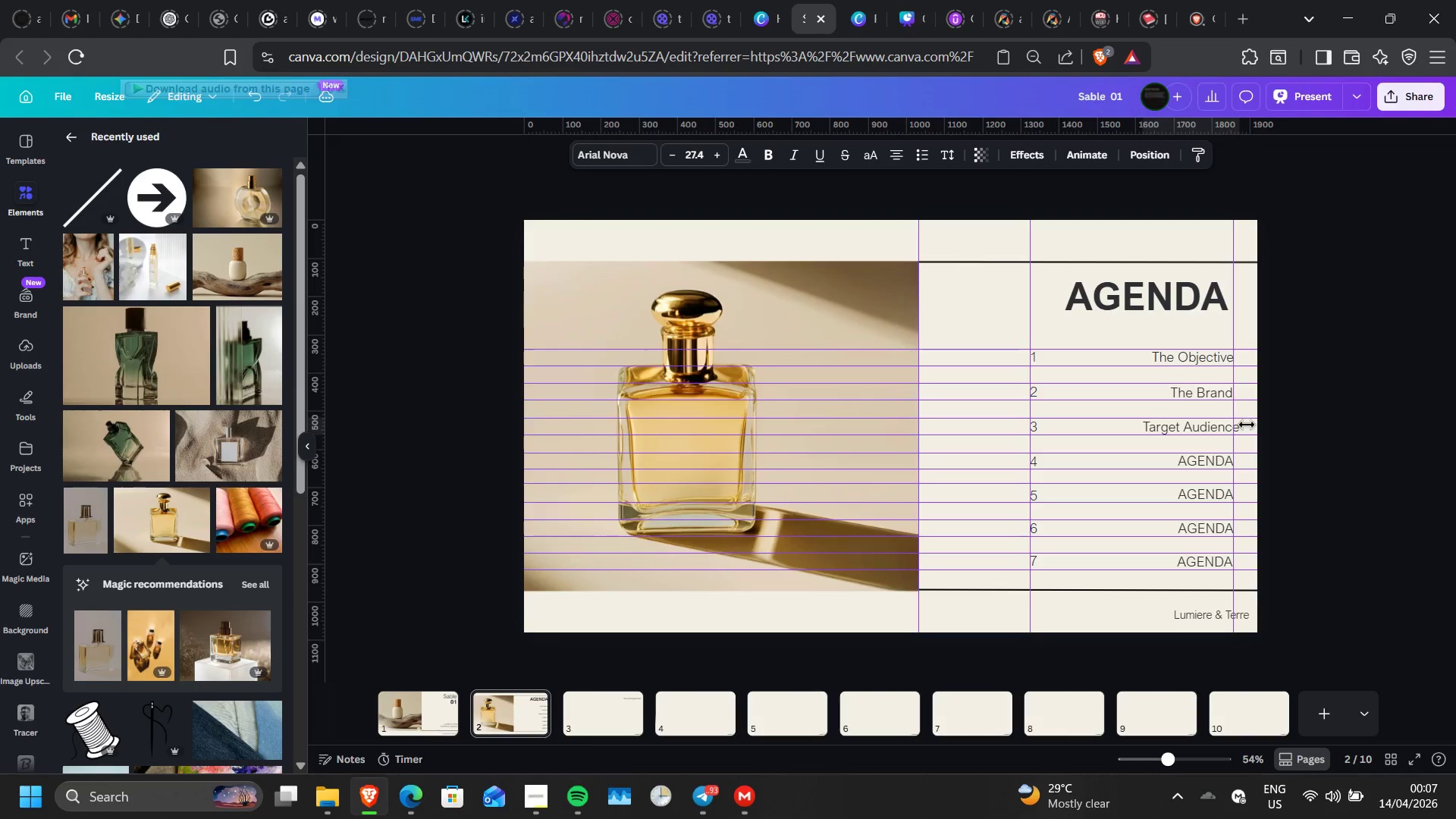 
key(ArrowLeft)
 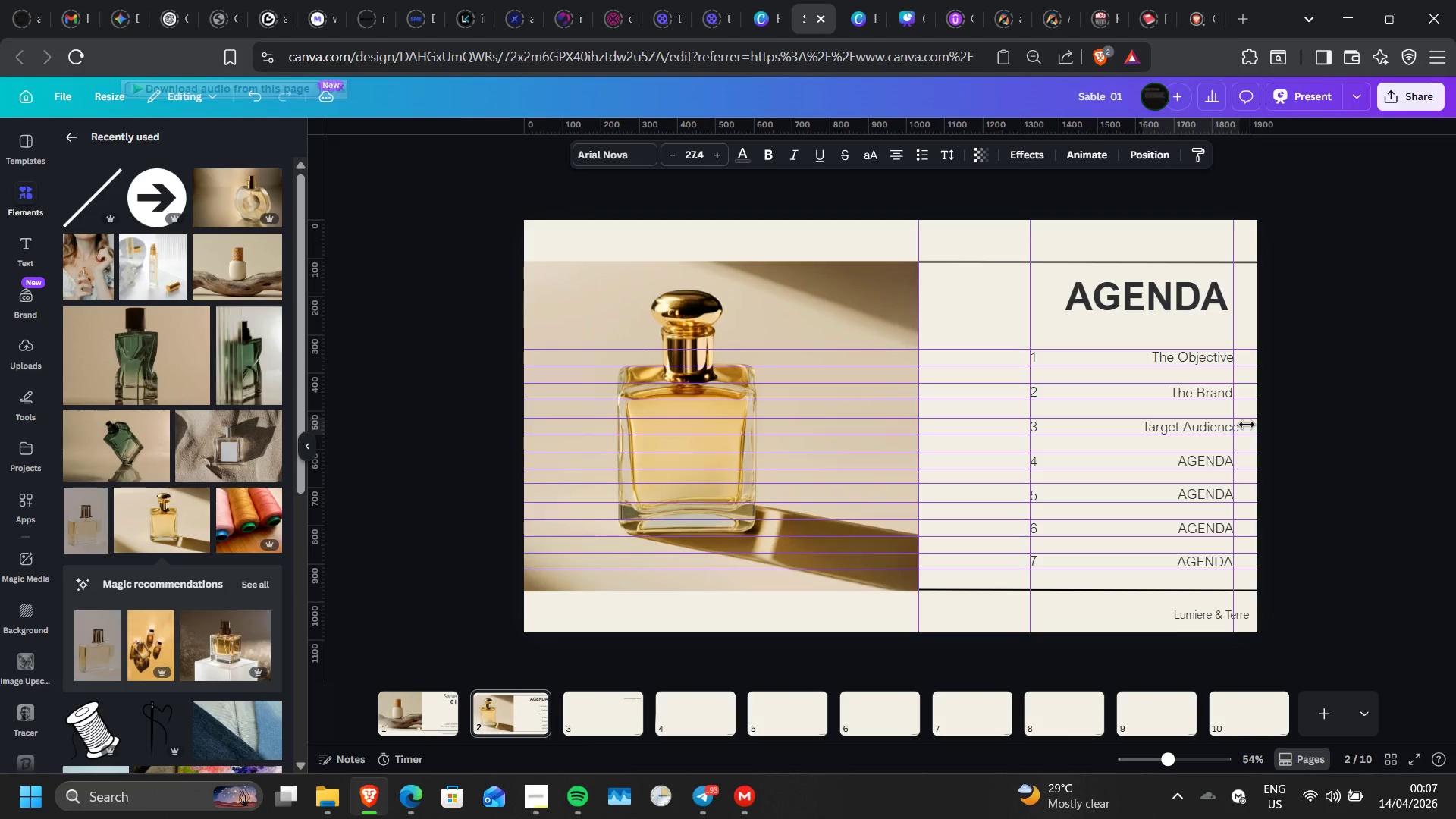 
key(ArrowLeft)
 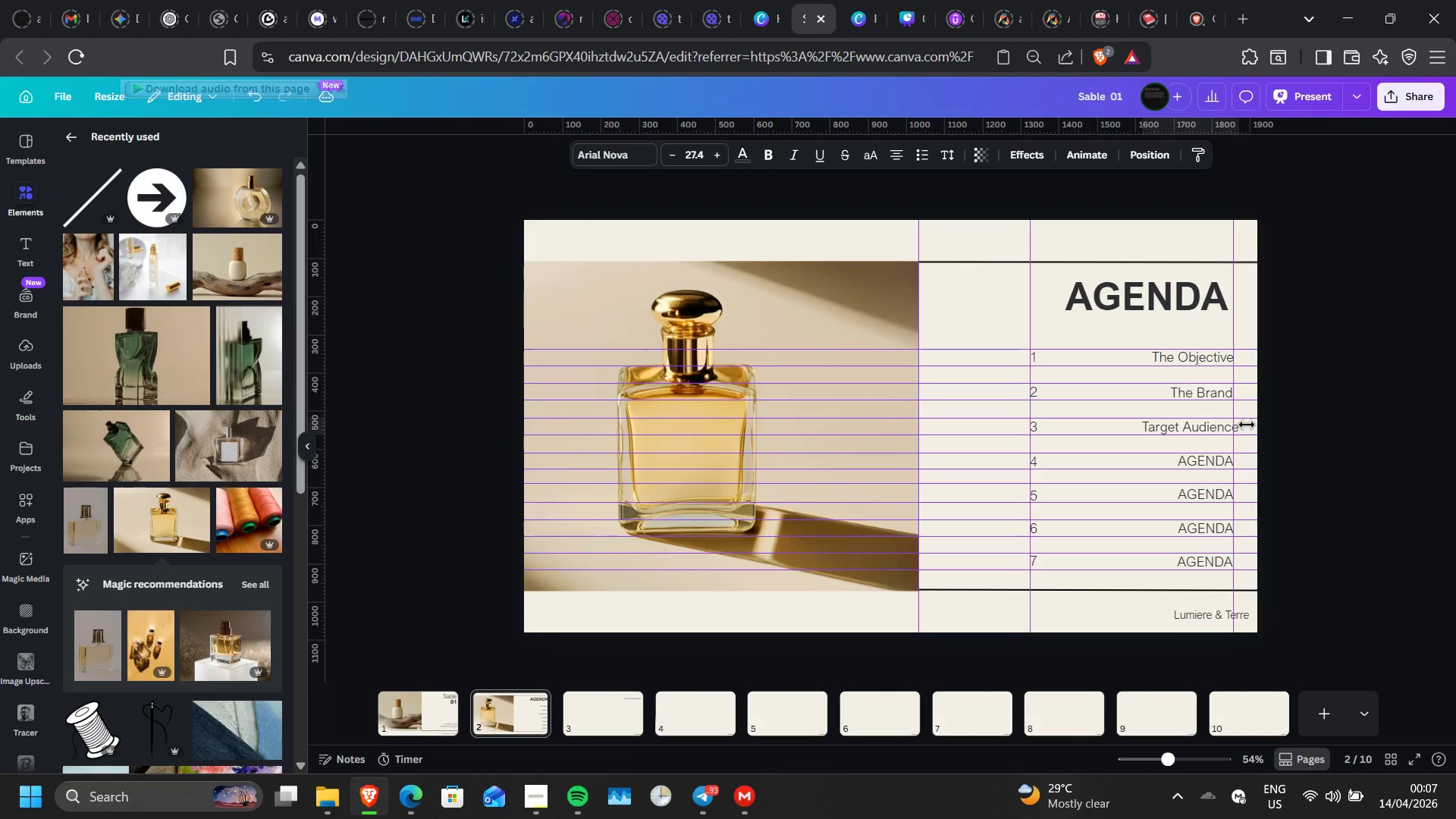 
key(ArrowLeft)
 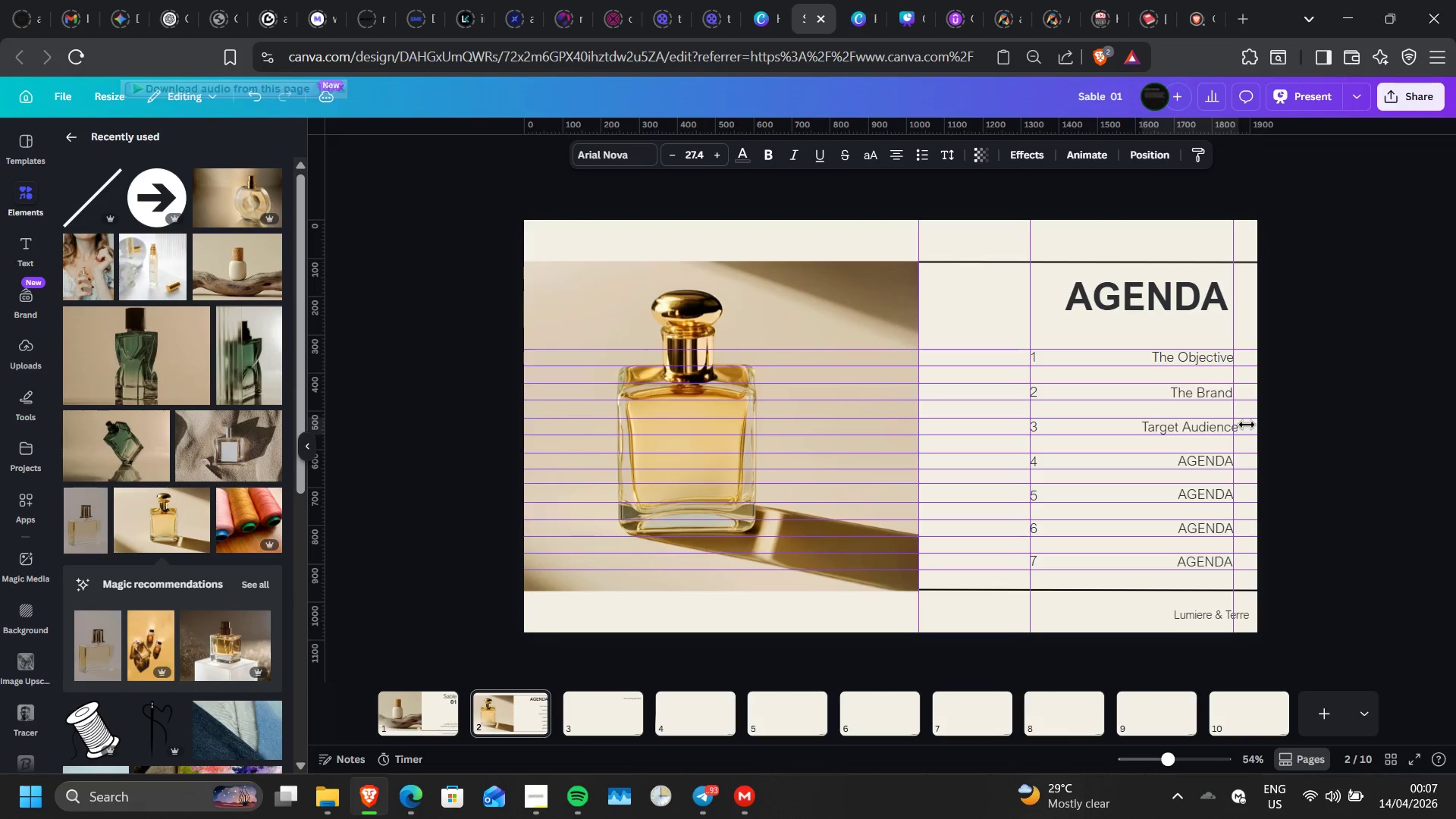 
key(ArrowLeft)
 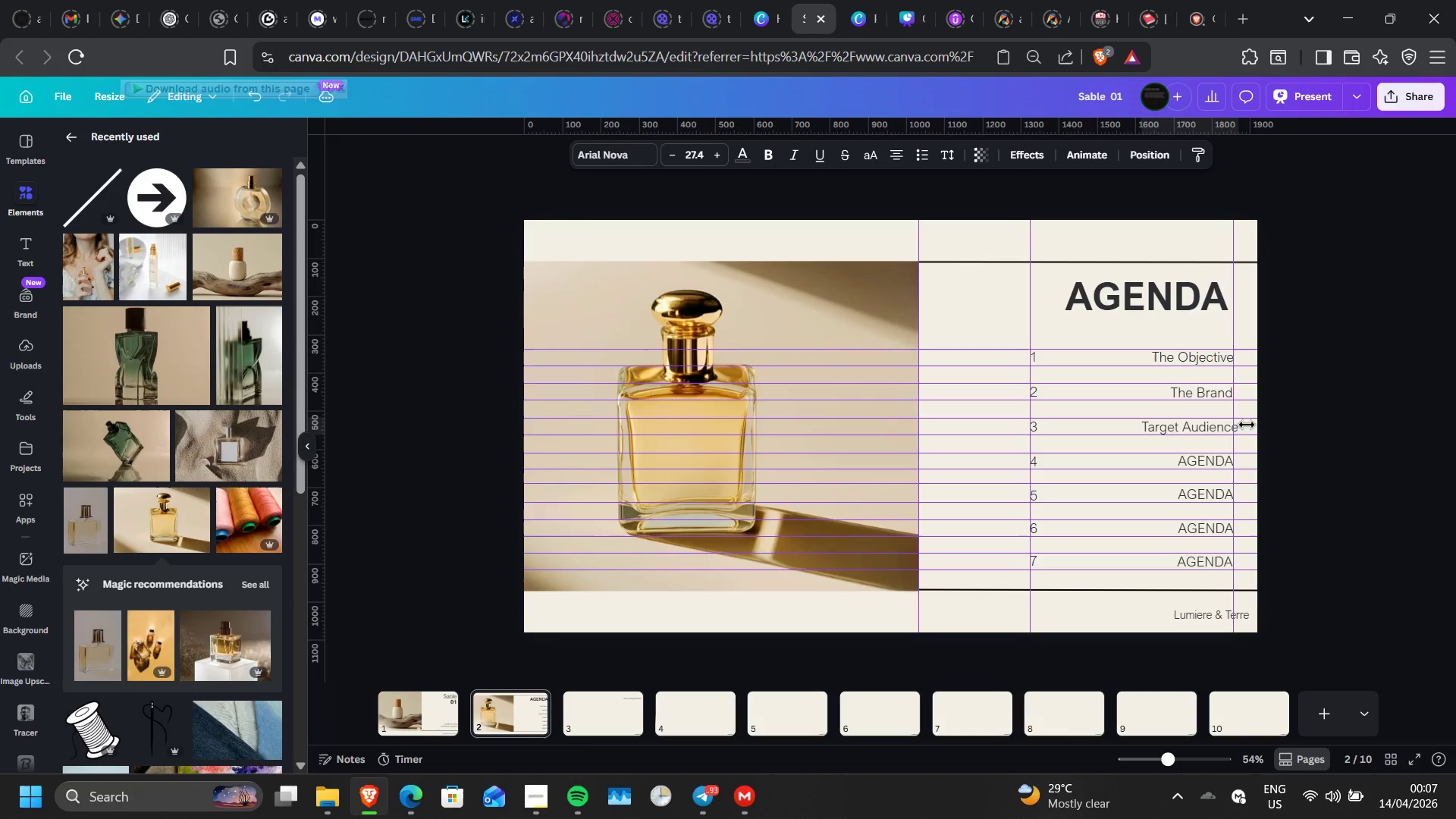 
key(ArrowLeft)
 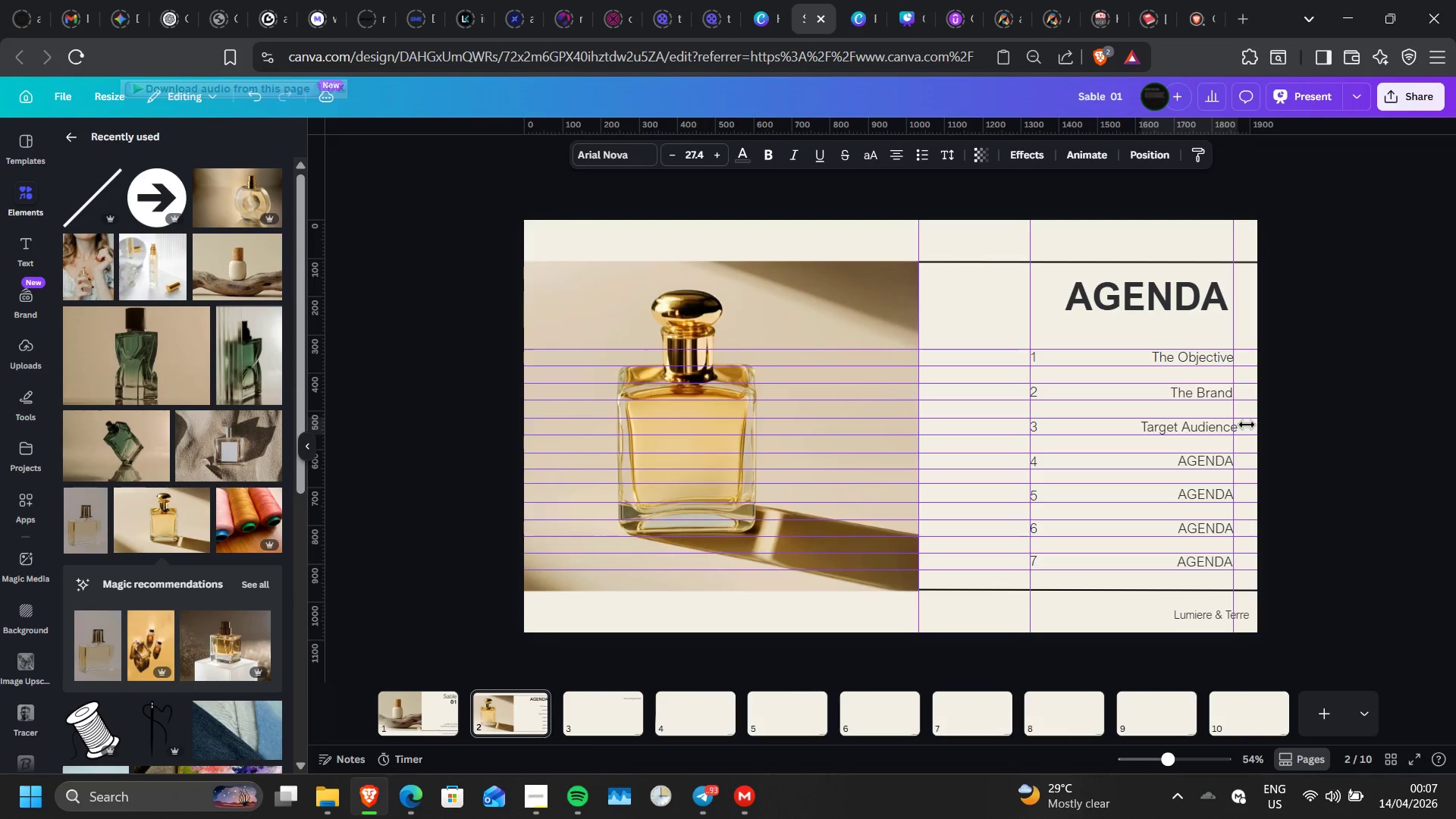 
key(ArrowLeft)
 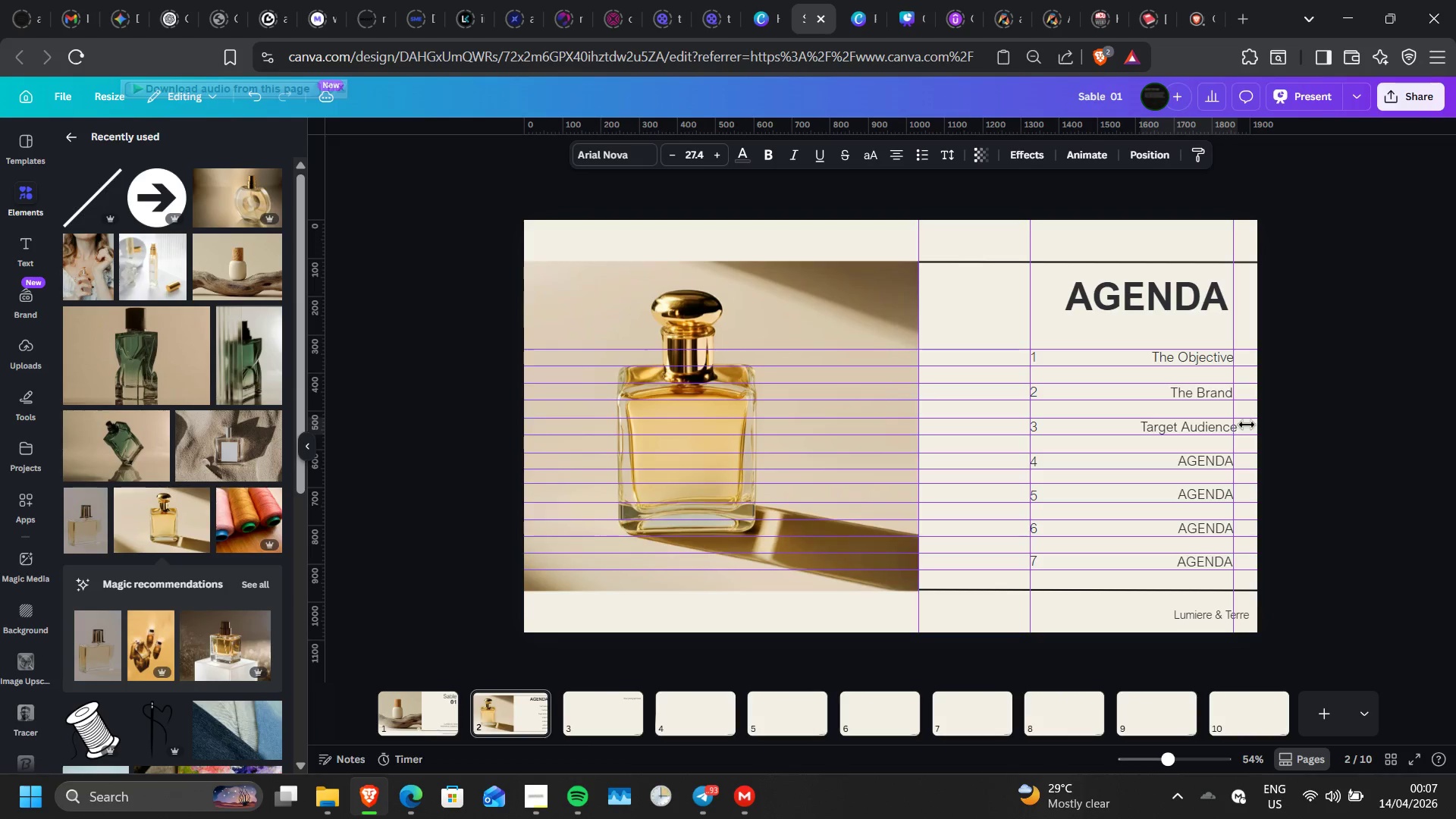 
key(ArrowLeft)
 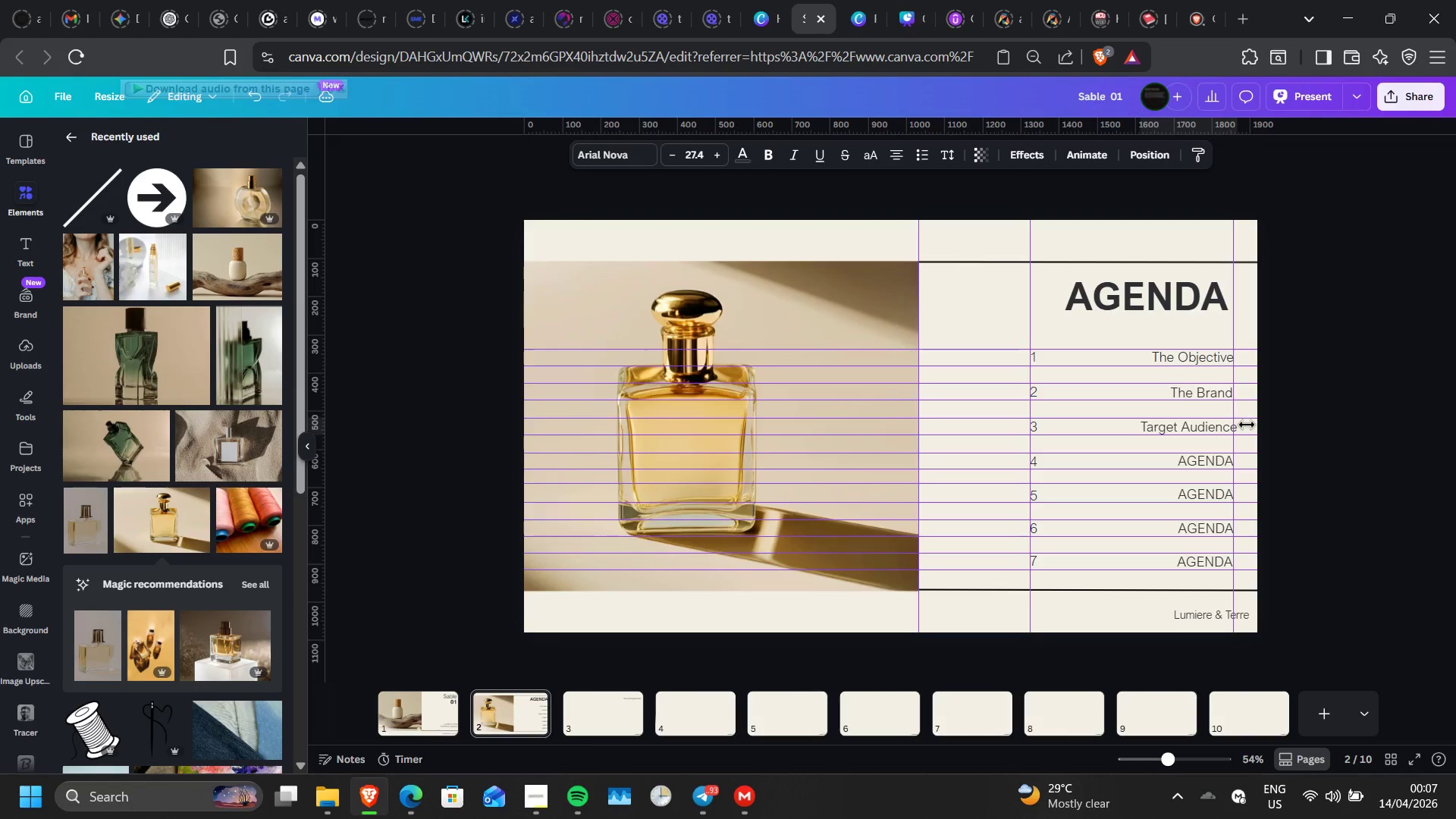 
key(ArrowLeft)
 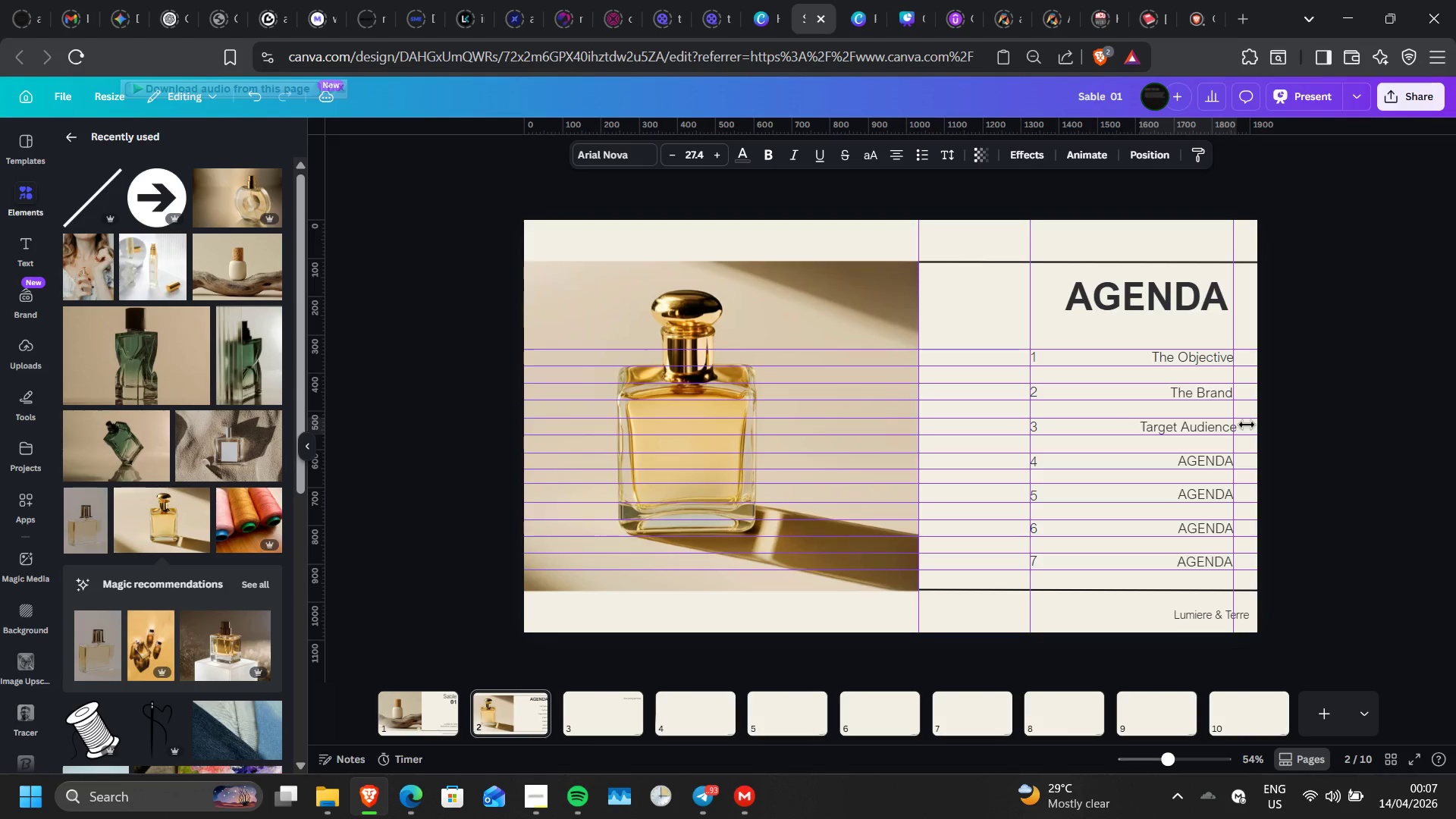 
key(ArrowLeft)
 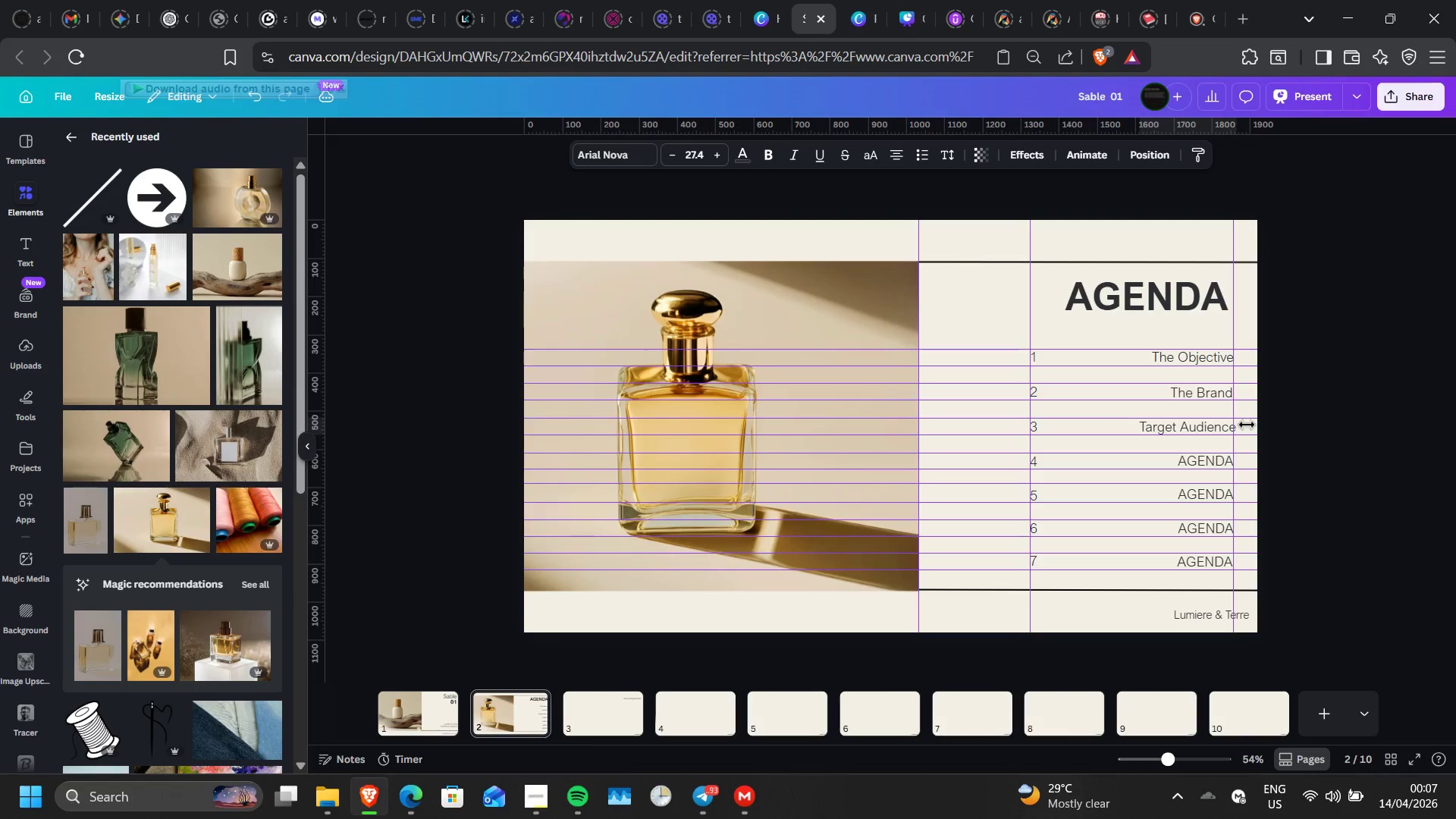 
key(ArrowLeft)
 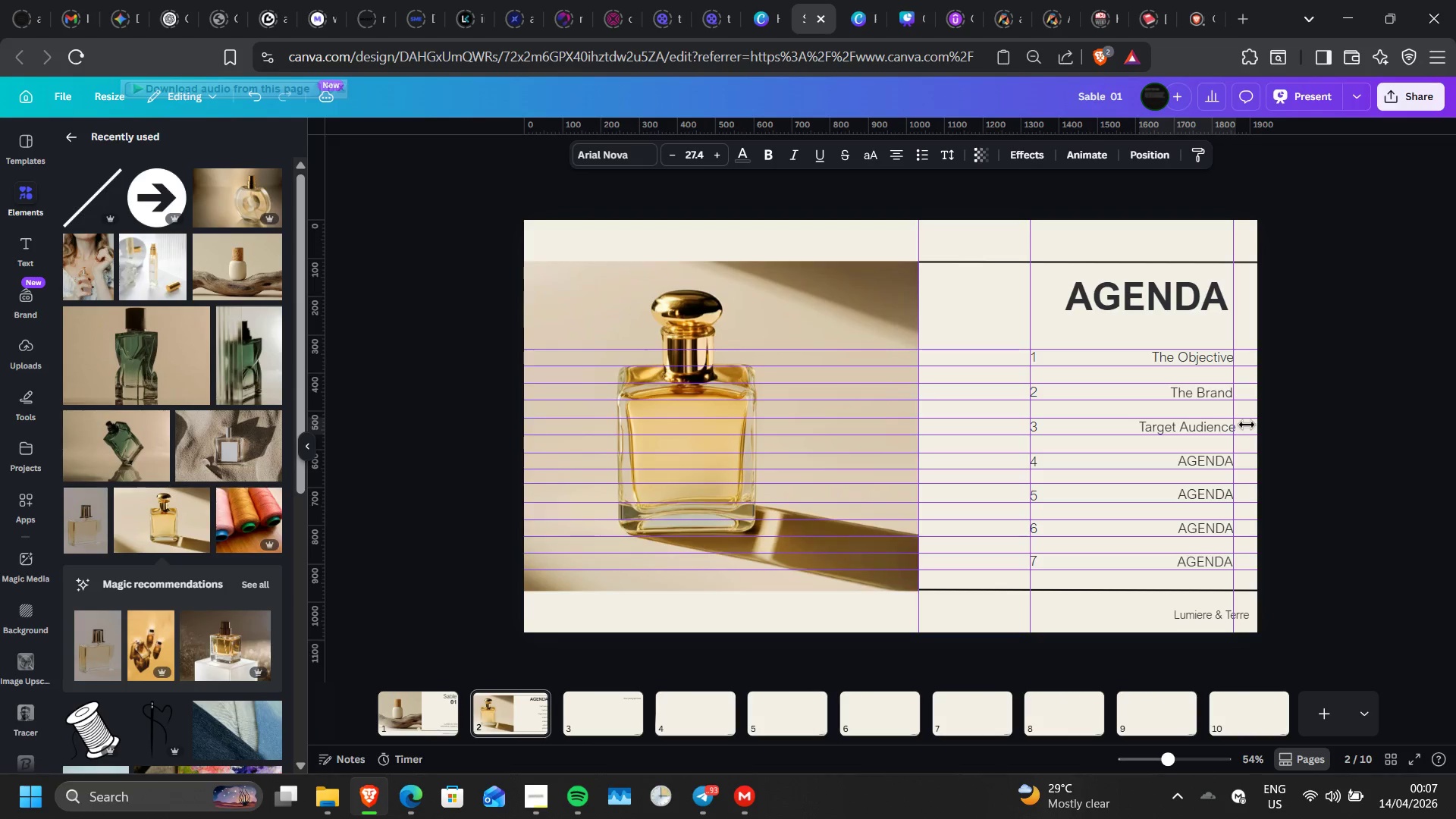 
key(ArrowLeft)
 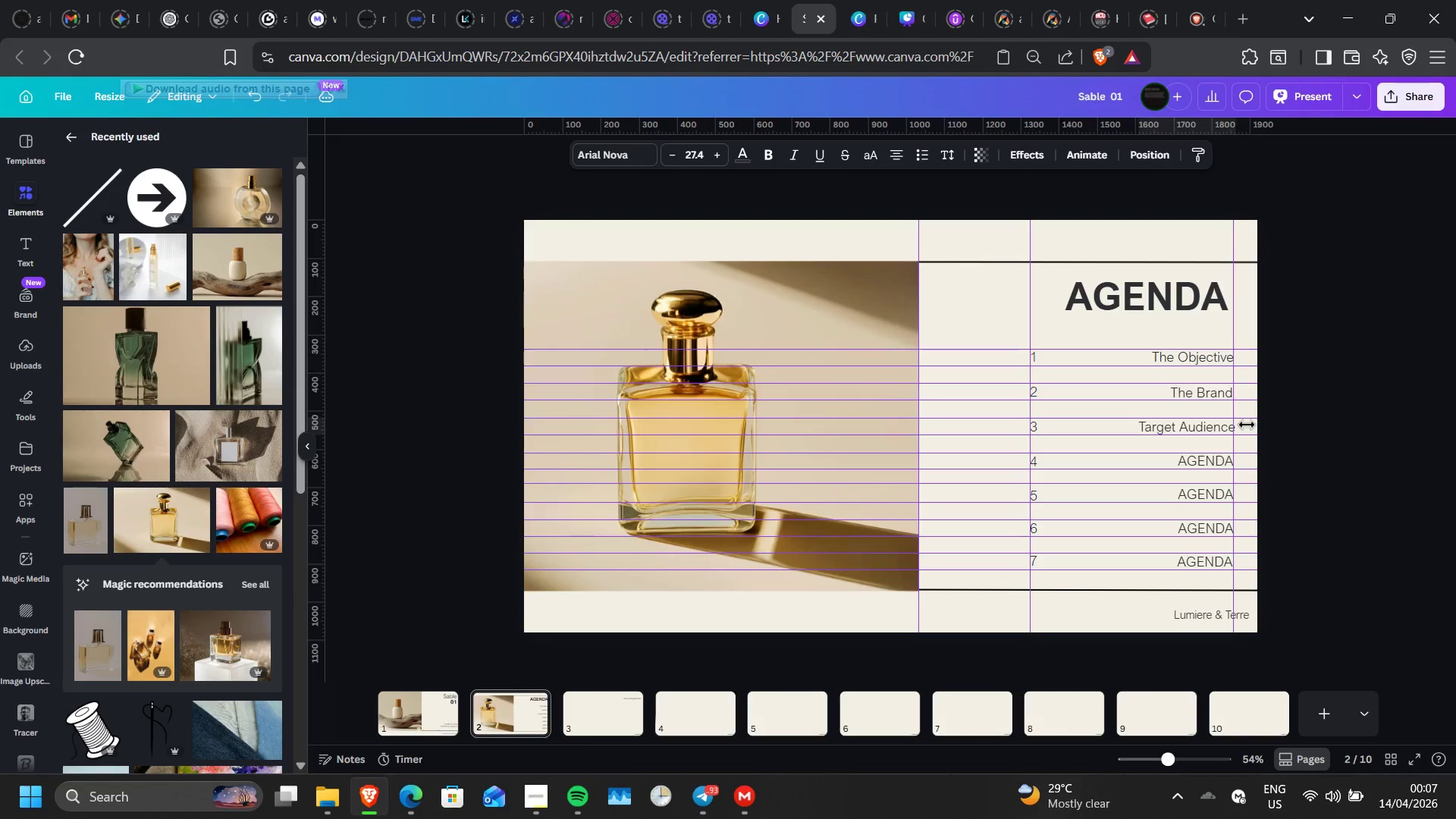 
key(ArrowLeft)
 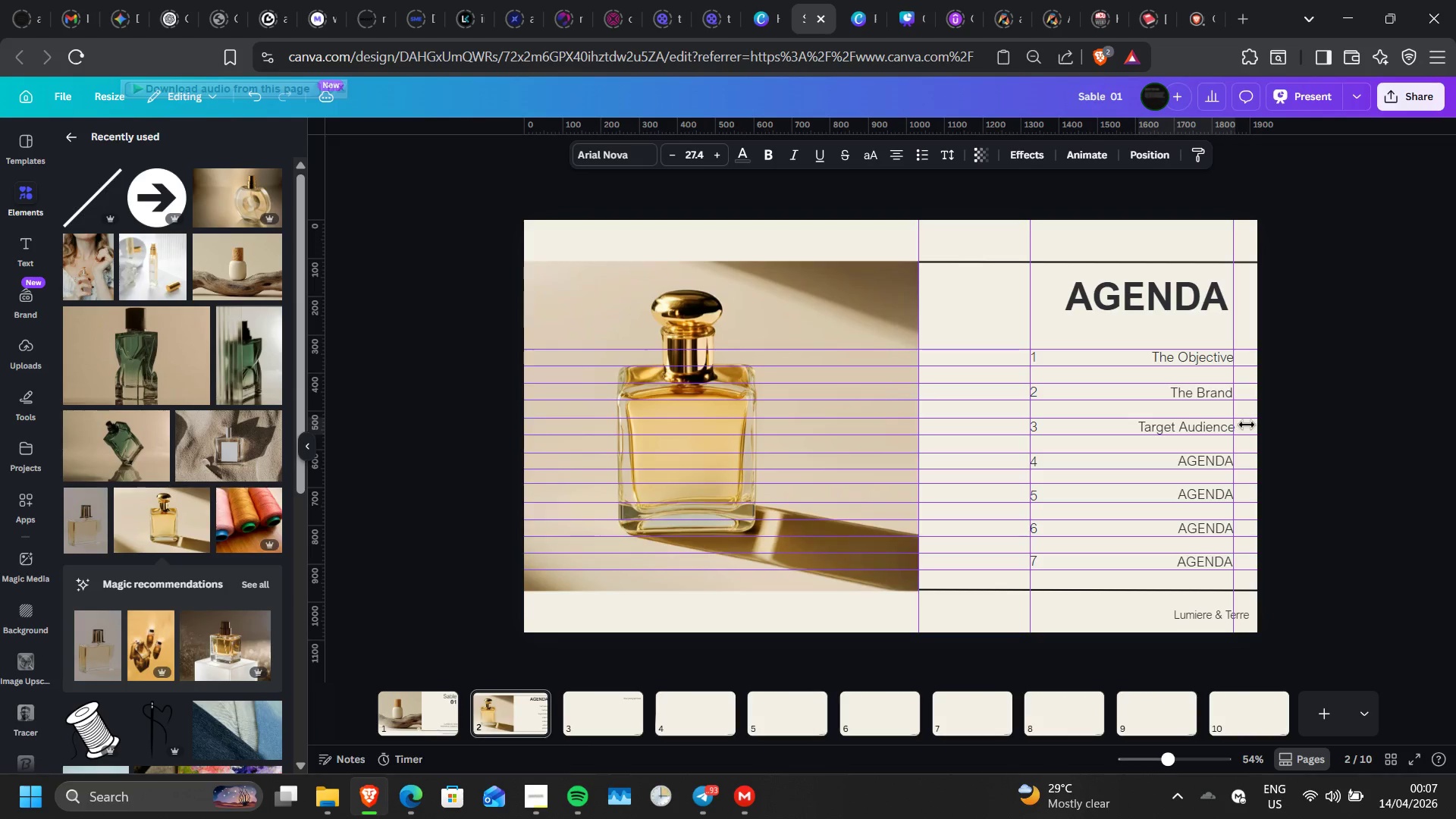 
key(ArrowLeft)
 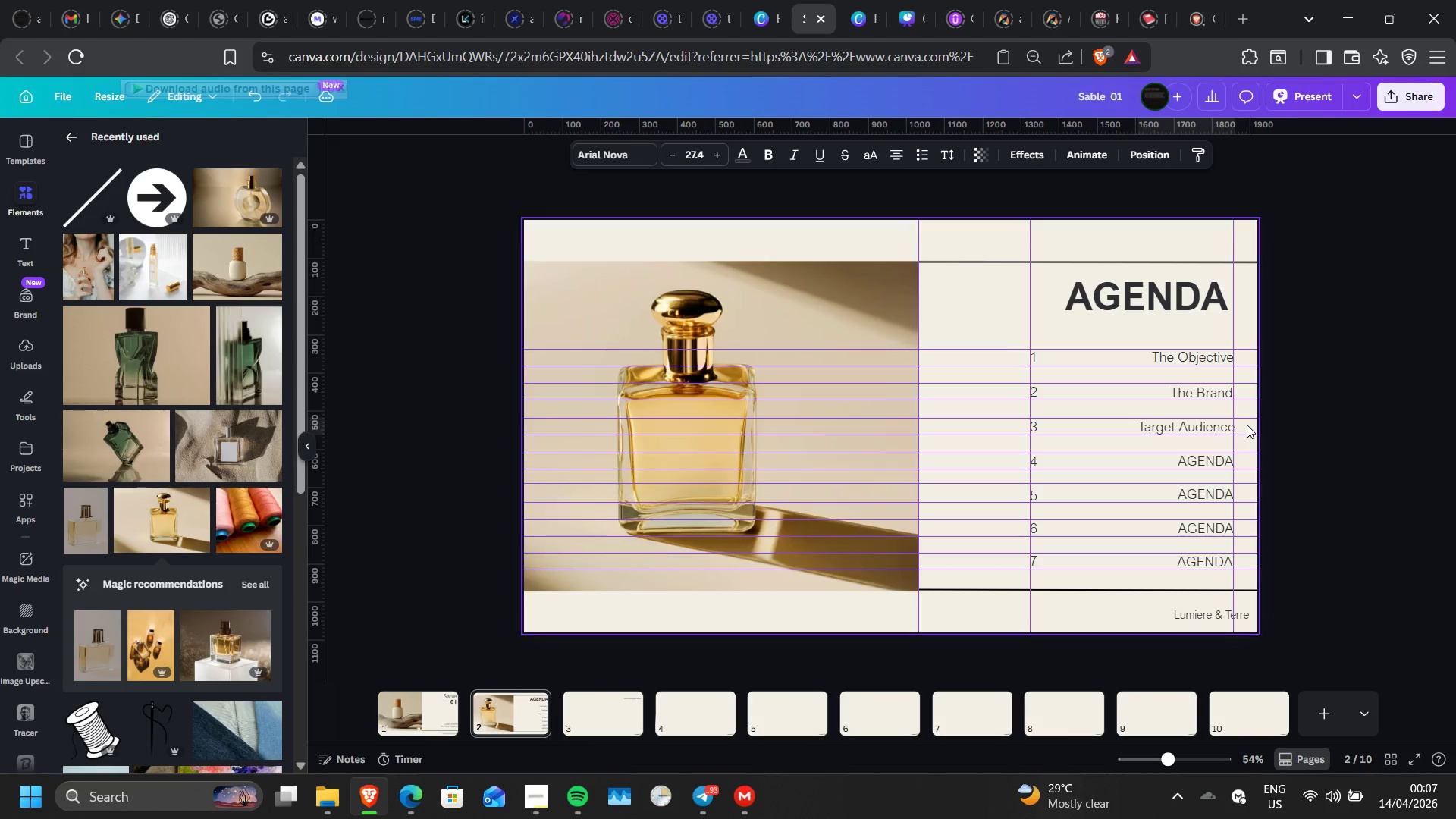 
key(ArrowLeft)
 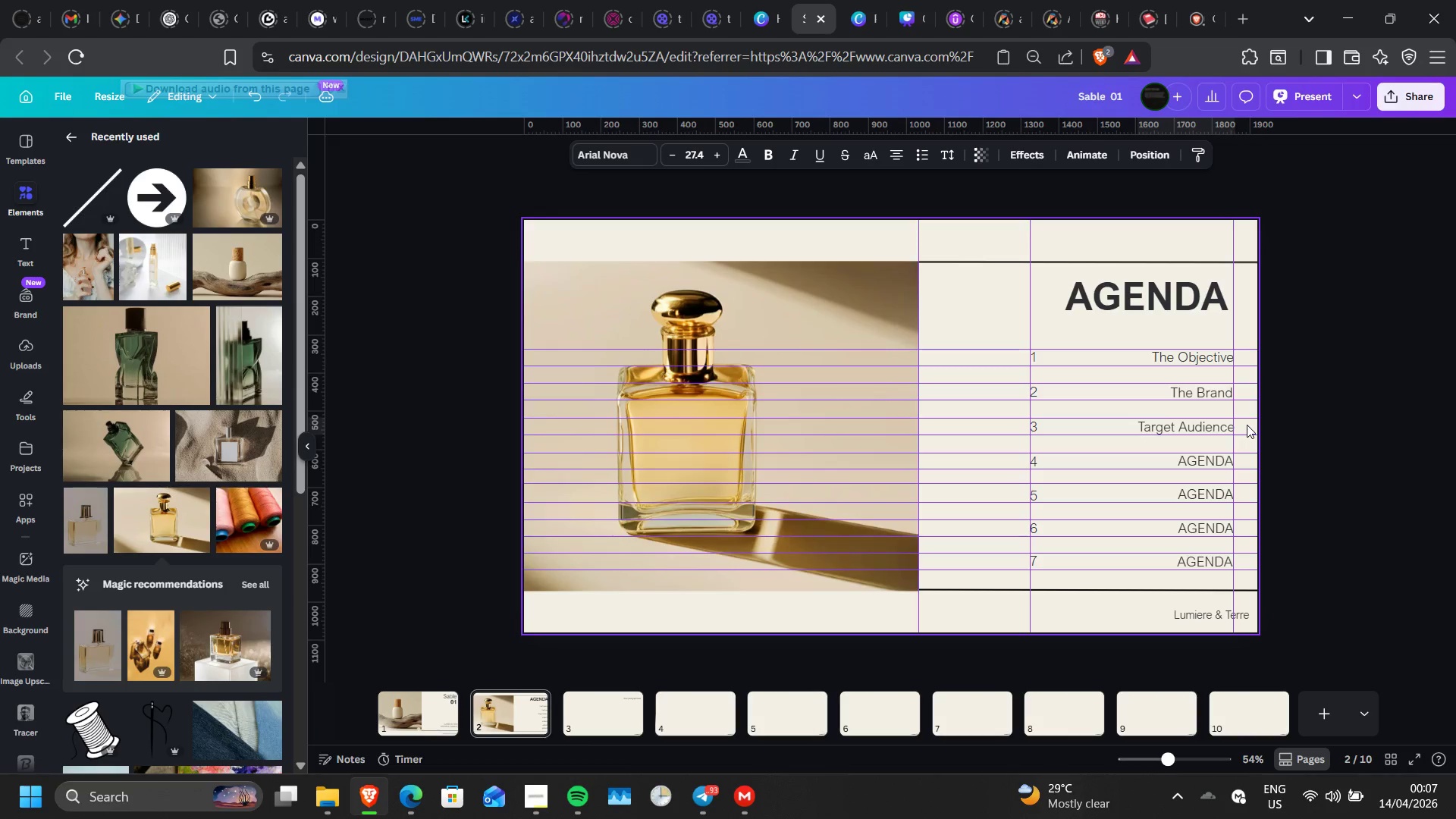 
key(ArrowLeft)
 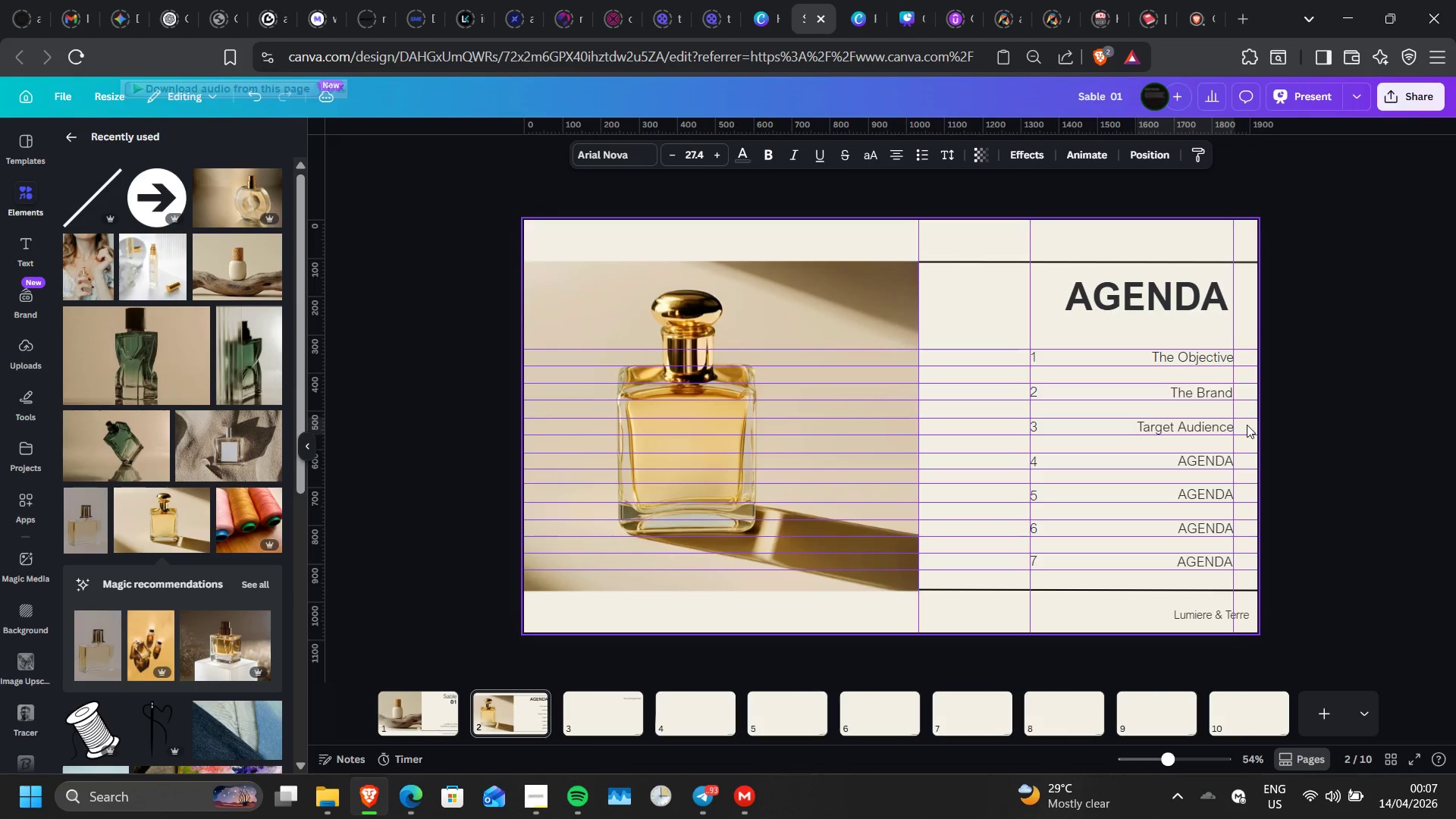 
key(ArrowLeft)
 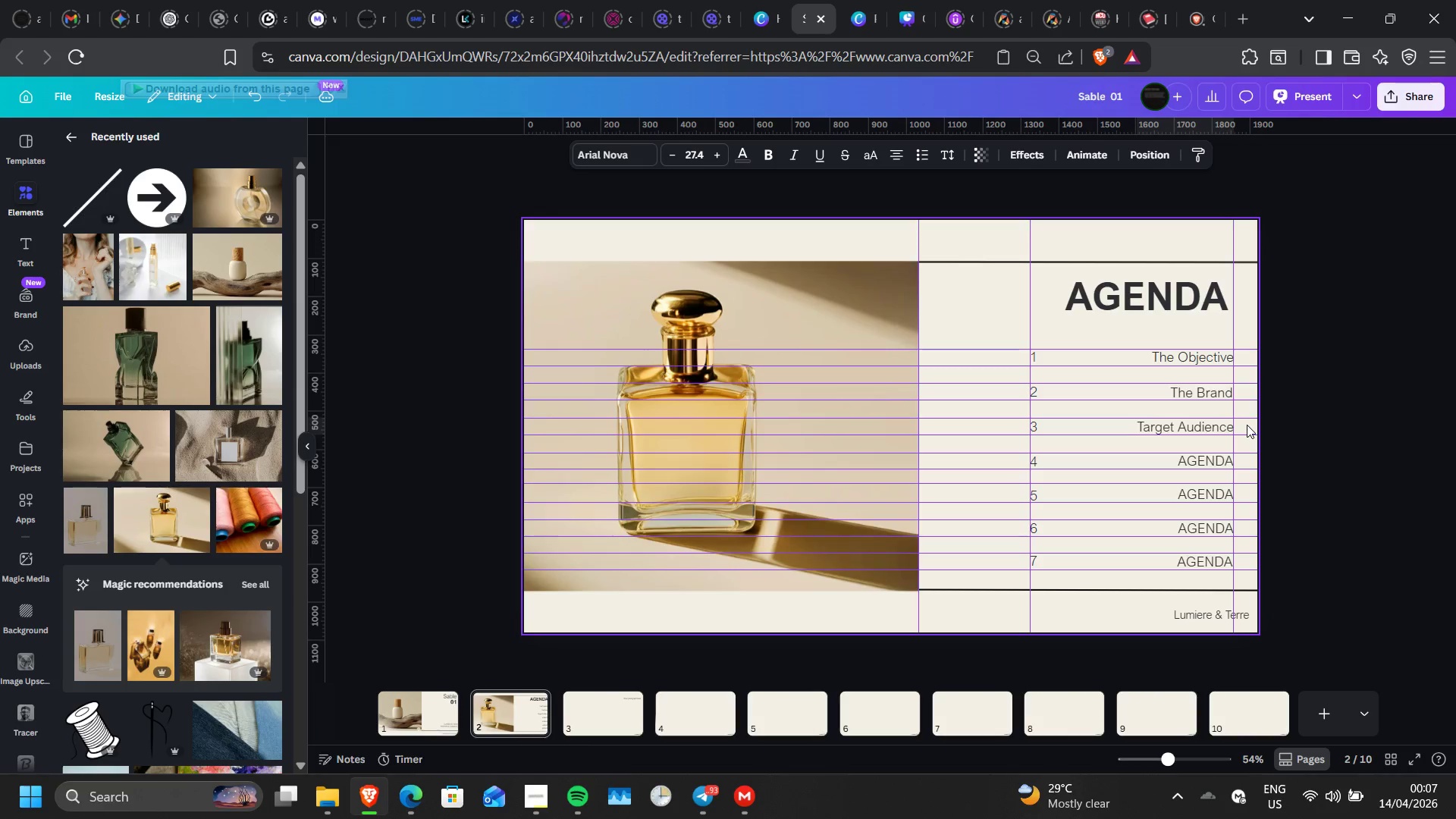 
key(ArrowLeft)
 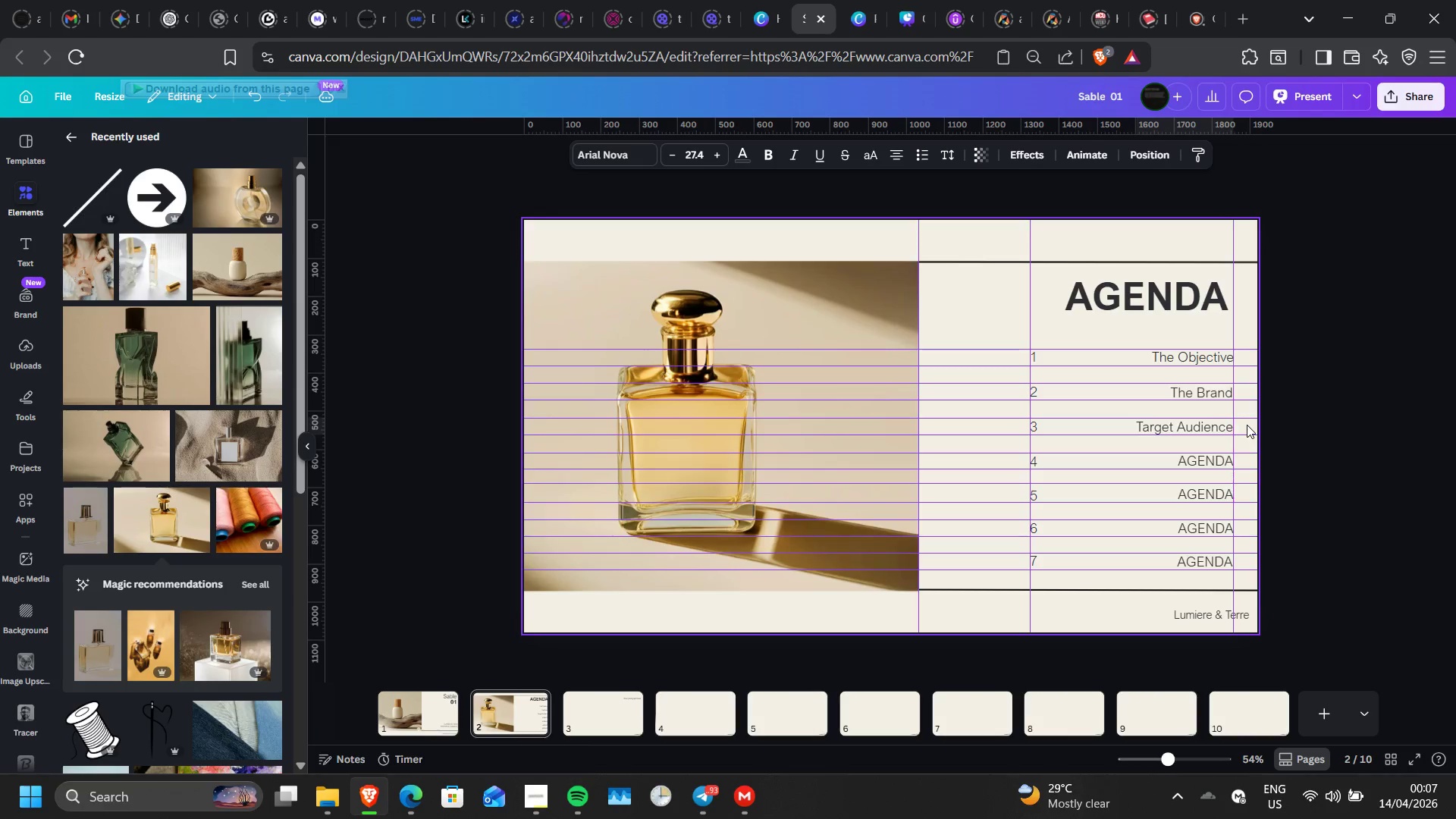 
key(ArrowLeft)
 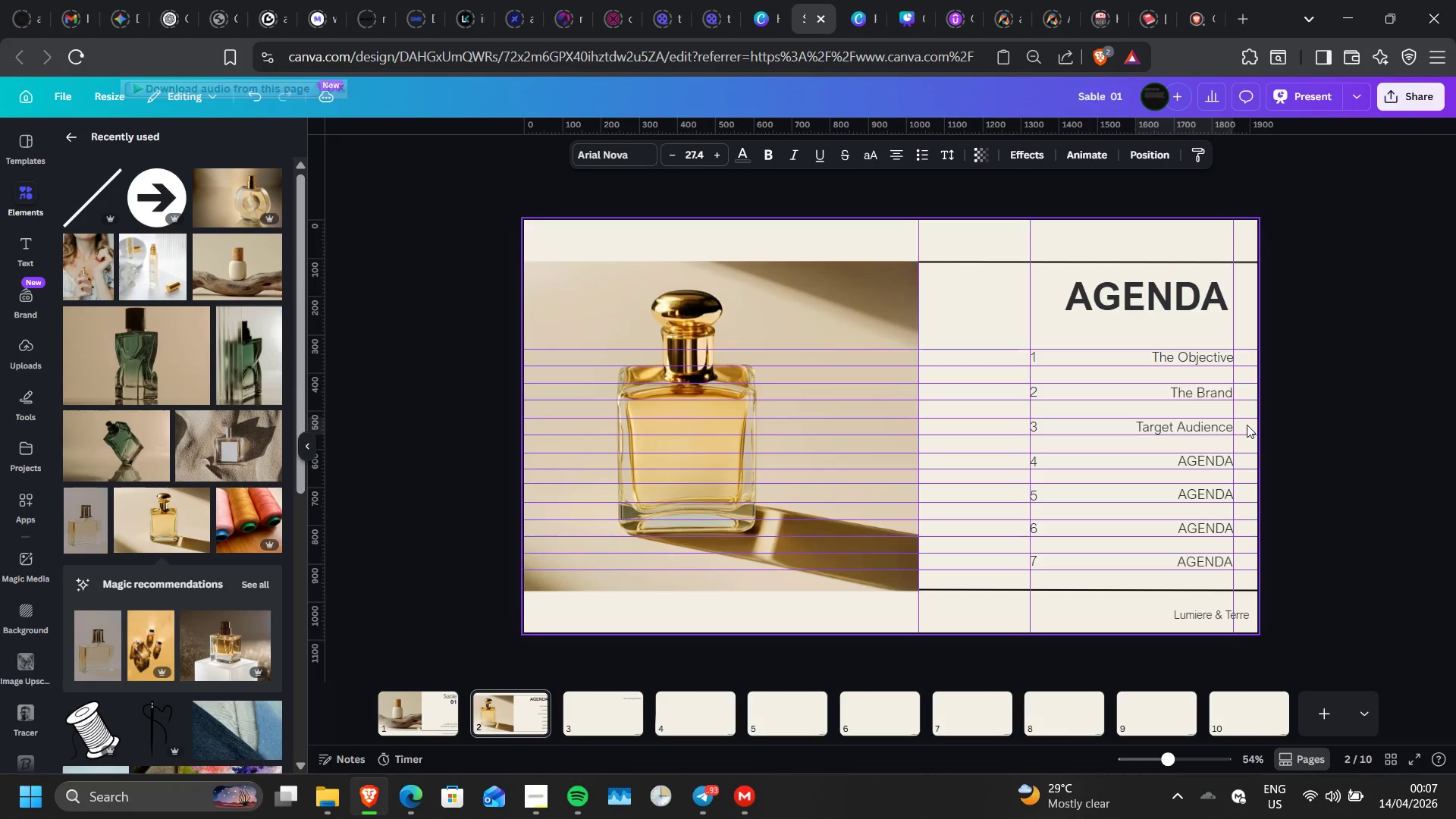 
key(ArrowRight)
 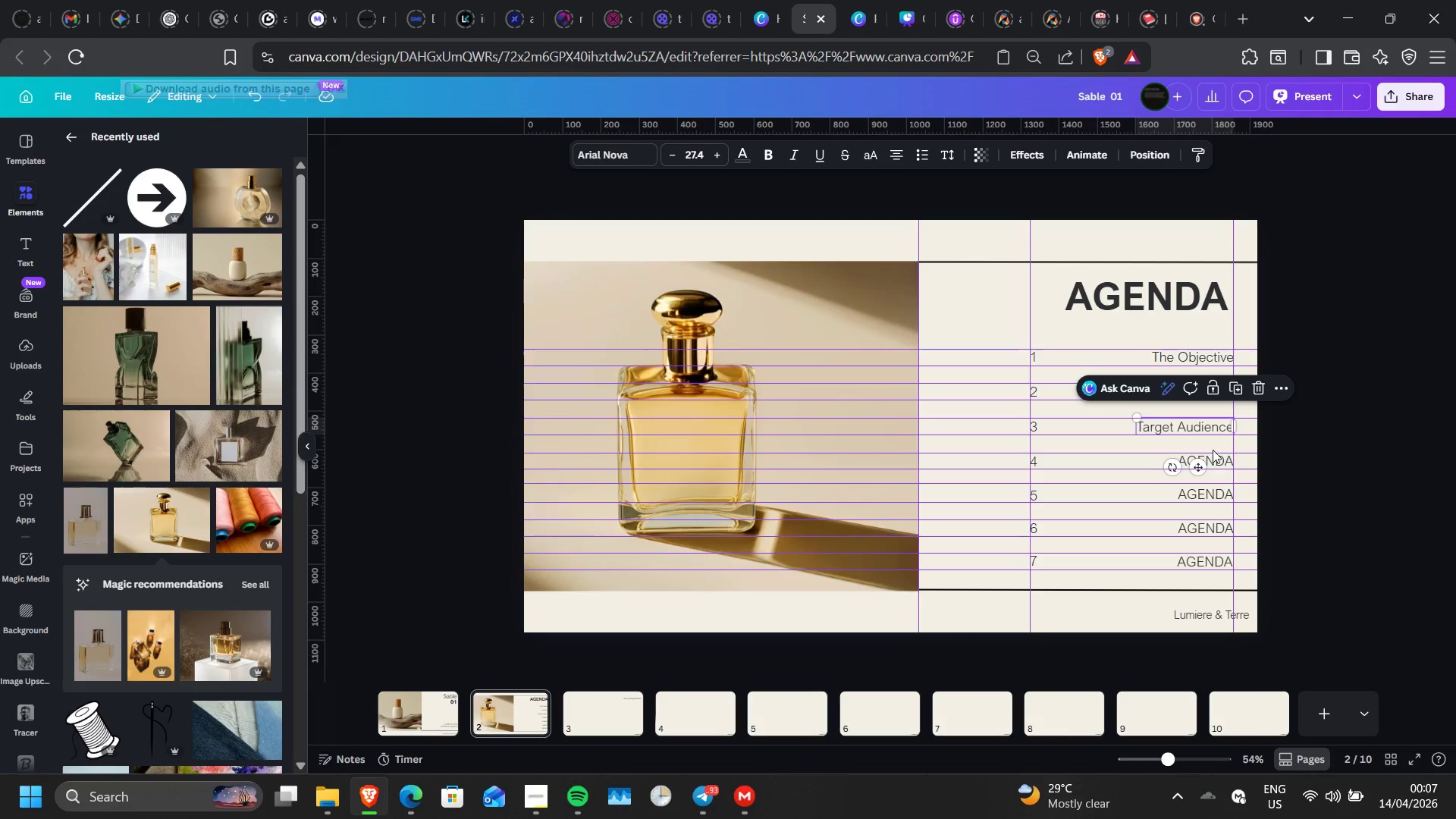 
left_click([1219, 459])
 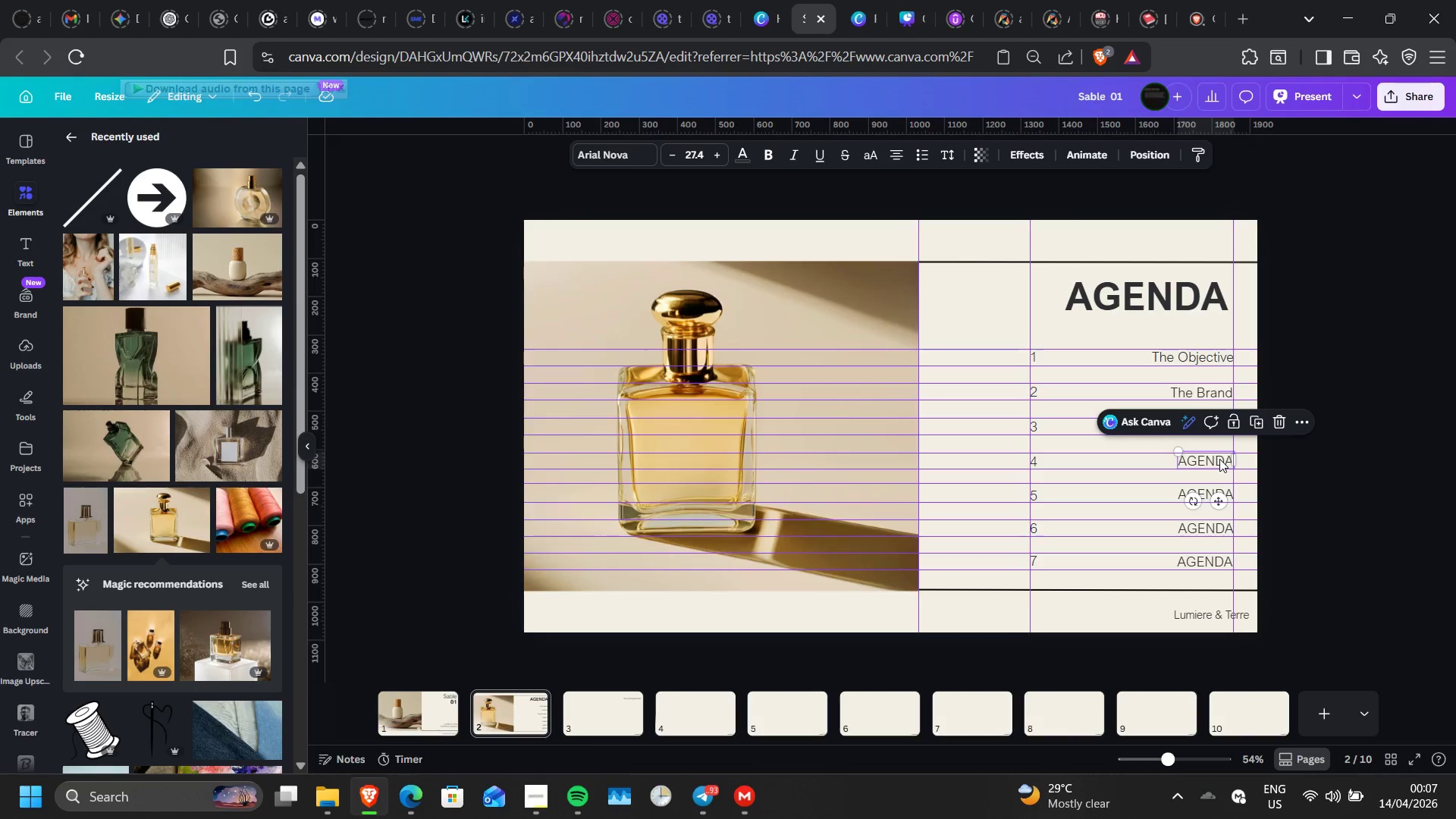 
double_click([1219, 459])
 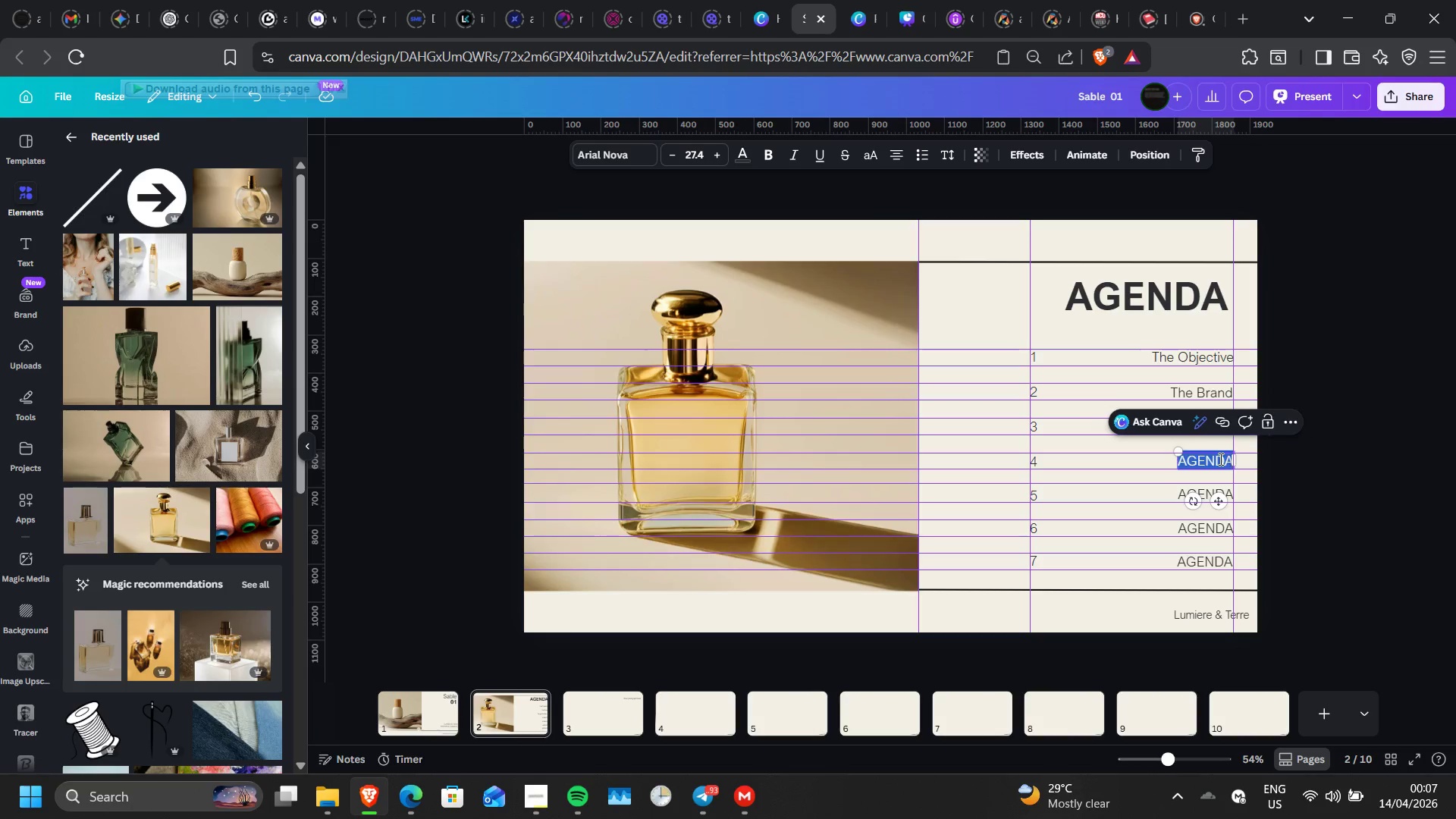 
triple_click([1219, 459])
 